 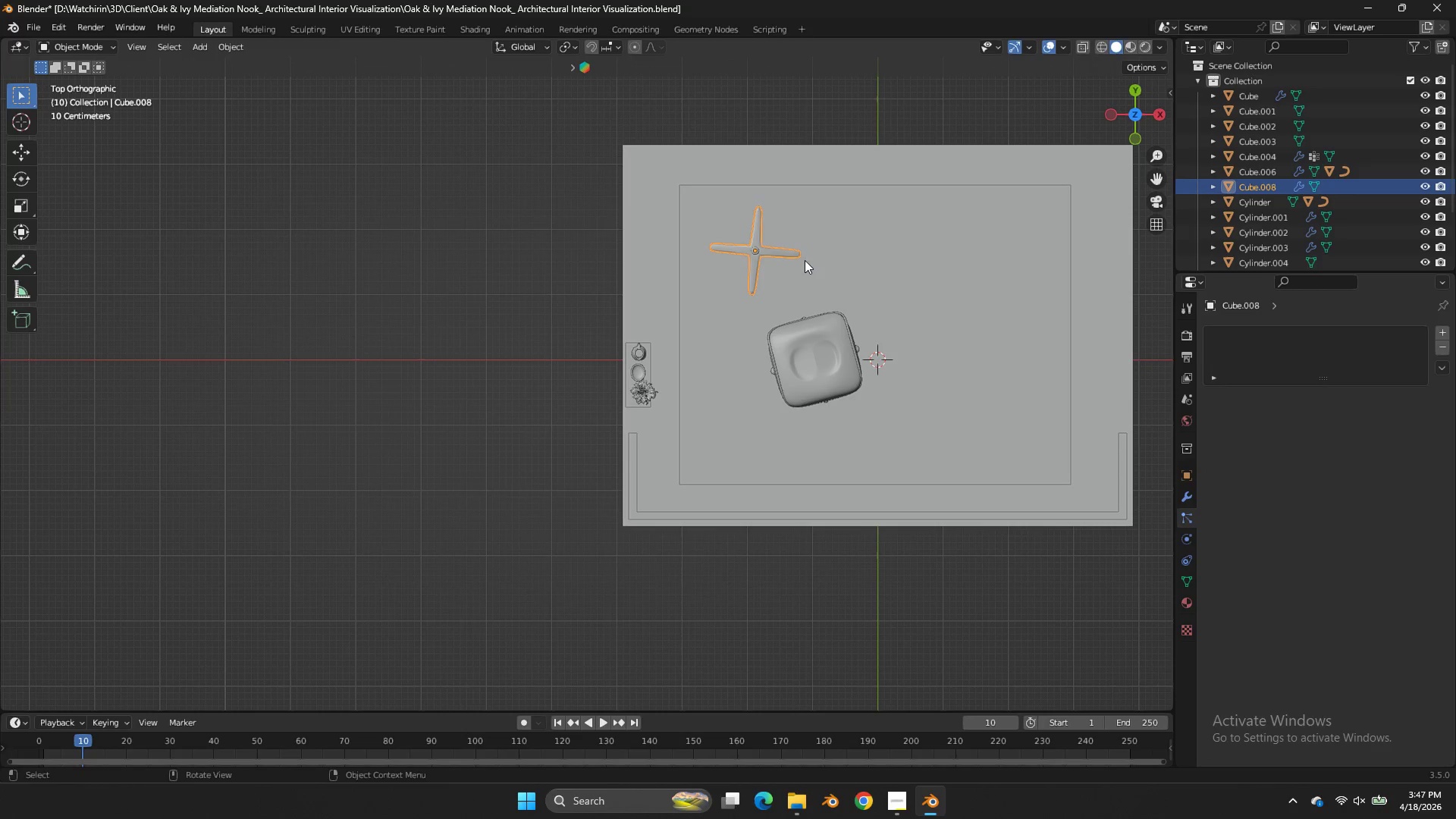 
key(R)
 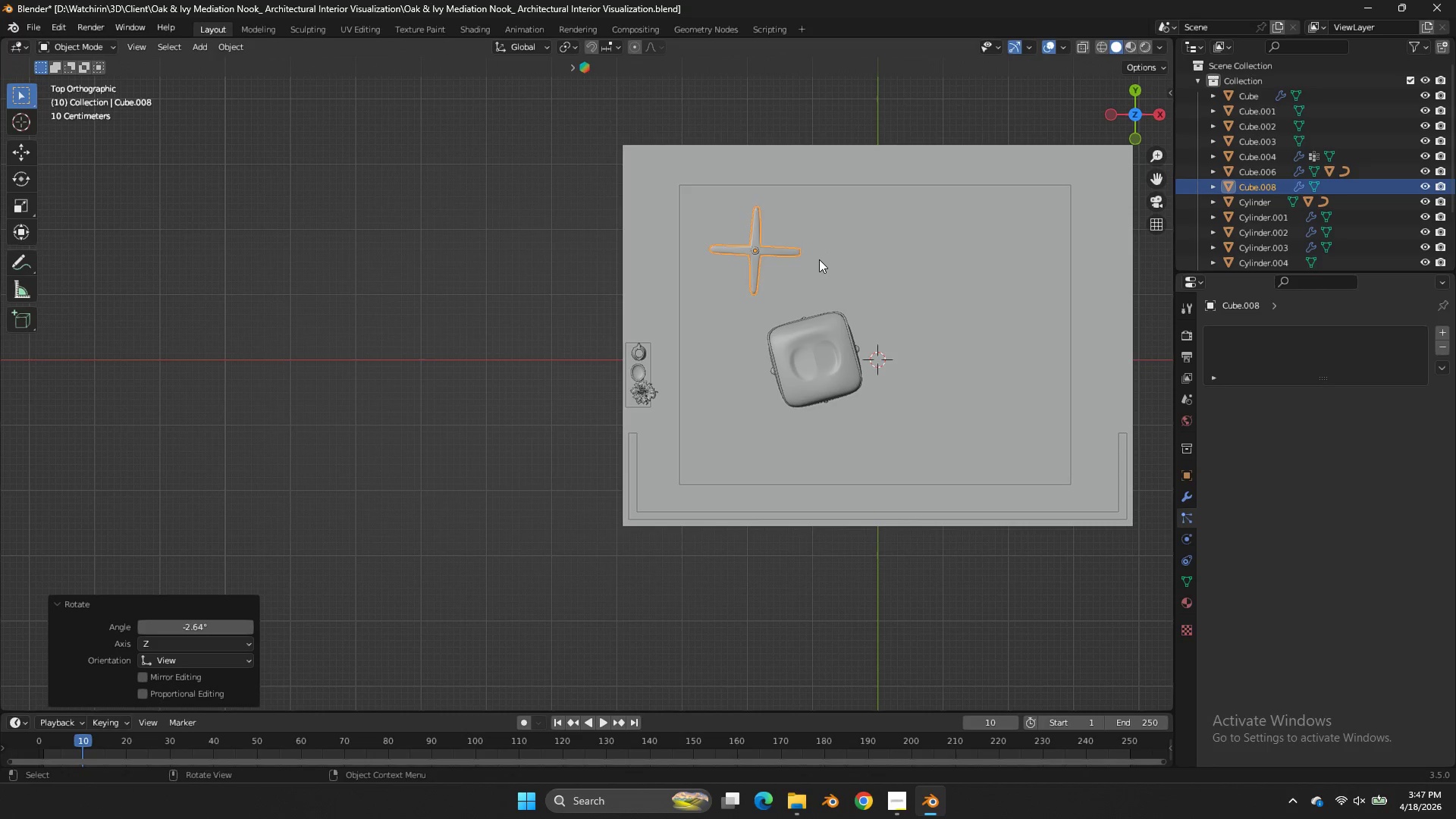 
key(Control+ControlLeft)
 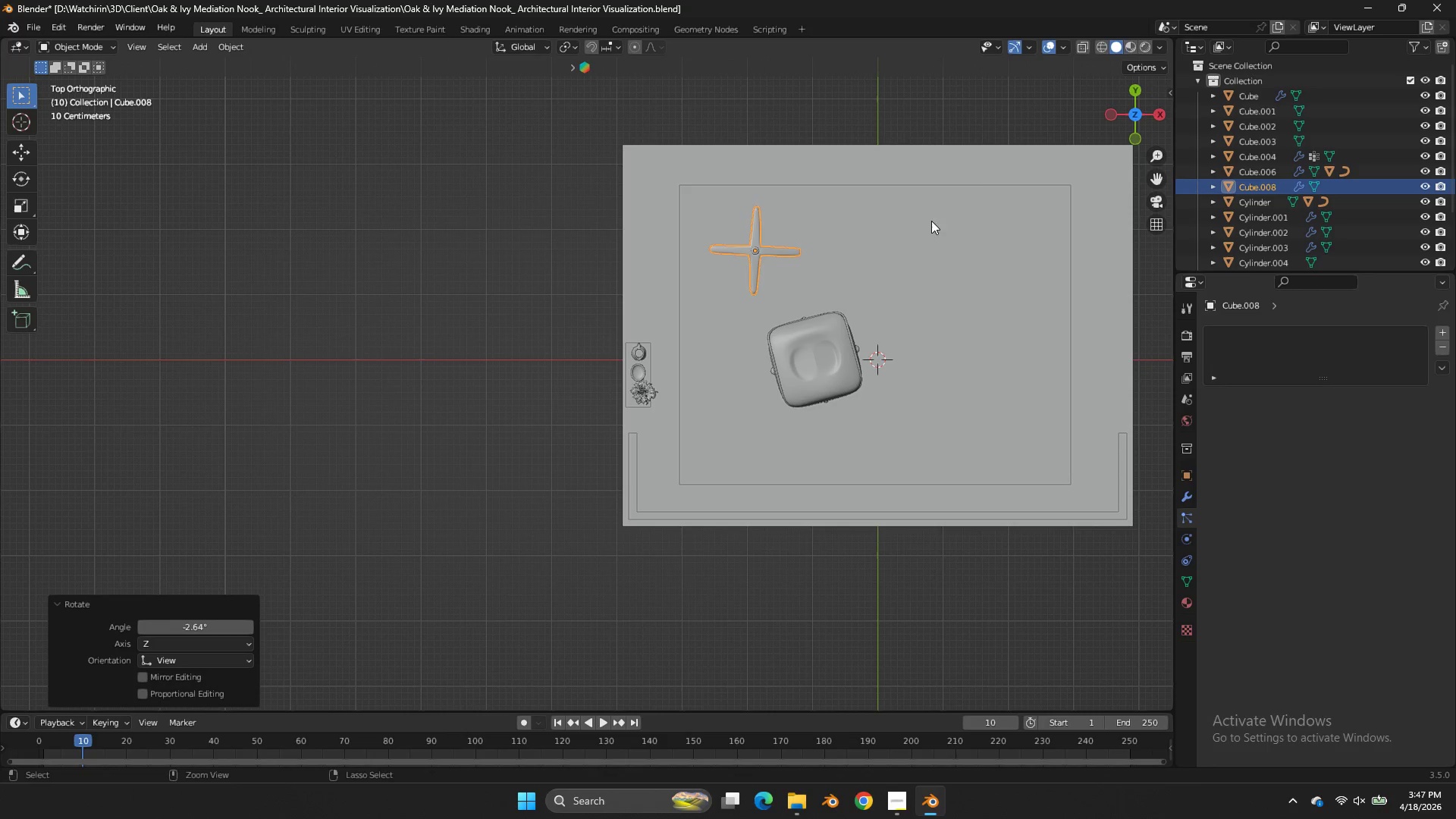 
key(Control+S)
 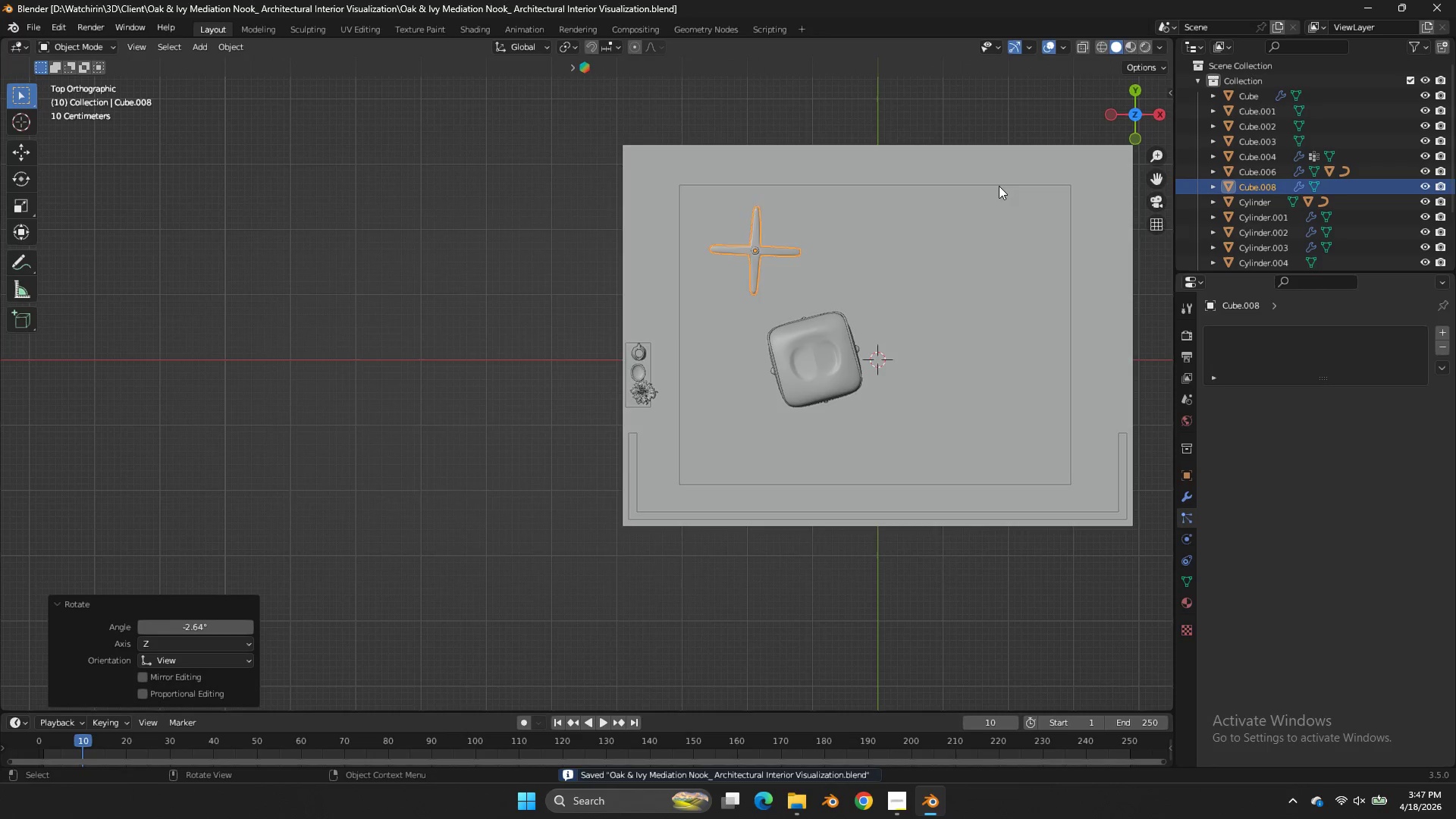 
key(Z)
 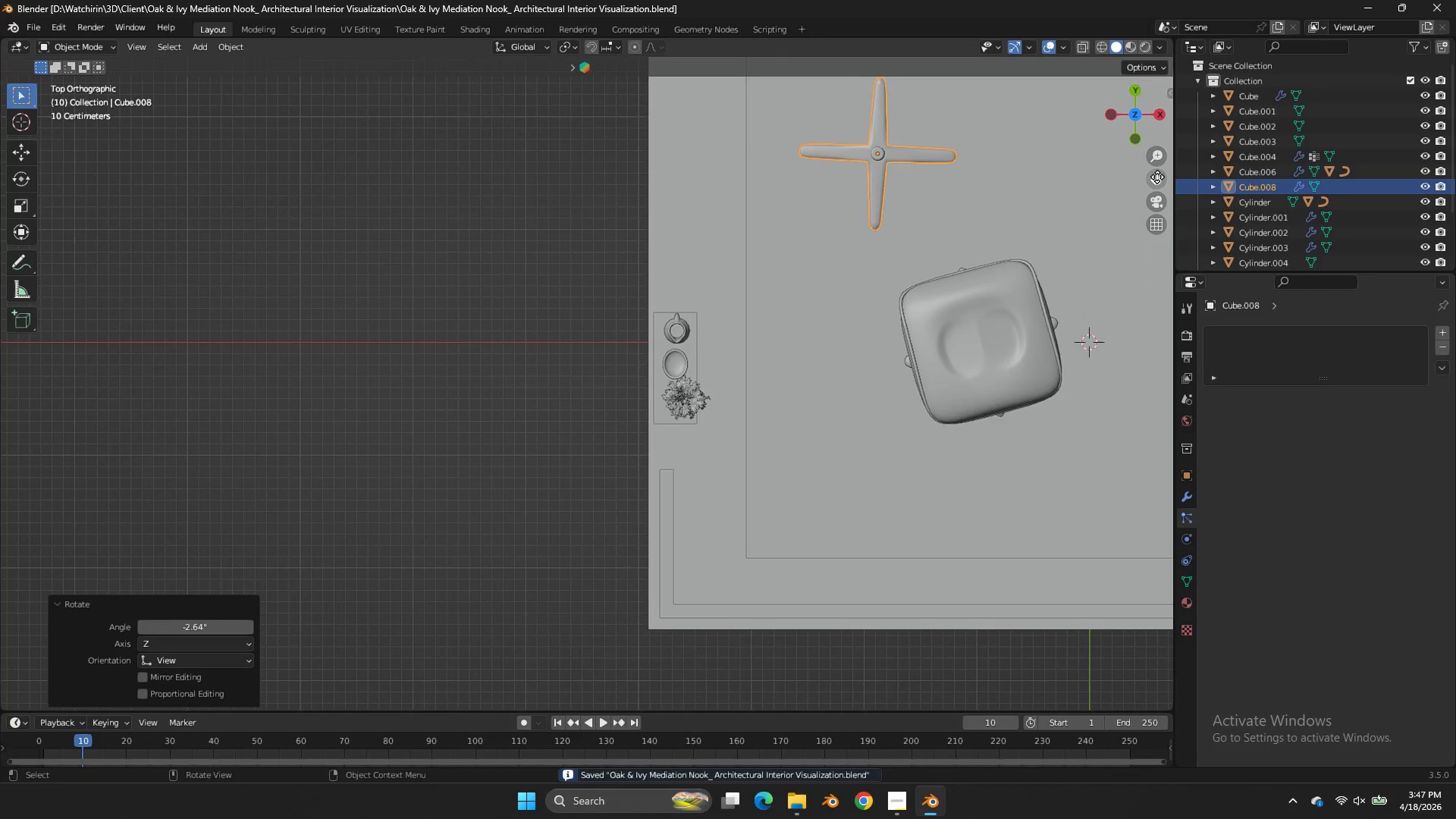 
scroll: coordinate [999, 186], scroll_direction: up, amount: 3.0
 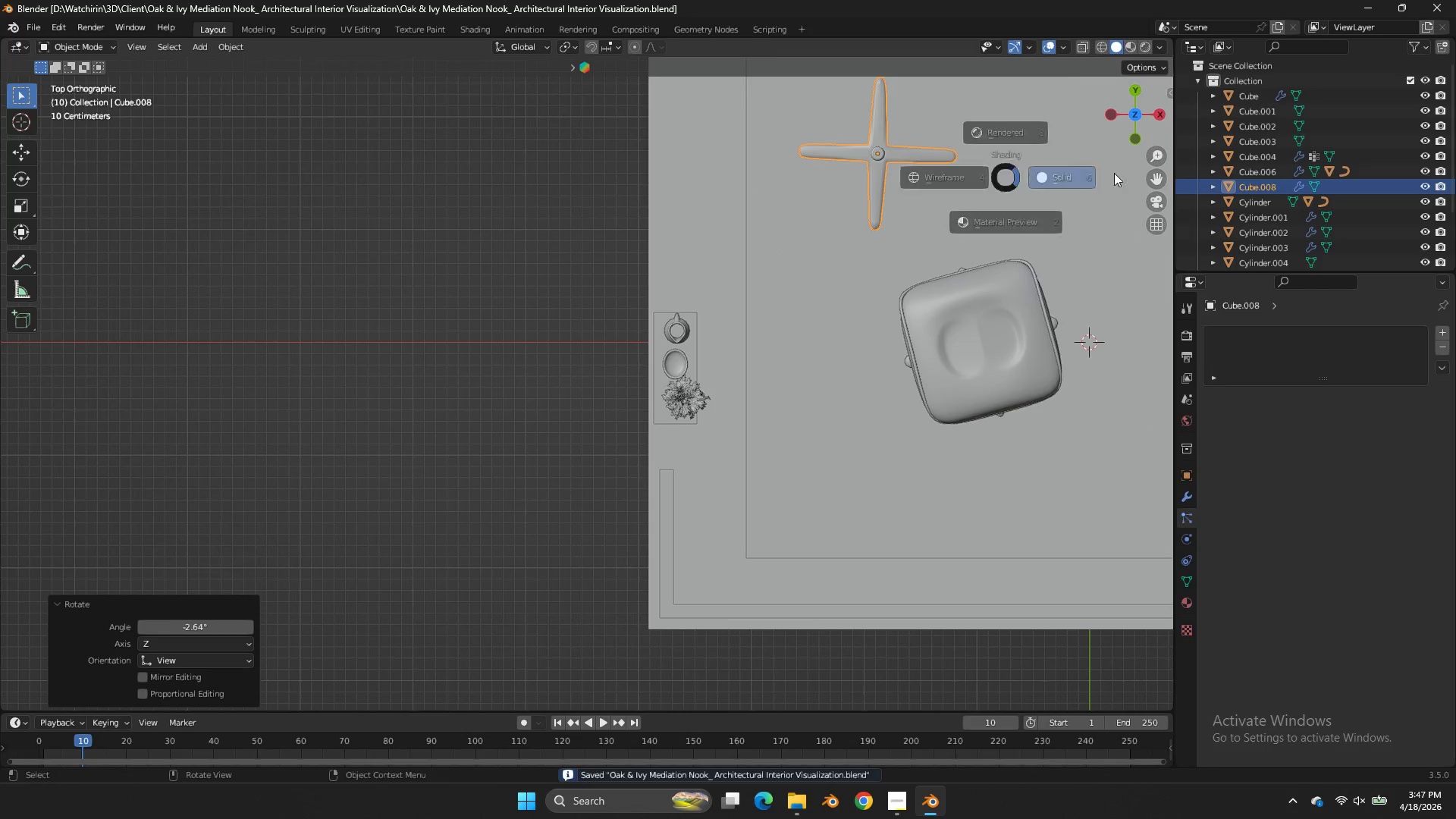 
left_click_drag(start_coordinate=[1159, 177], to_coordinate=[1069, 316])
 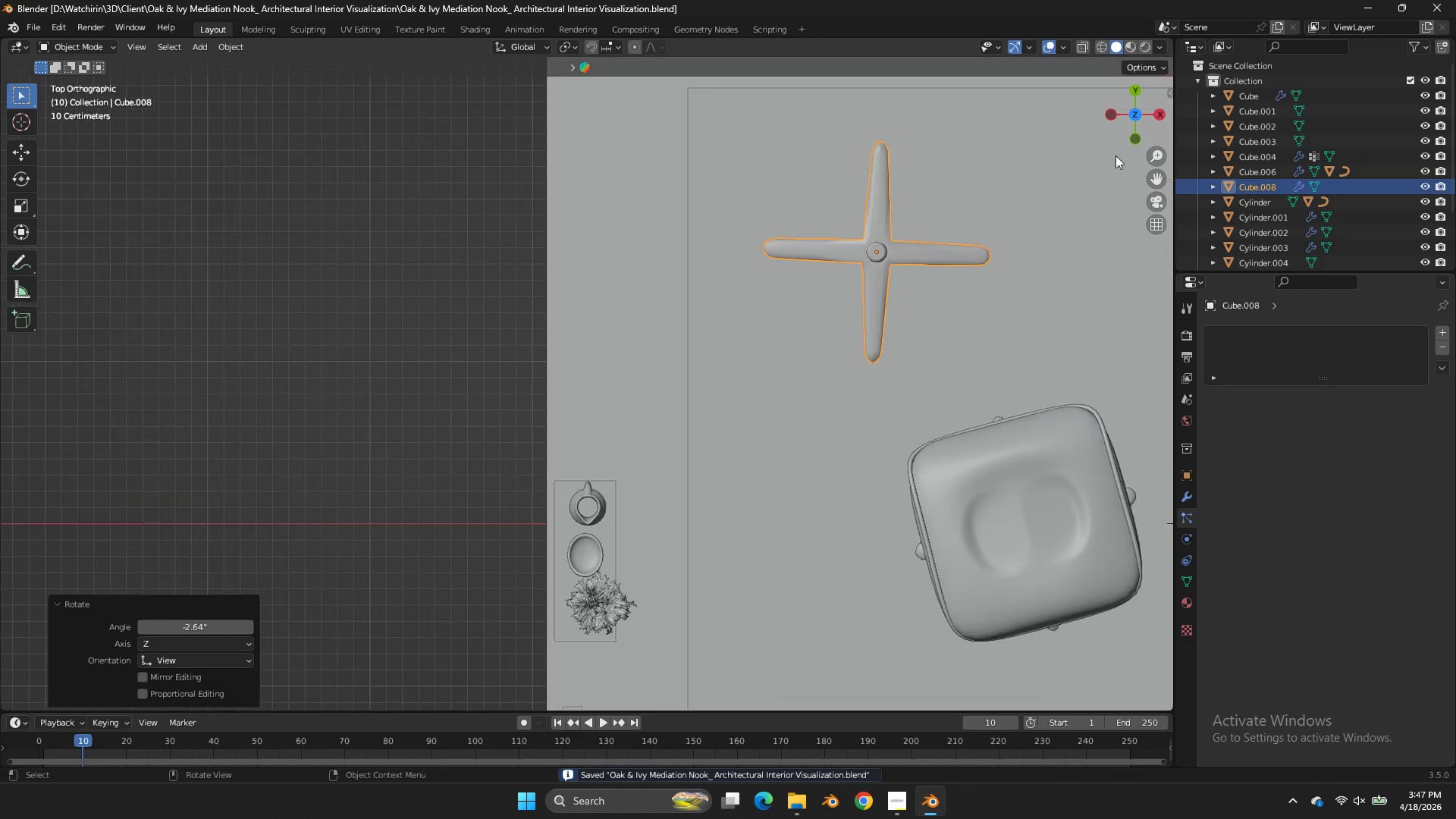 
left_click_drag(start_coordinate=[1142, 121], to_coordinate=[961, 579])
 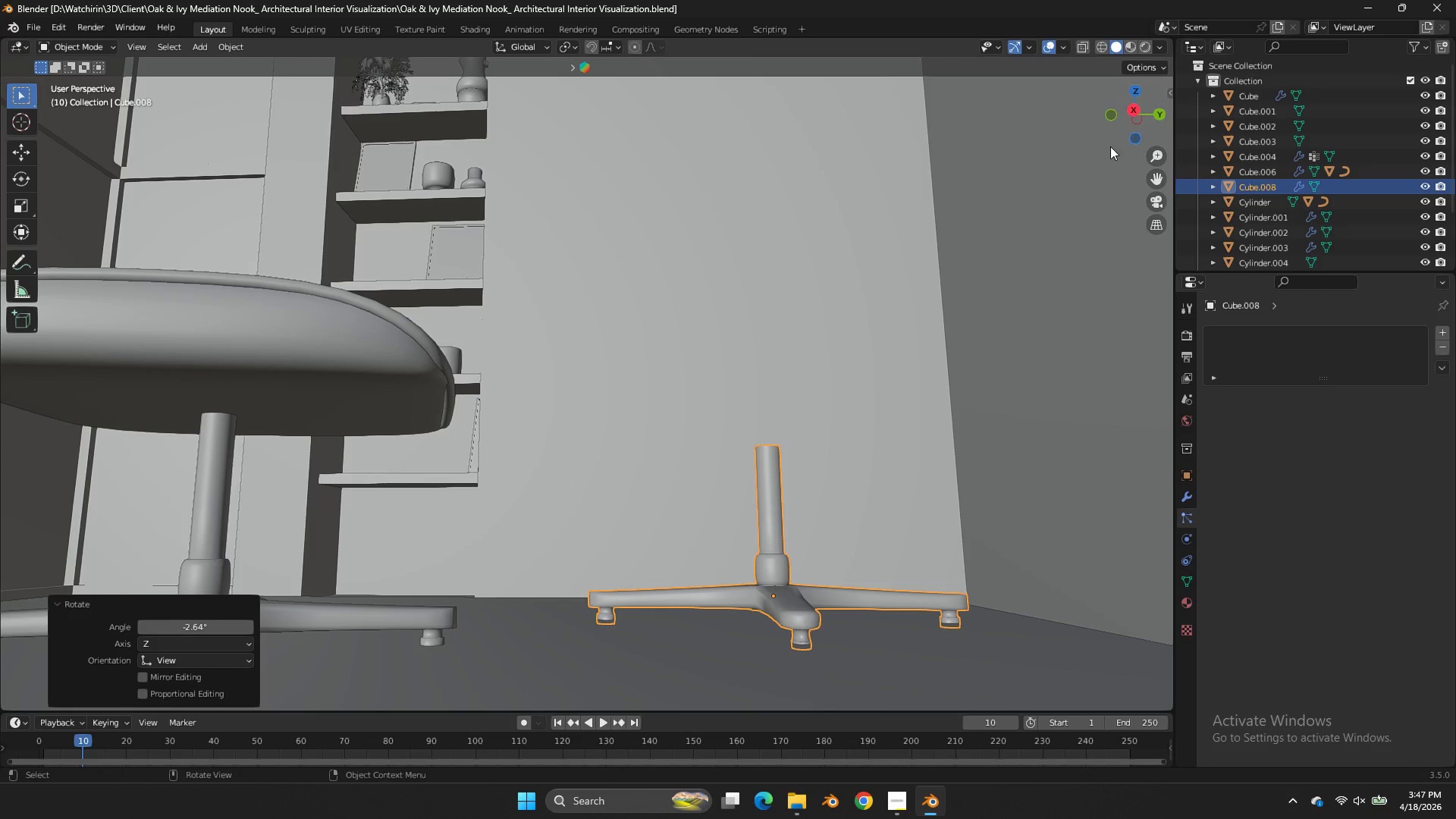 
scroll: coordinate [1114, 158], scroll_direction: up, amount: 2.0
 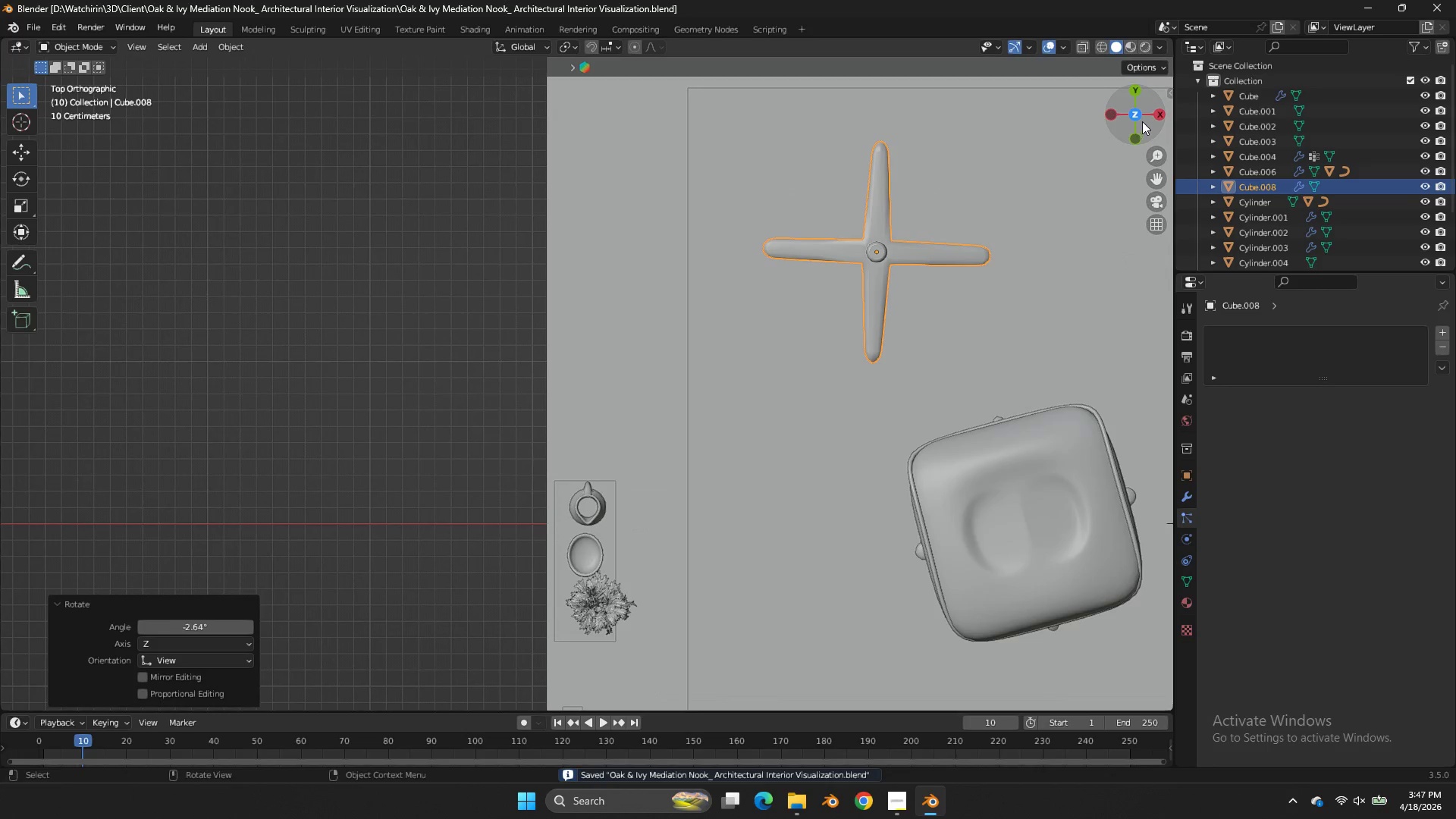 
key(NumpadDivide)
 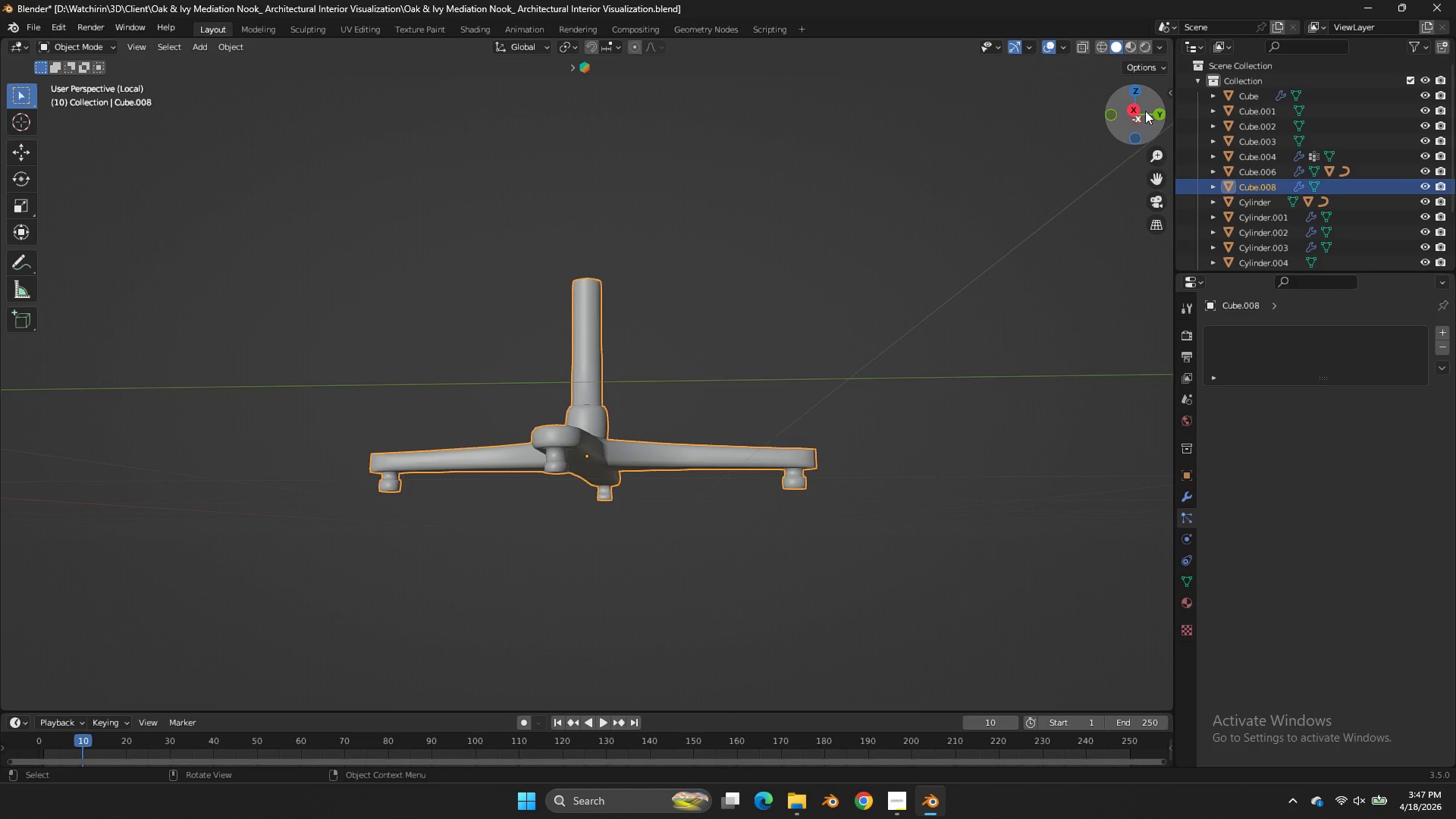 
left_click([1132, 108])
 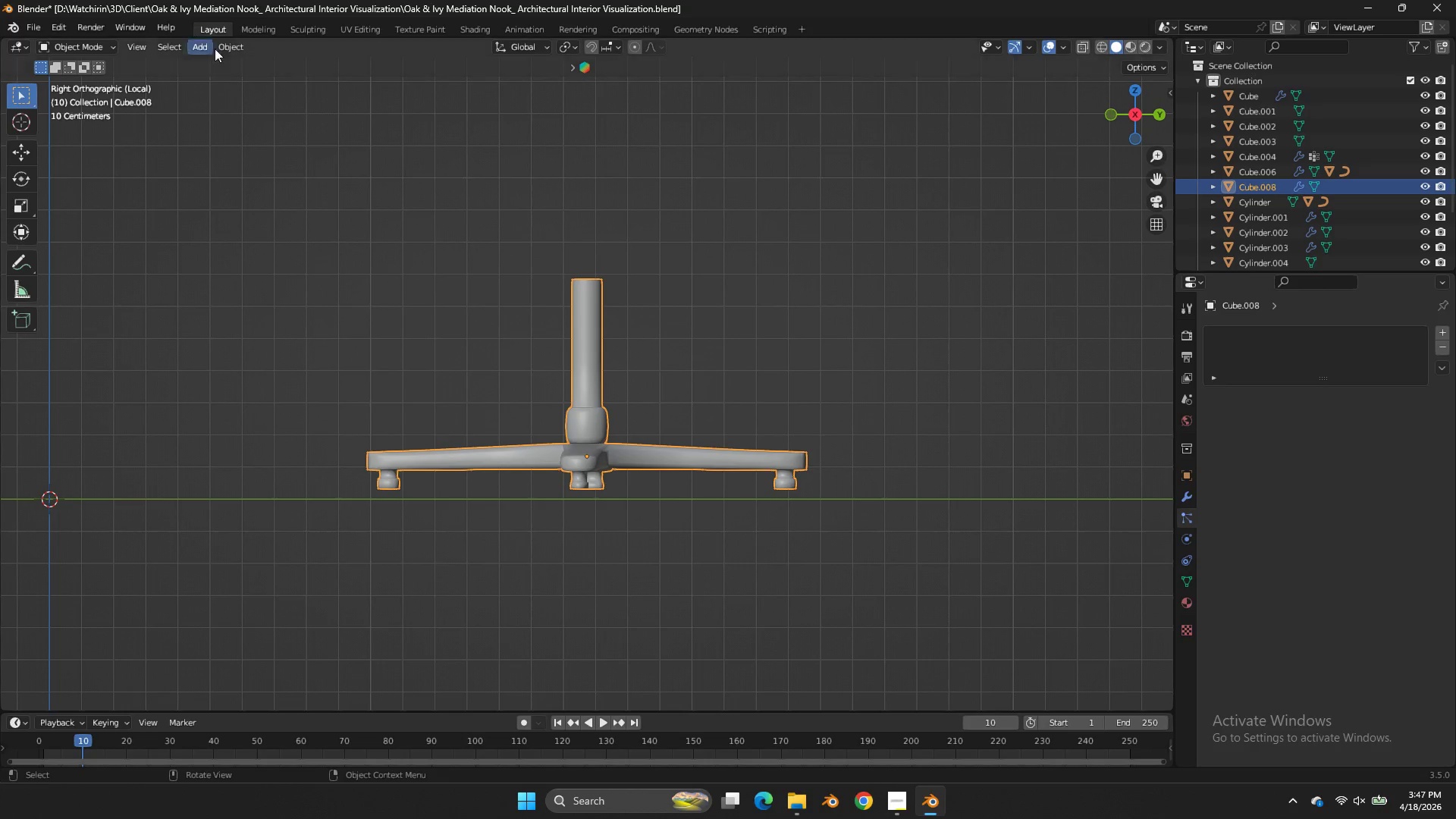 
left_click([236, 52])
 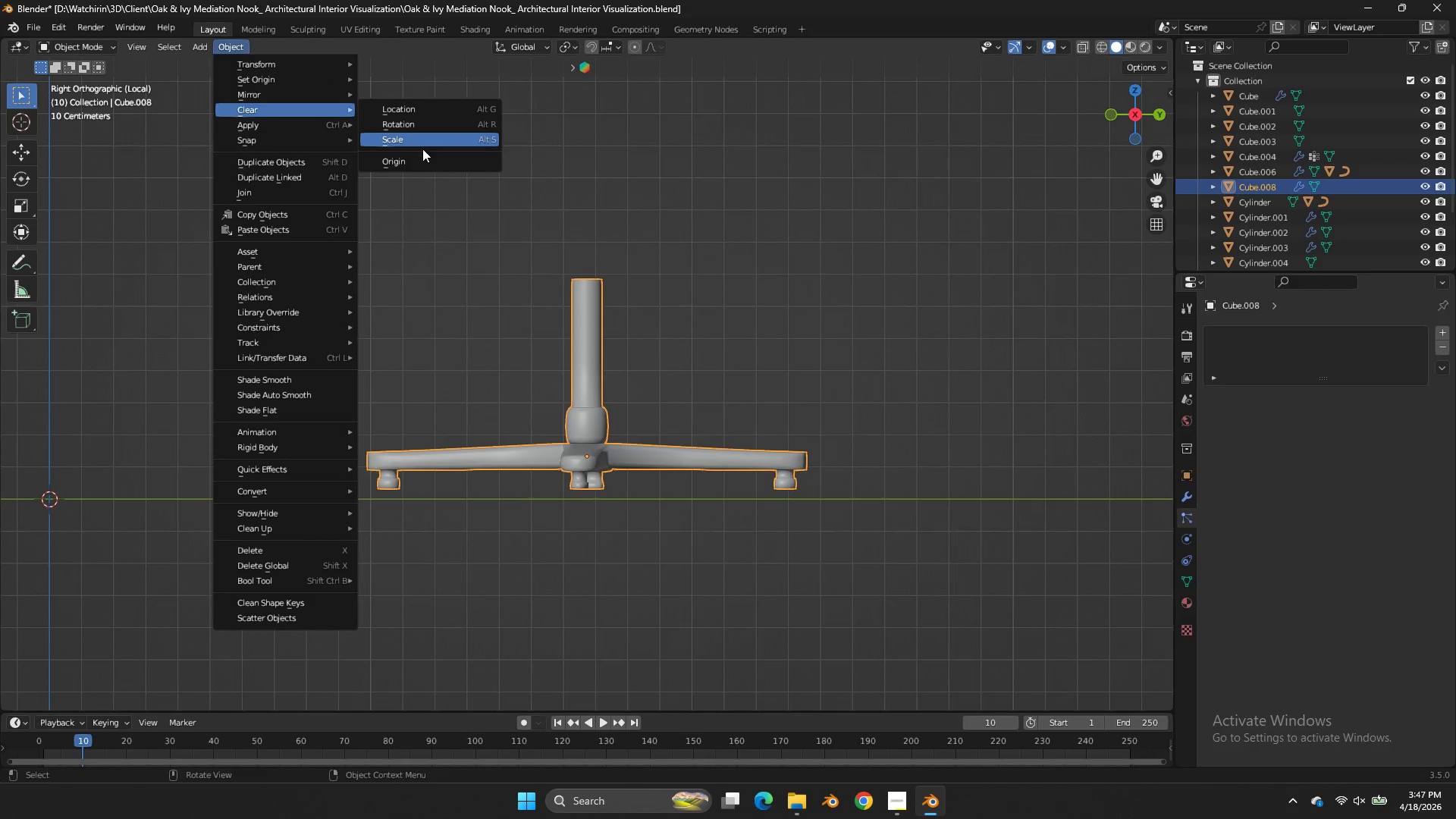 
wait(5.0)
 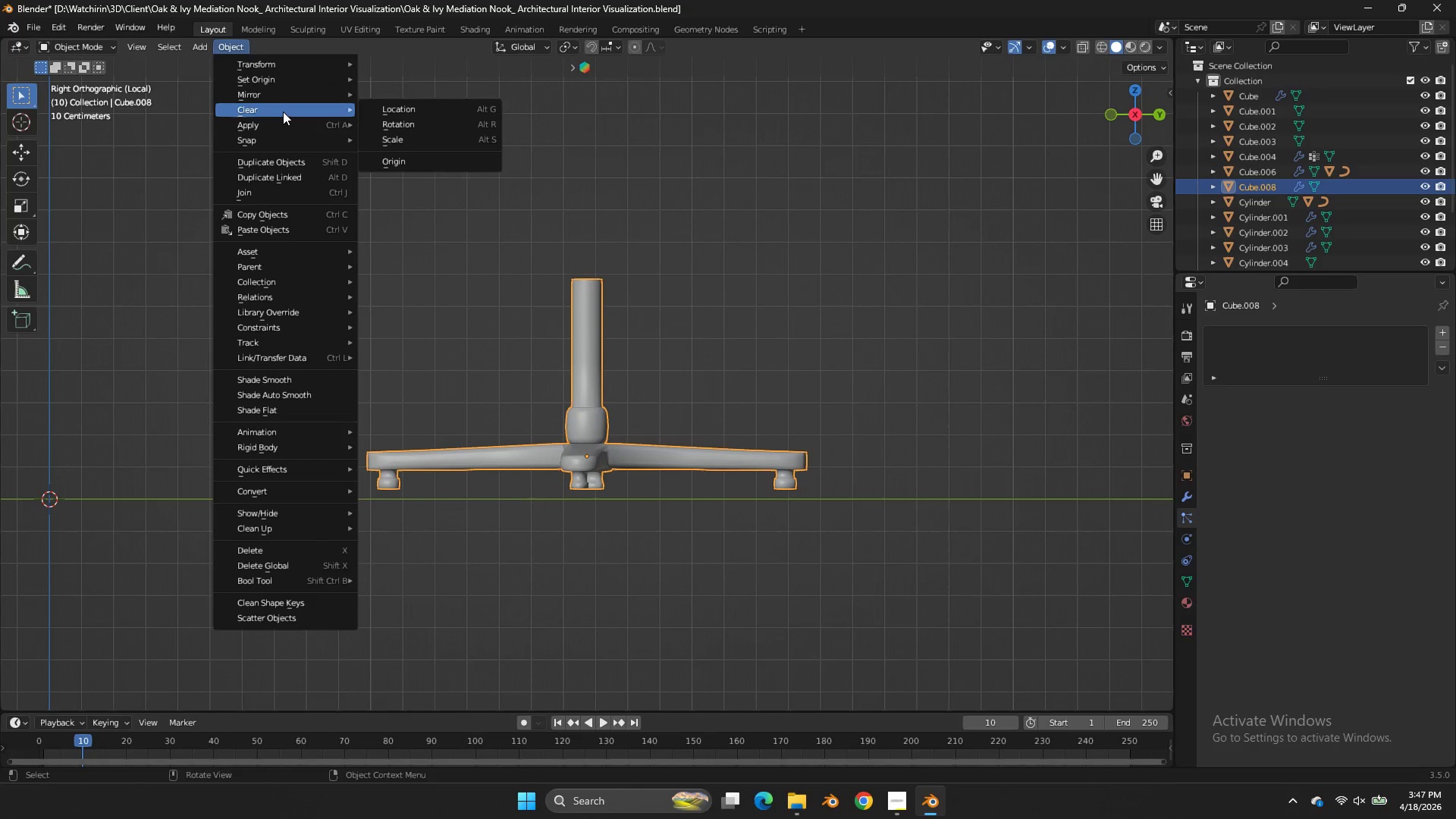 
mouse_move([327, 71])
 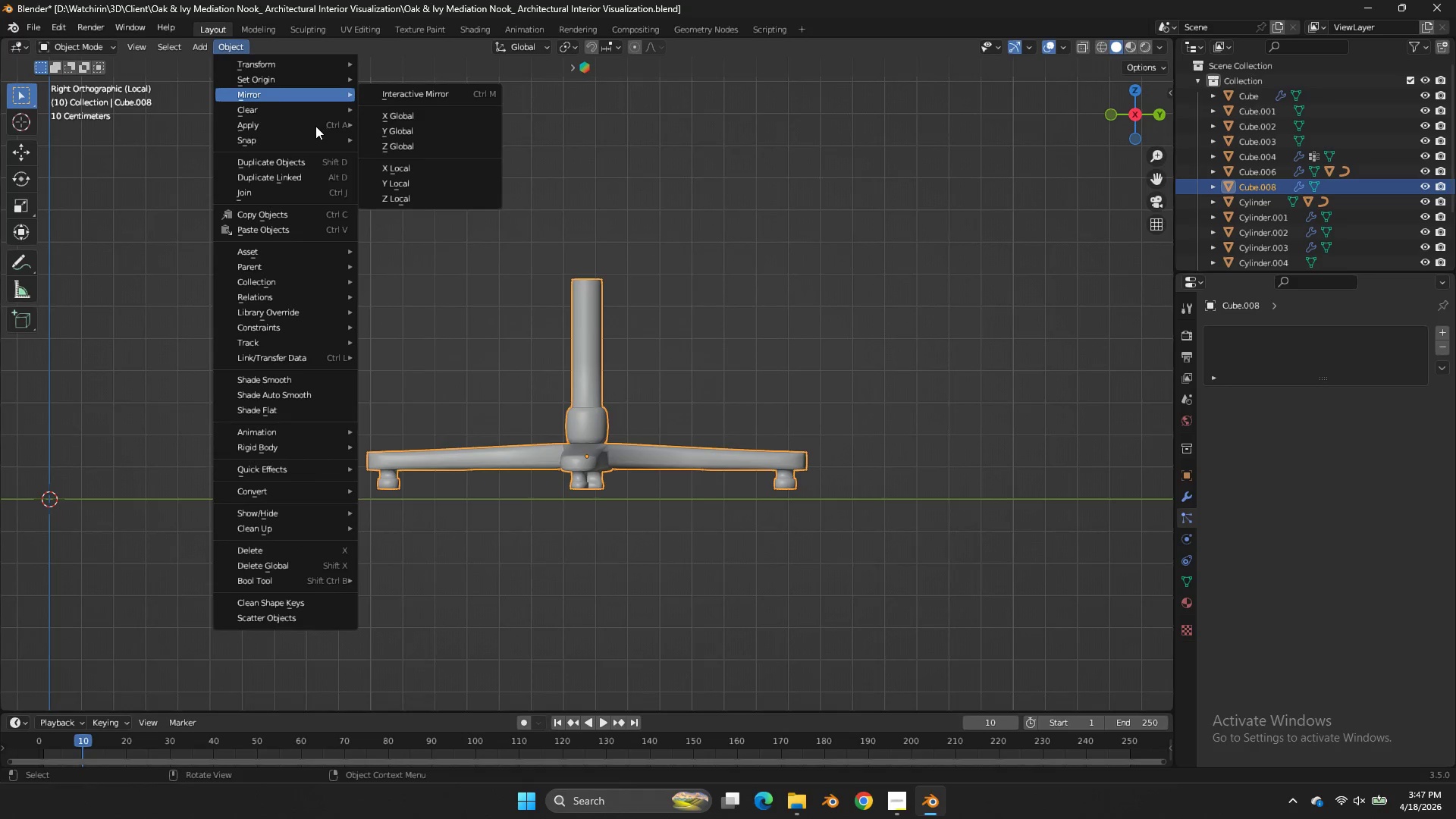 
left_click([300, 106])
 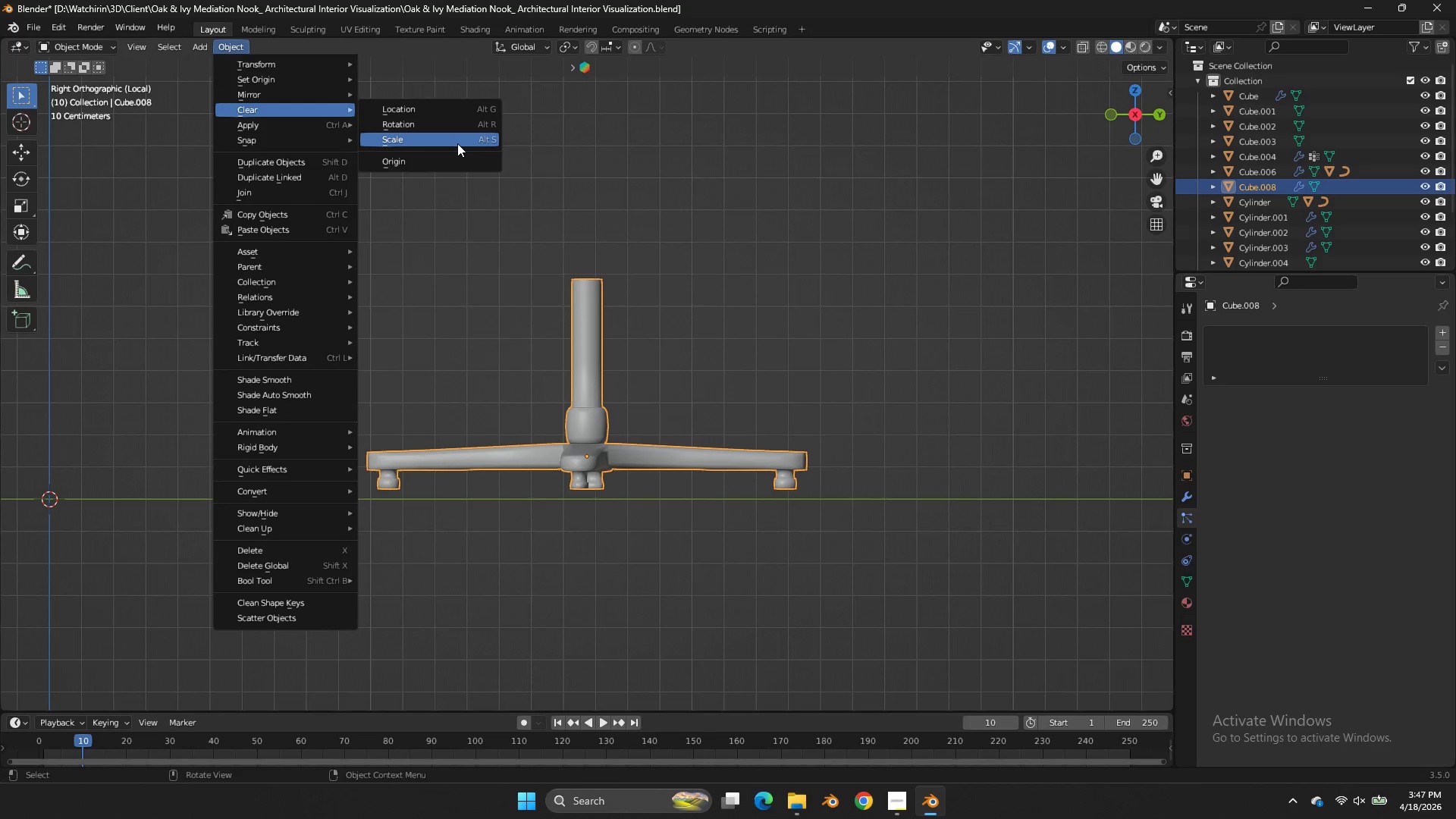 
left_click([457, 143])
 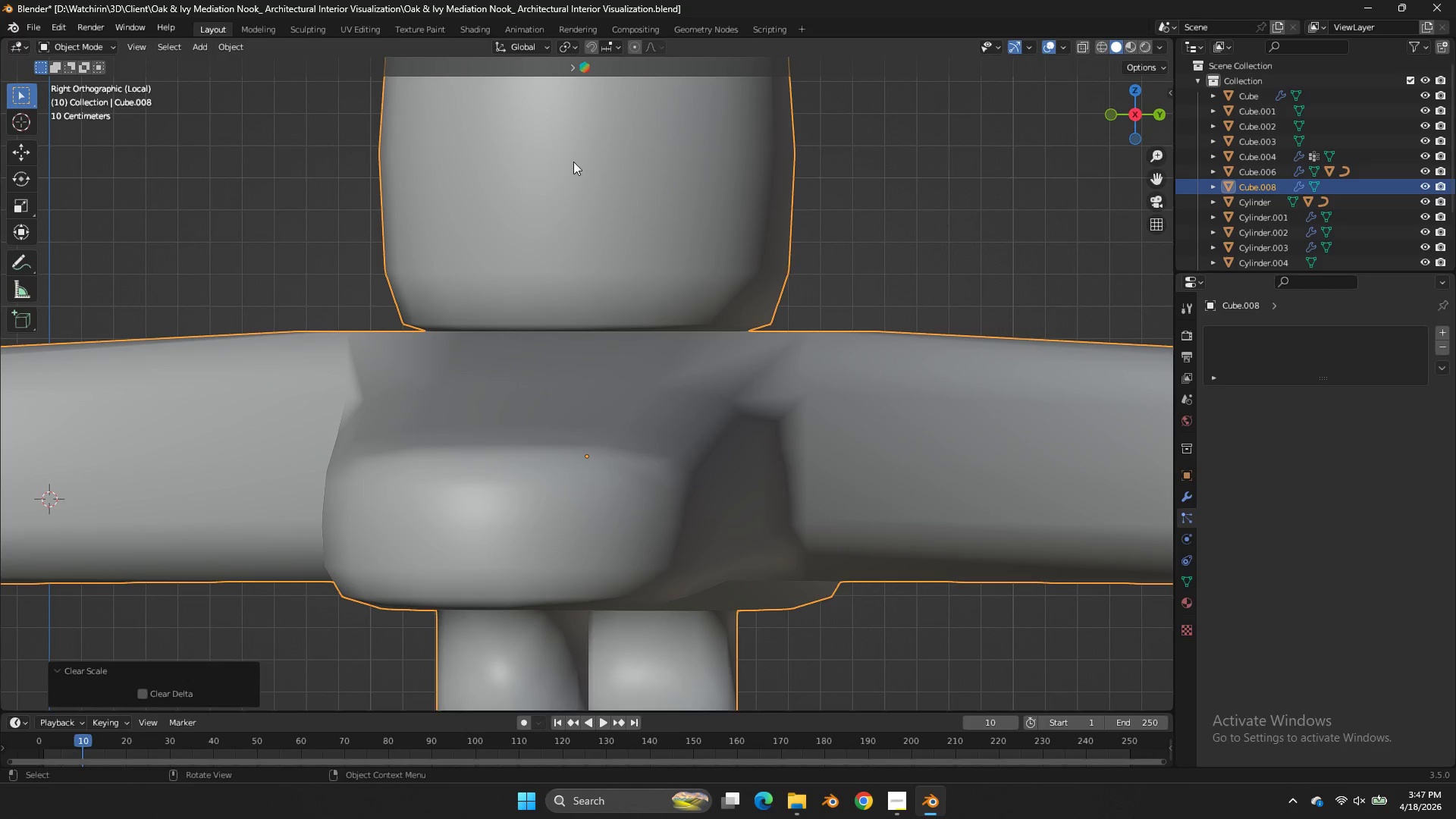 
key(Control+ControlLeft)
 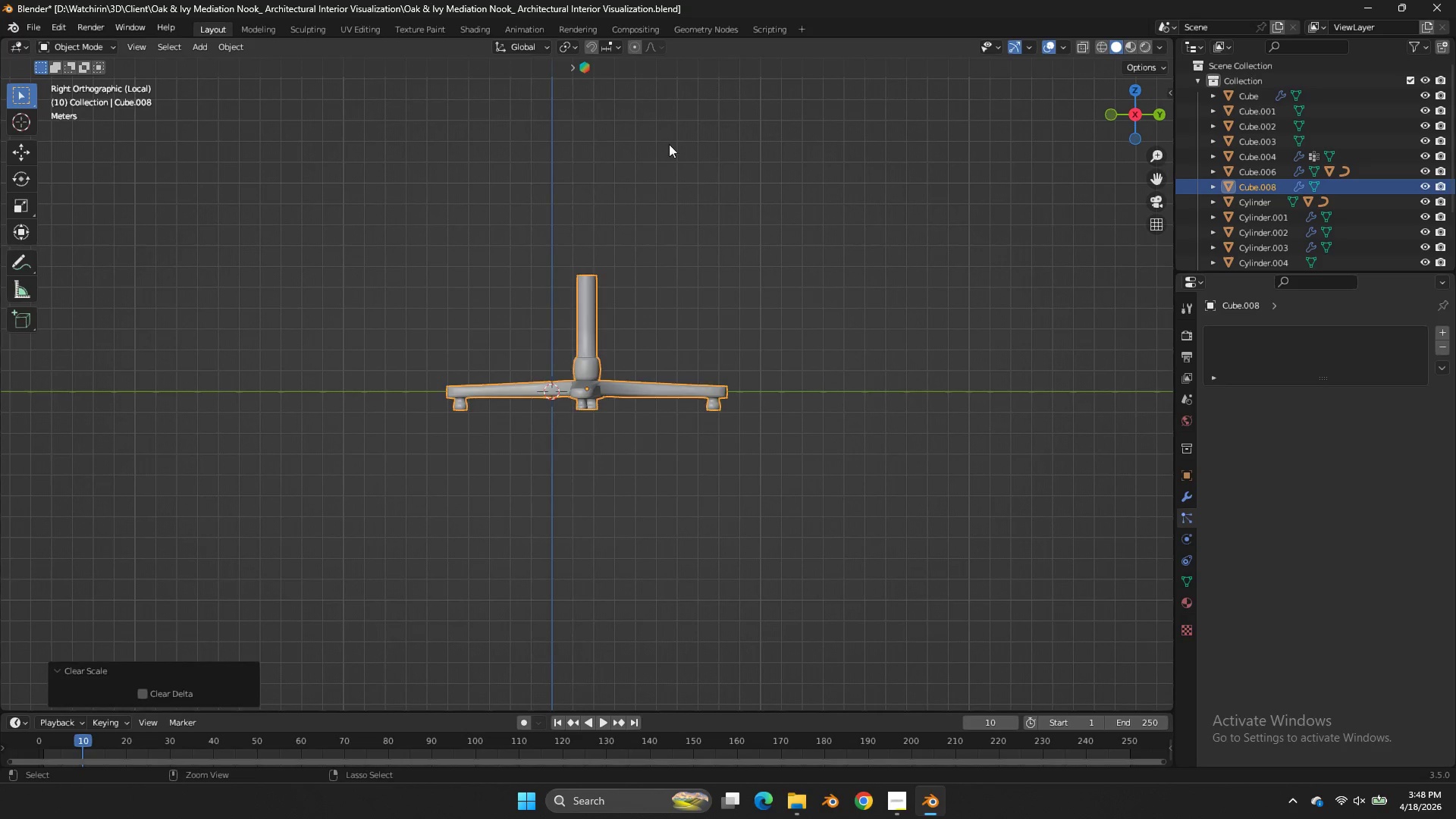 
key(Control+Z)
 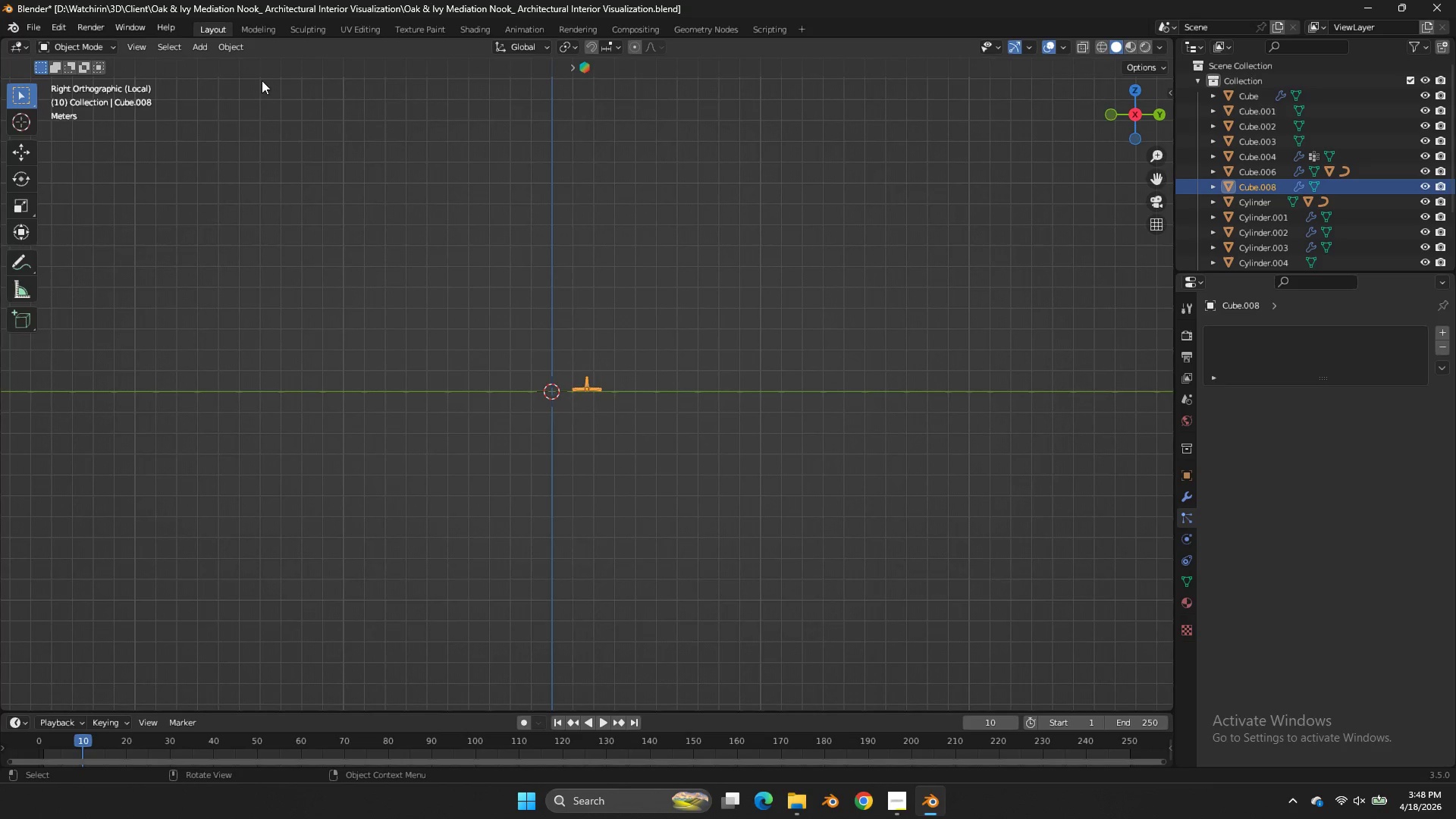 
scroll: coordinate [588, 170], scroll_direction: down, amount: 15.0
 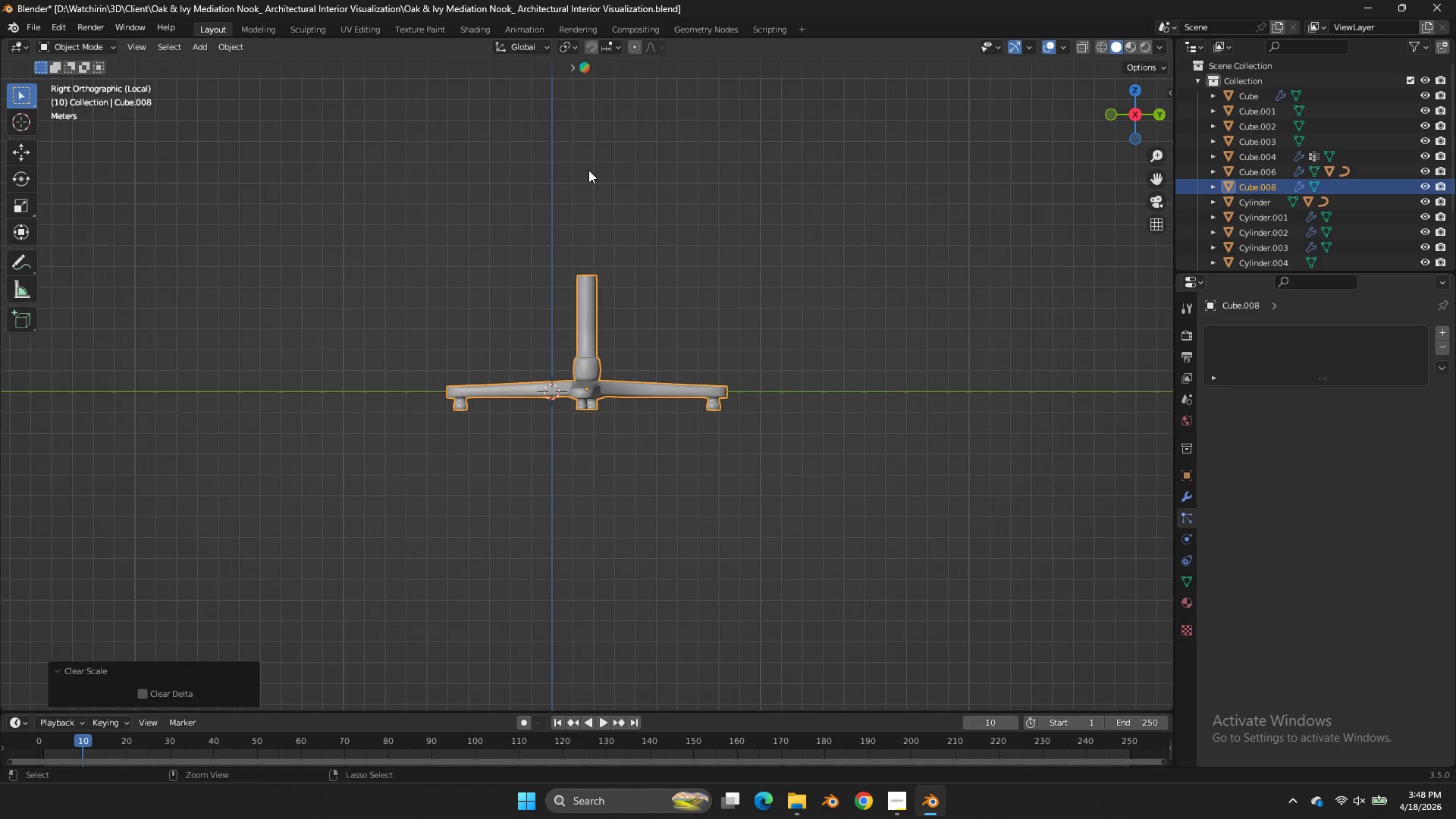 
left_click([233, 41])
 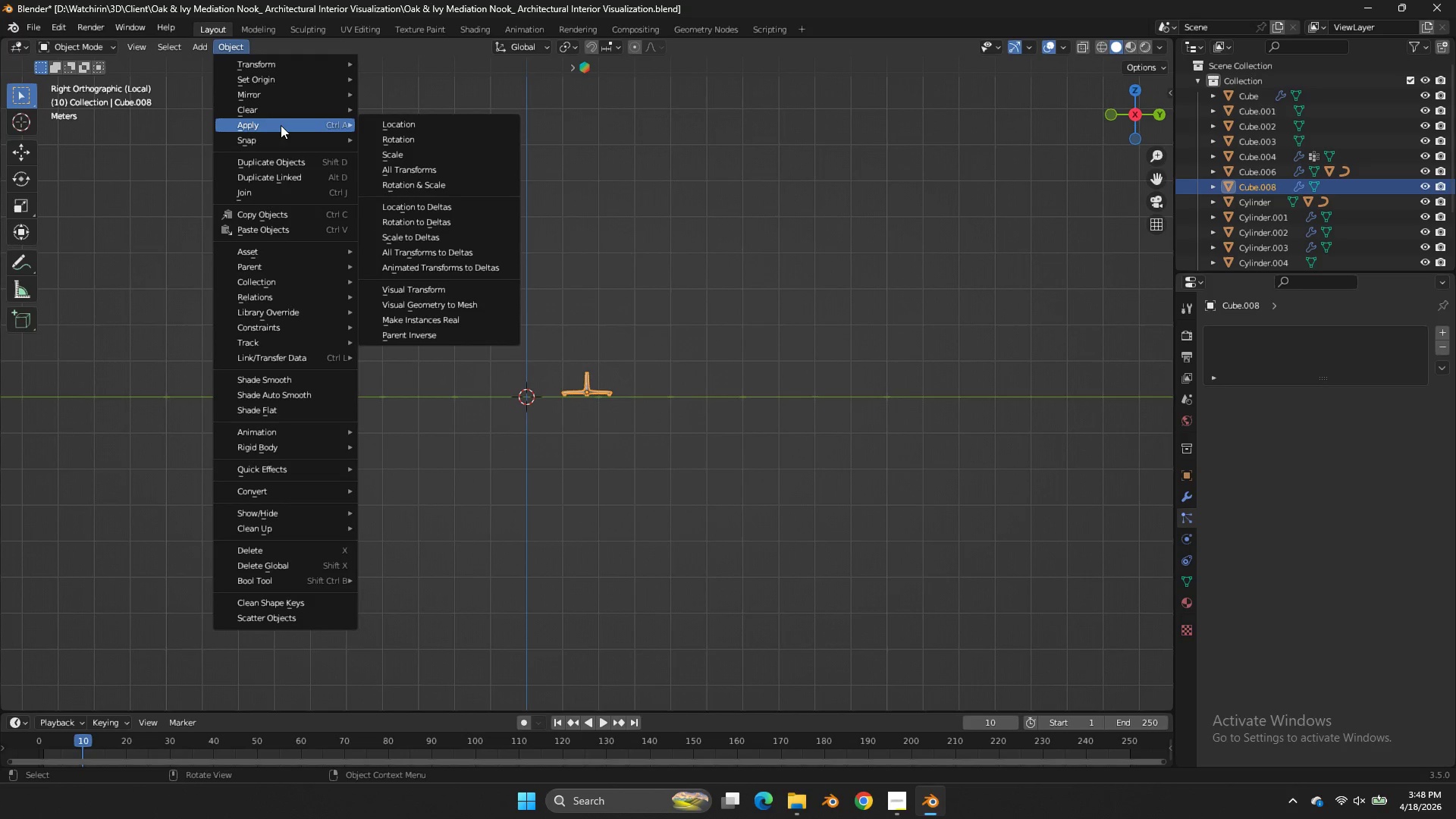 
scroll: coordinate [252, 77], scroll_direction: up, amount: 3.0
 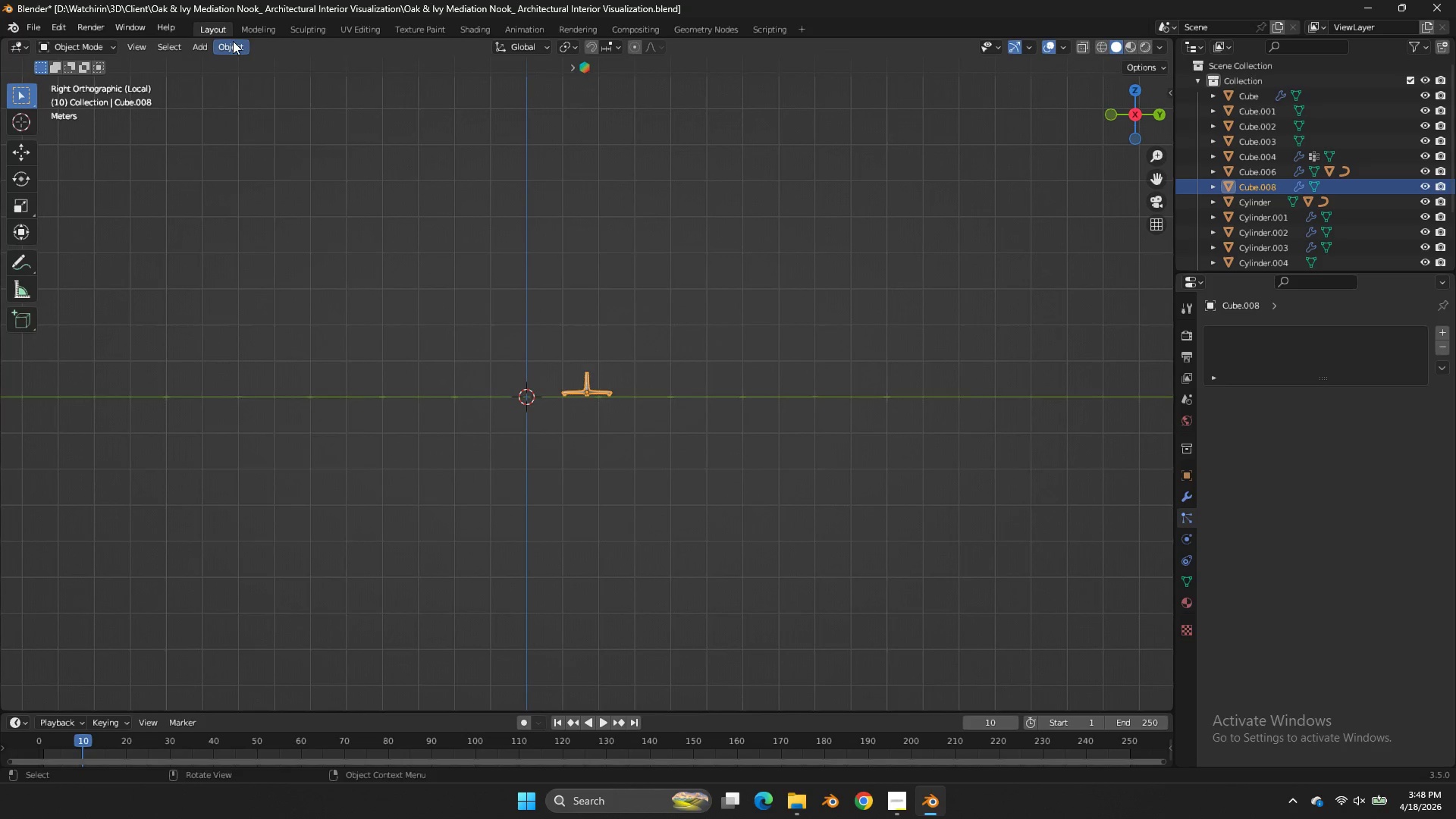 
left_click([286, 106])
 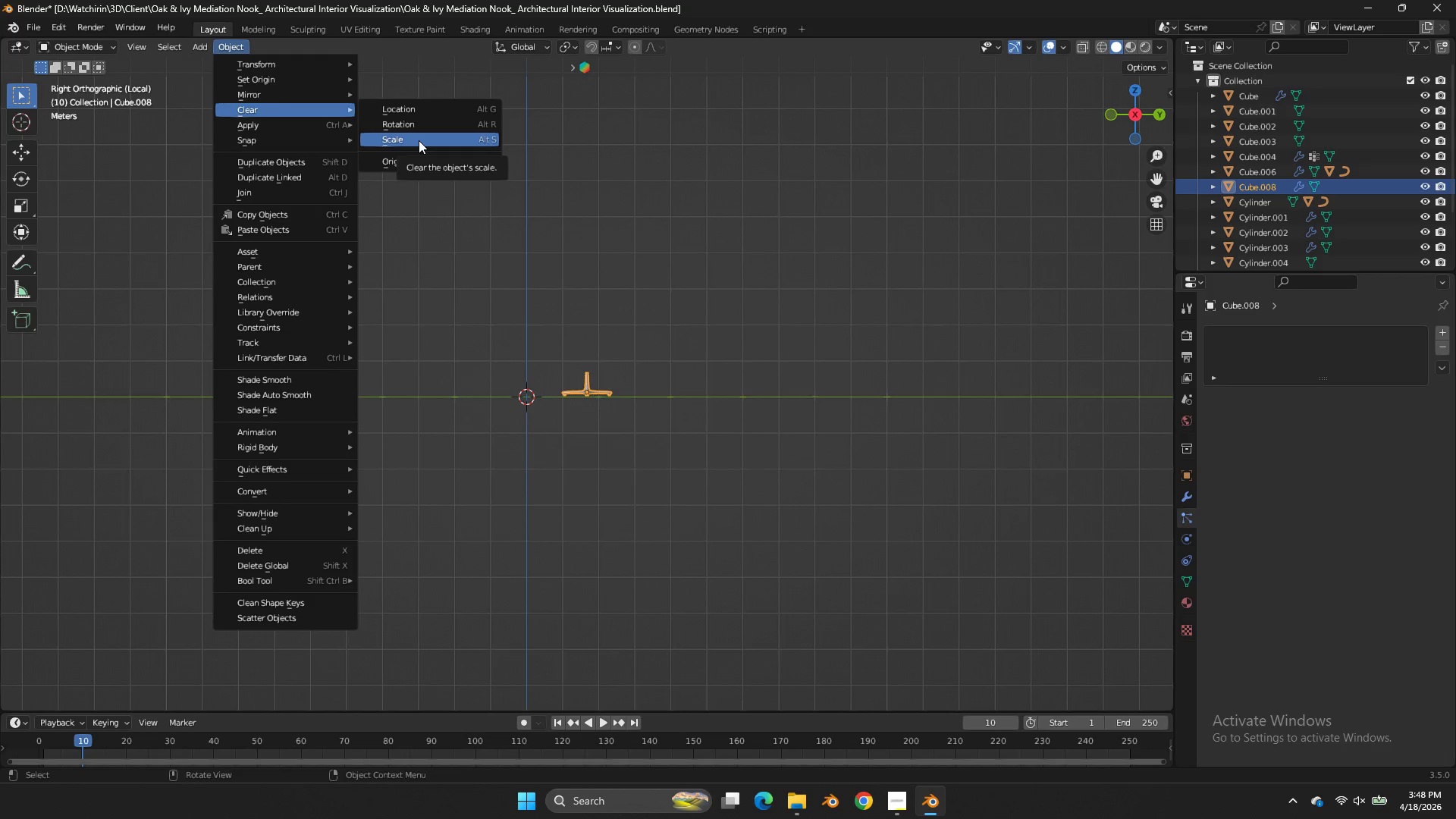 
left_click([418, 127])
 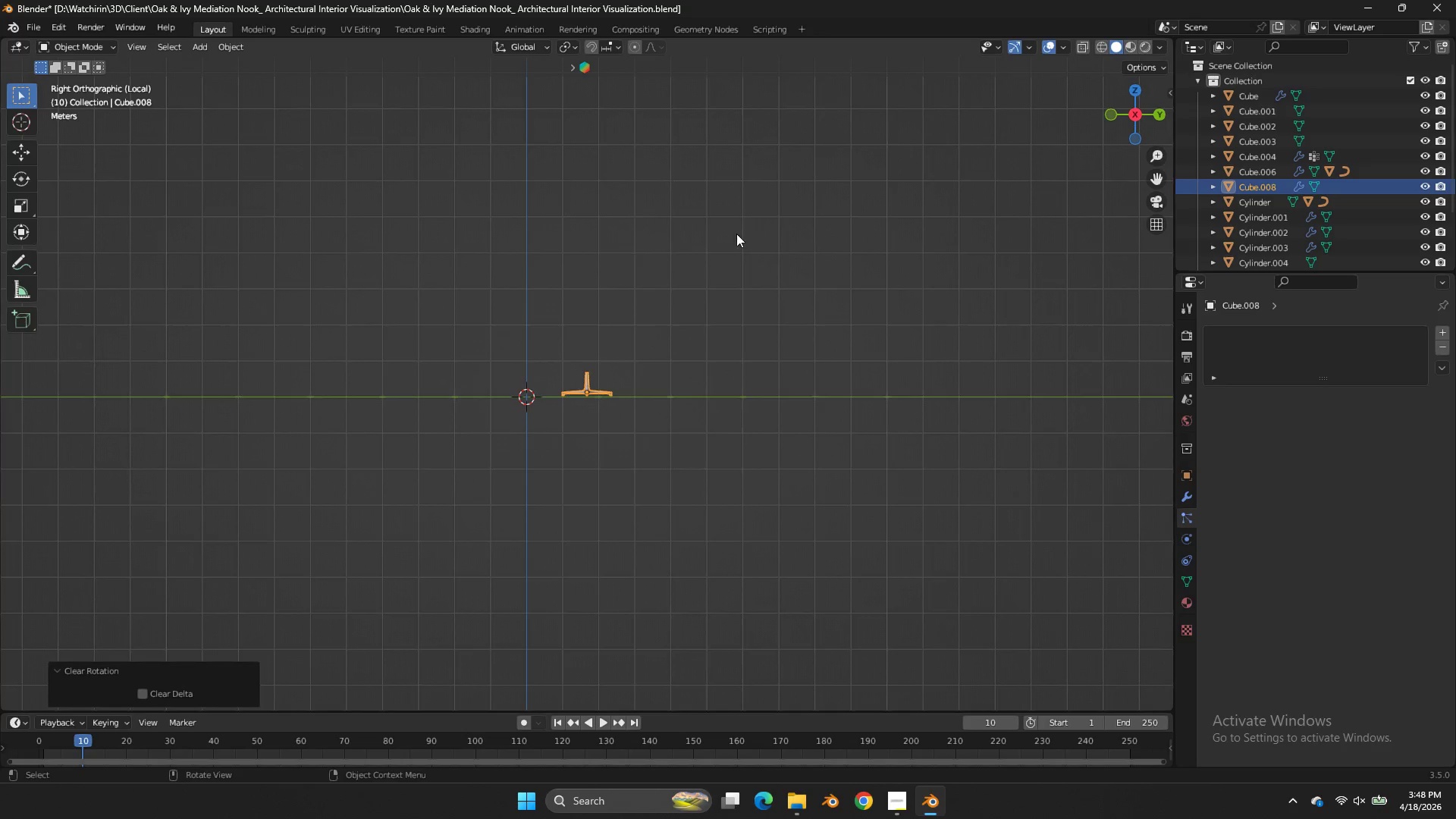 
scroll: coordinate [745, 235], scroll_direction: up, amount: 11.0
 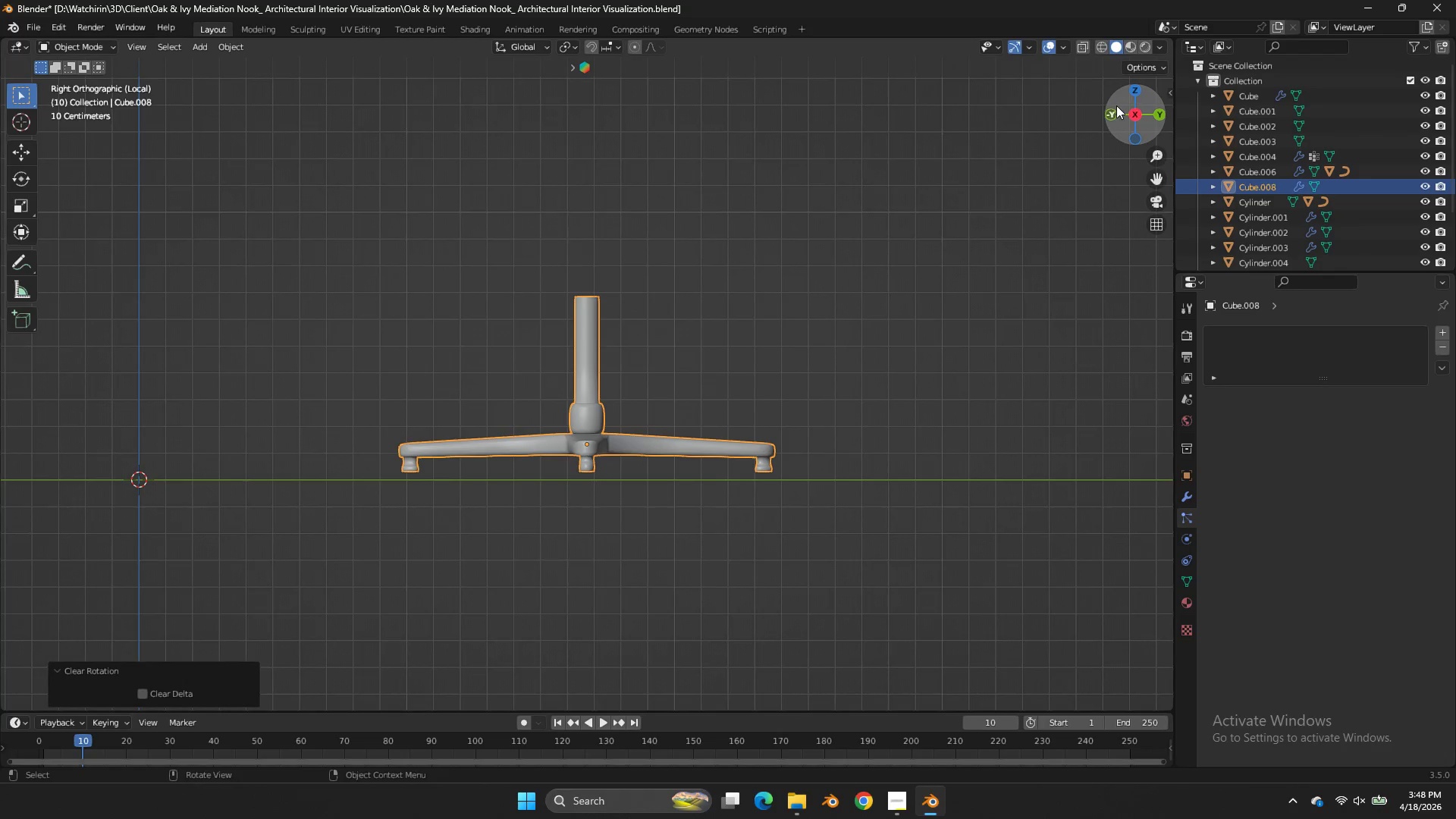 
left_click([1115, 109])
 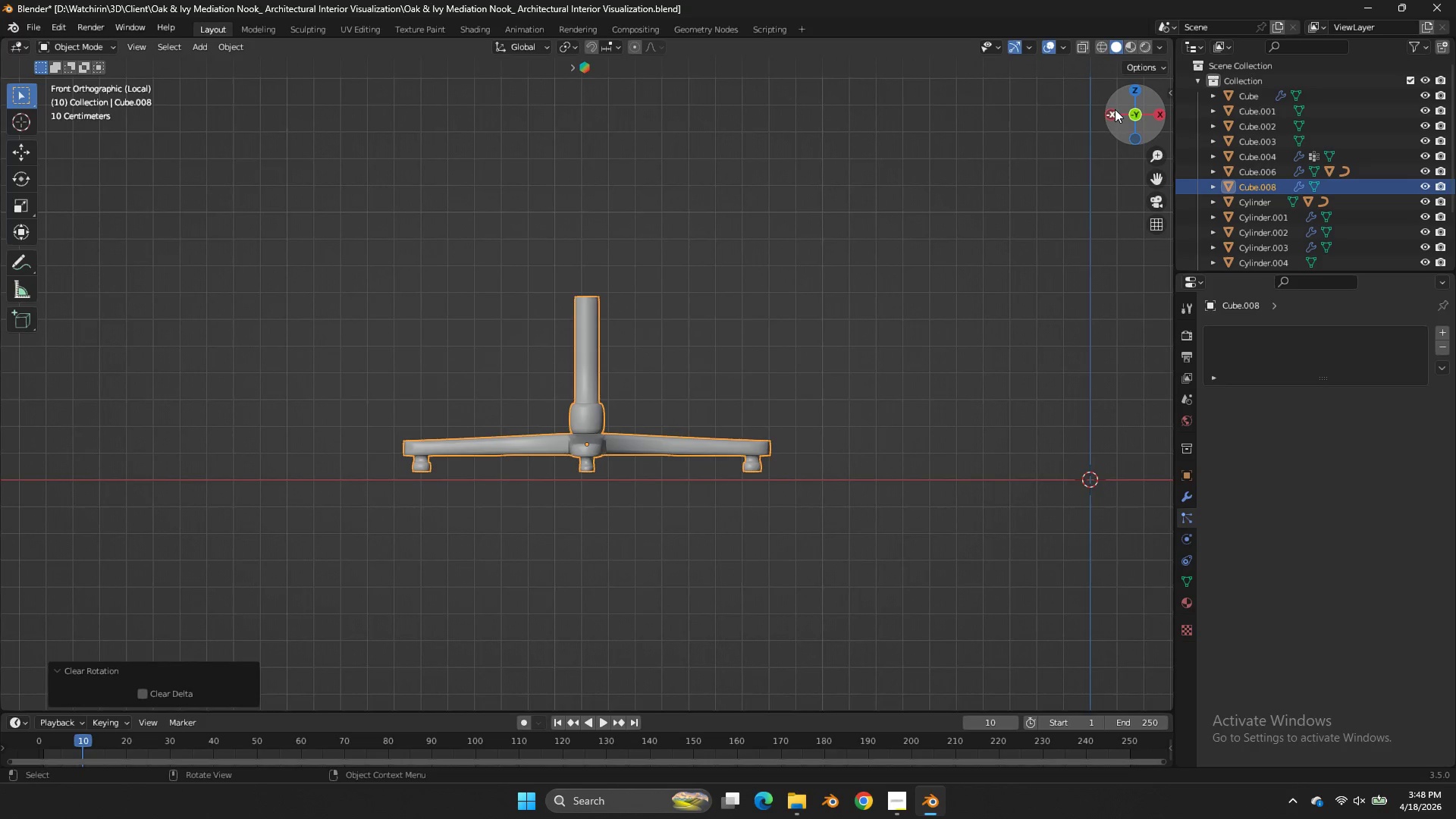 
left_click_drag(start_coordinate=[1115, 110], to_coordinate=[1098, 222])
 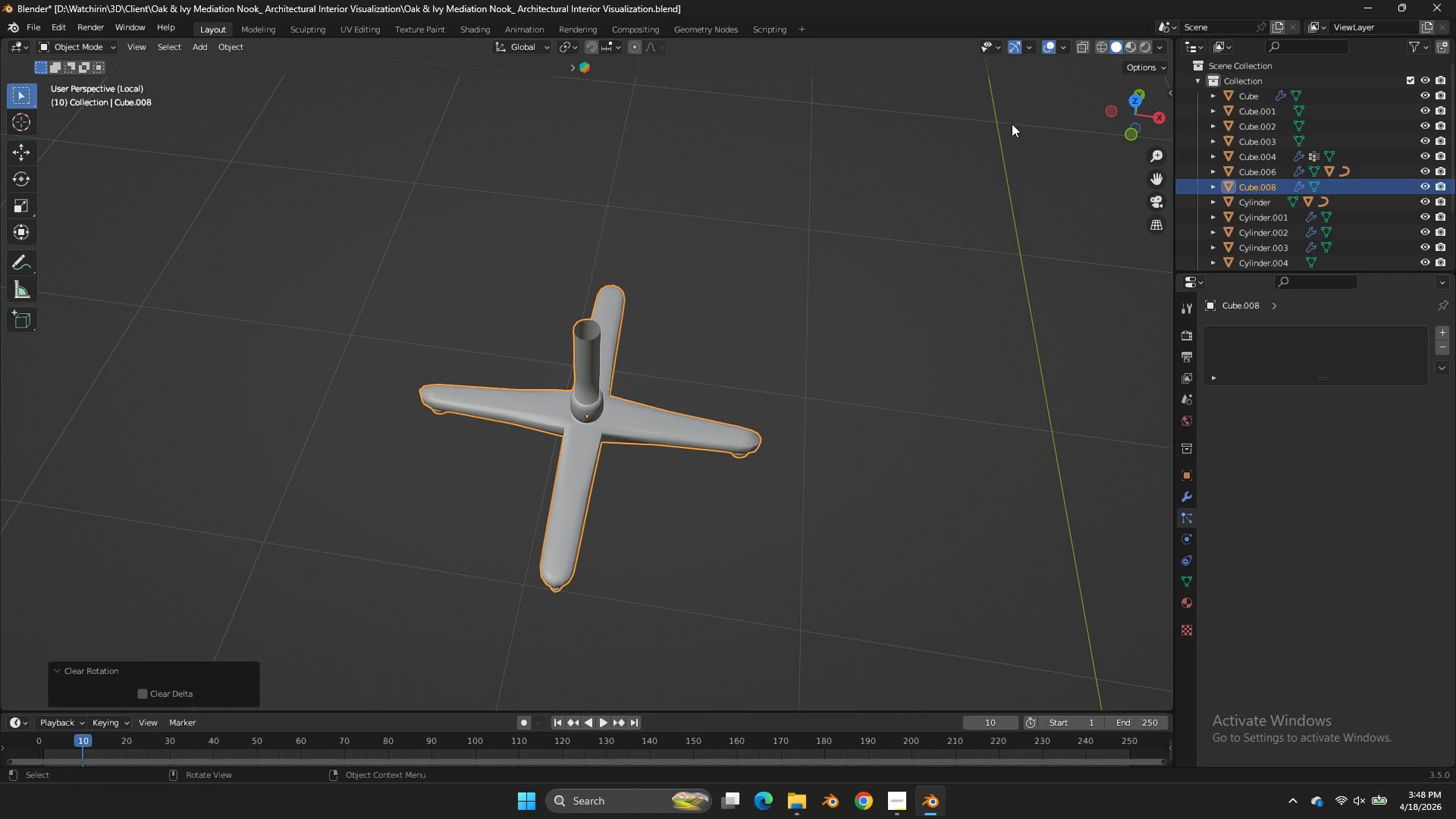 
hold_key(key=ShiftLeft, duration=1.16)
 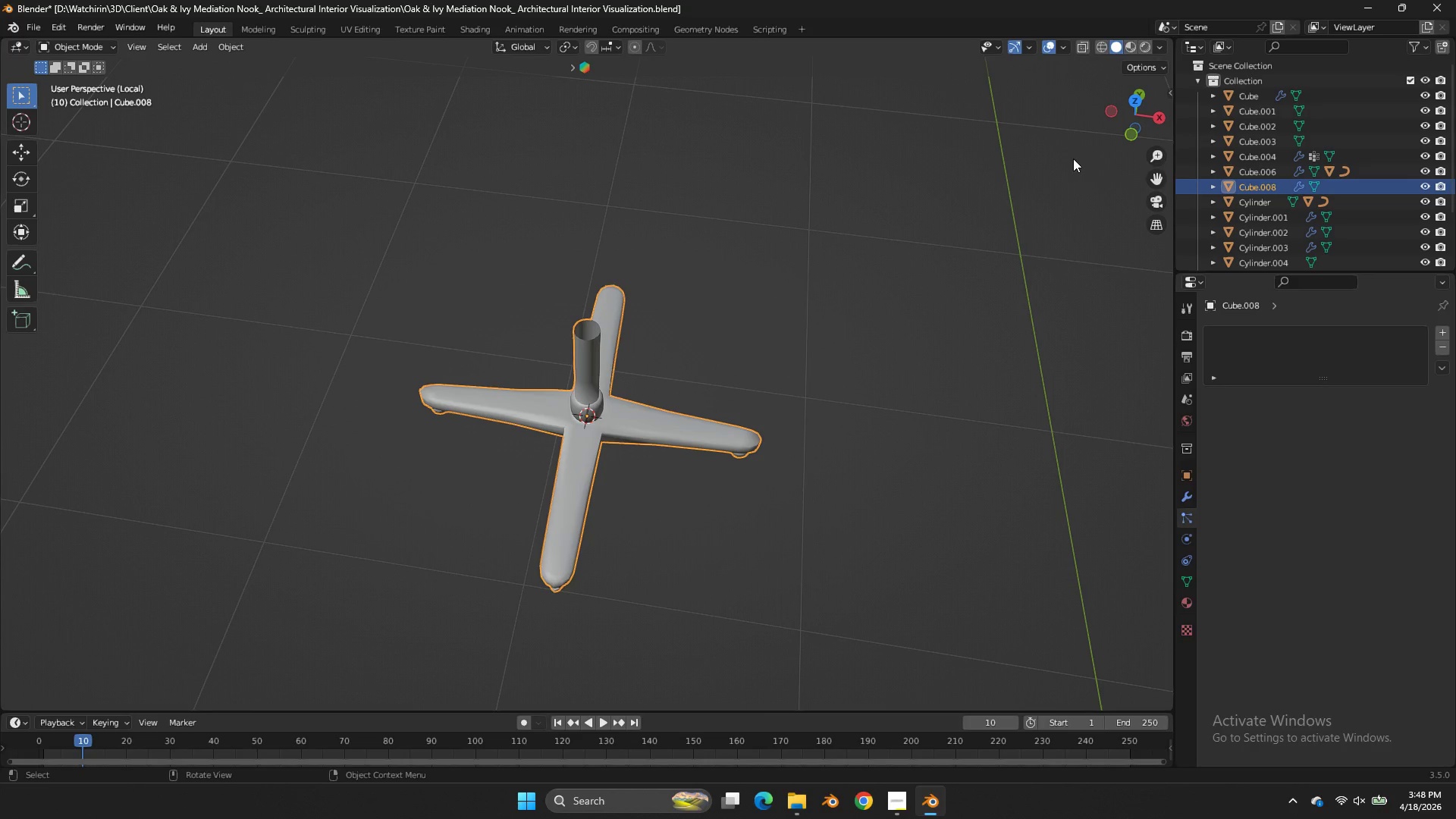 
hold_key(key=S, duration=1.02)
 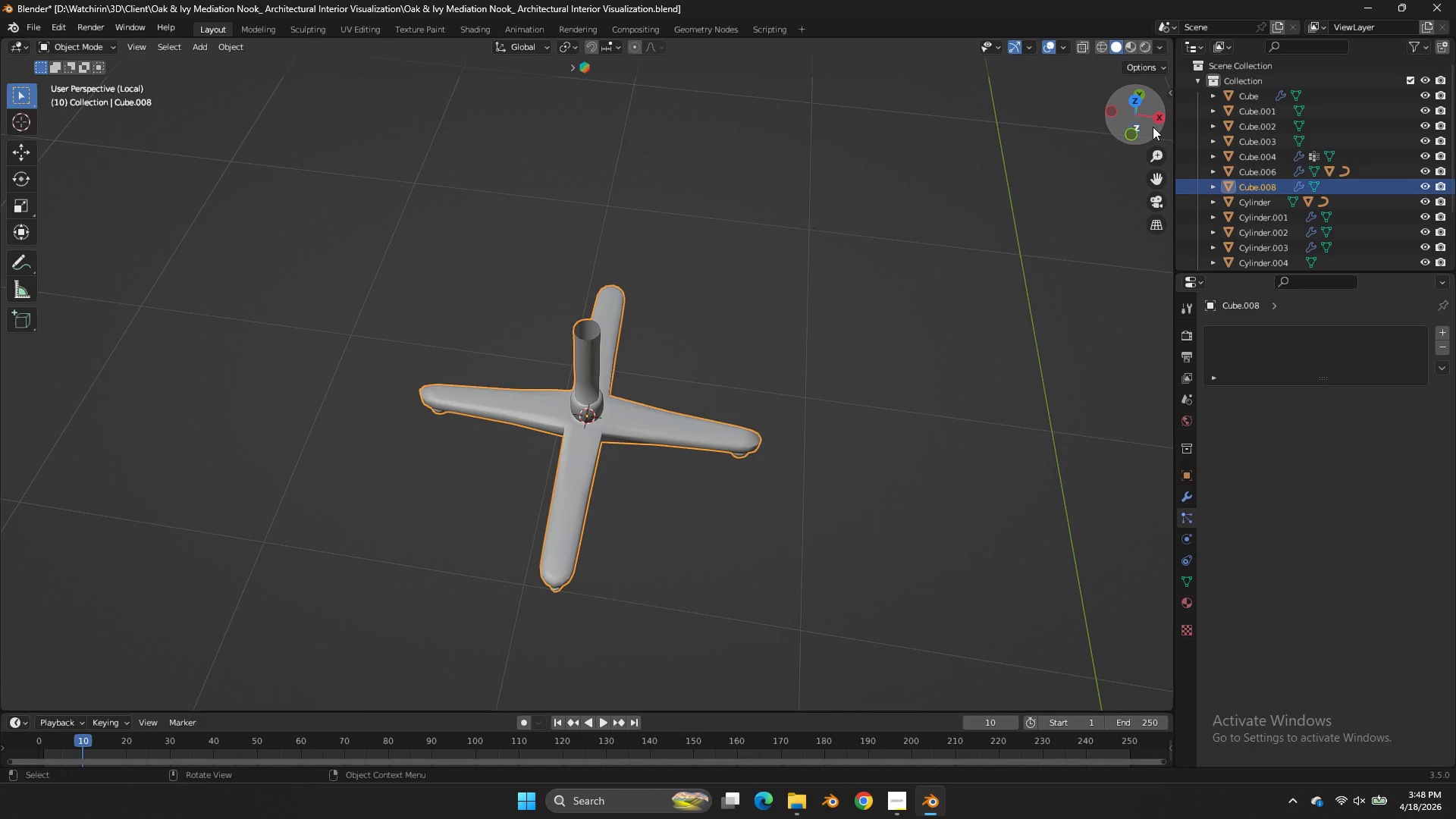 
left_click([1154, 127])
 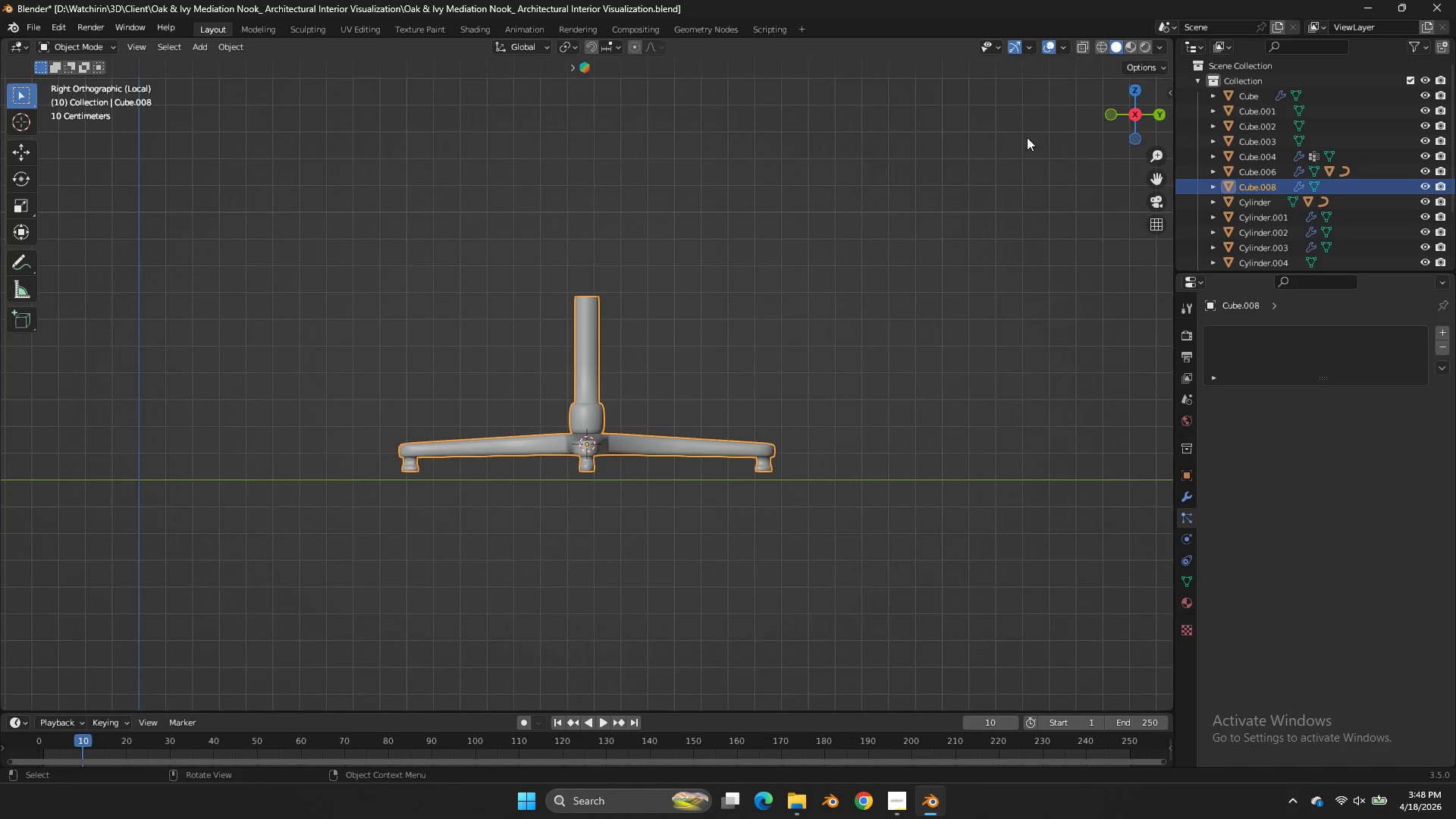 
key(Shift+ShiftLeft)
 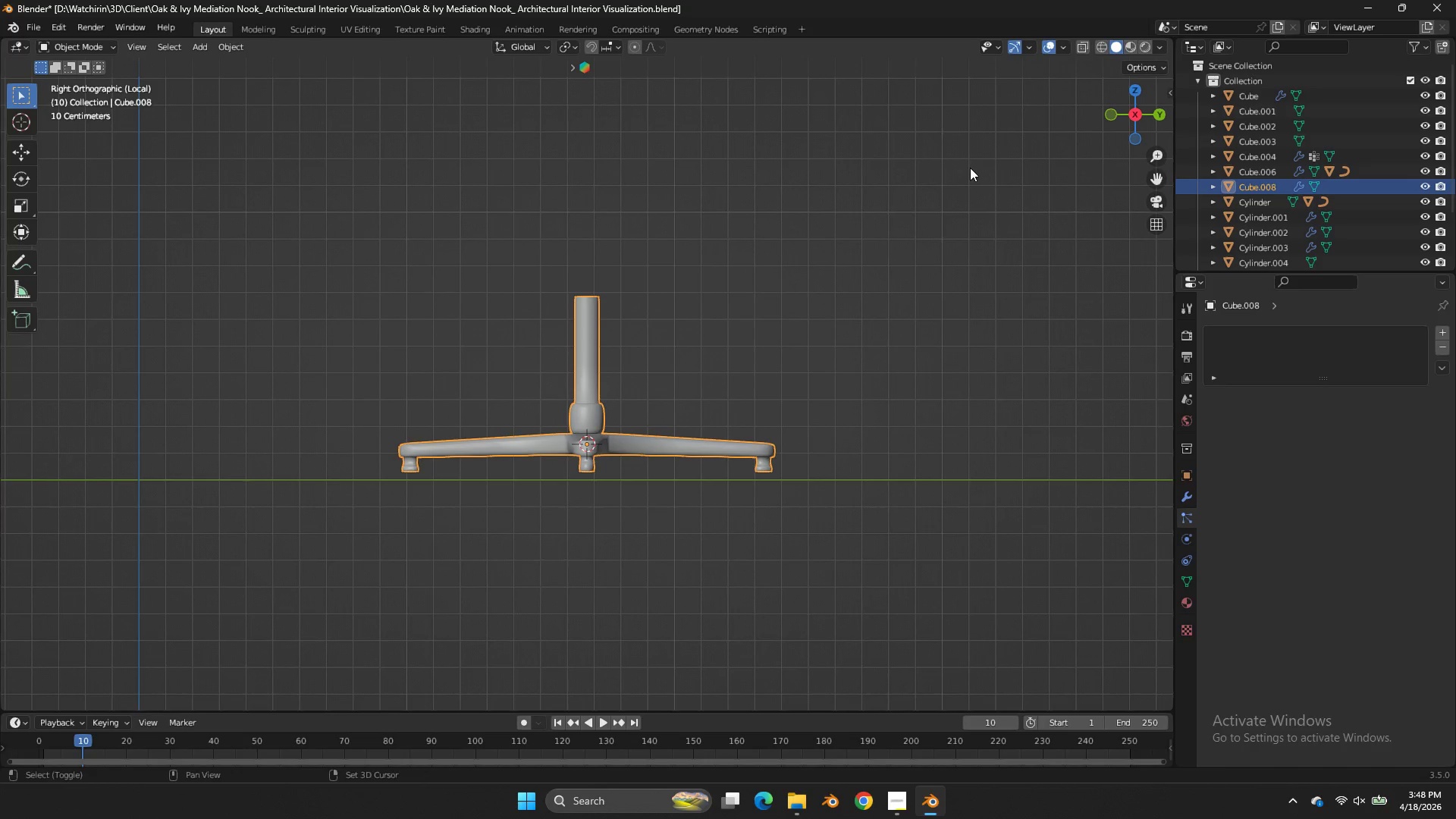 
key(Shift+A)
 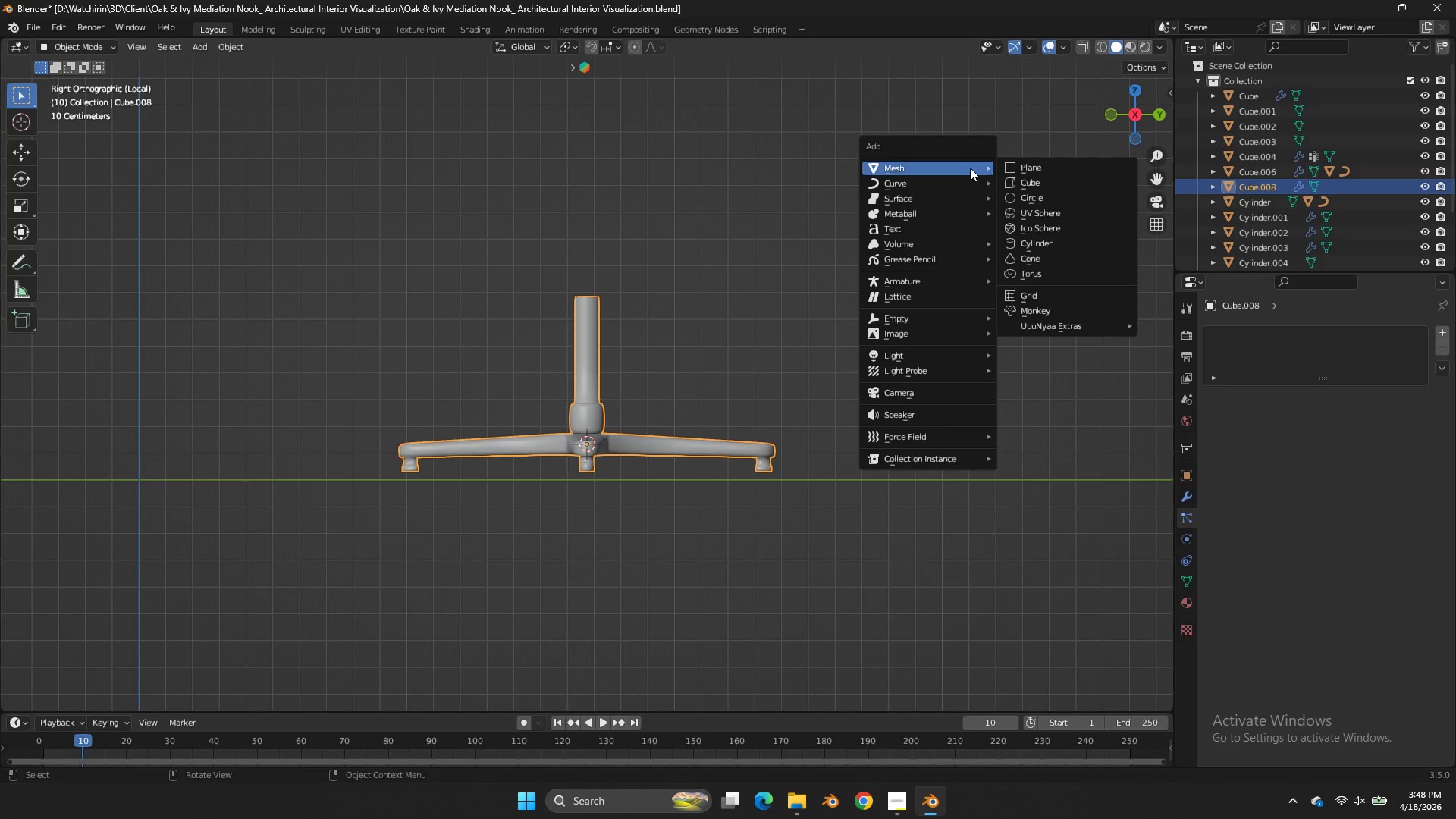 
left_click([1007, 180])
 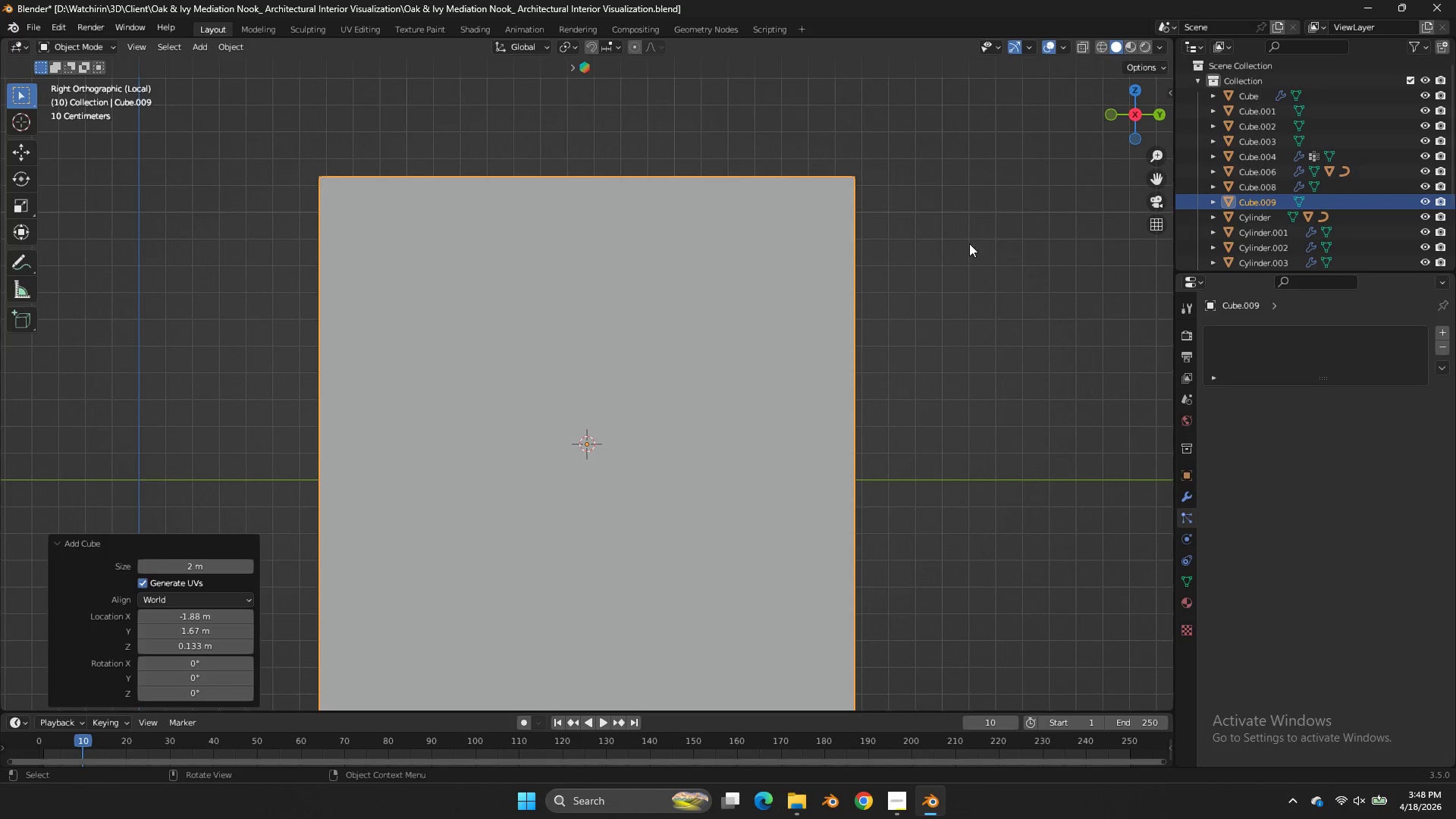 
type(sz)
 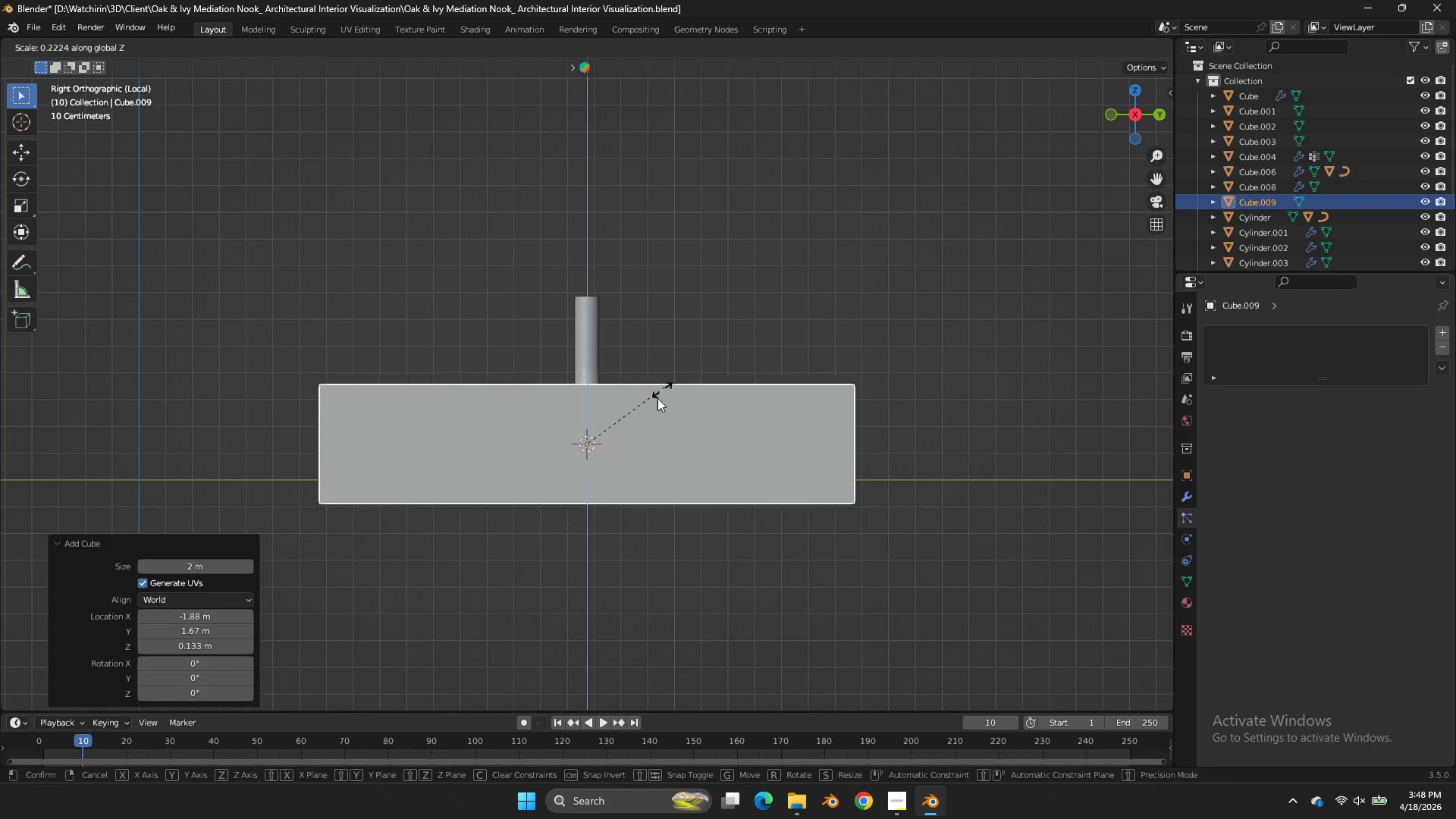 
left_click([657, 398])
 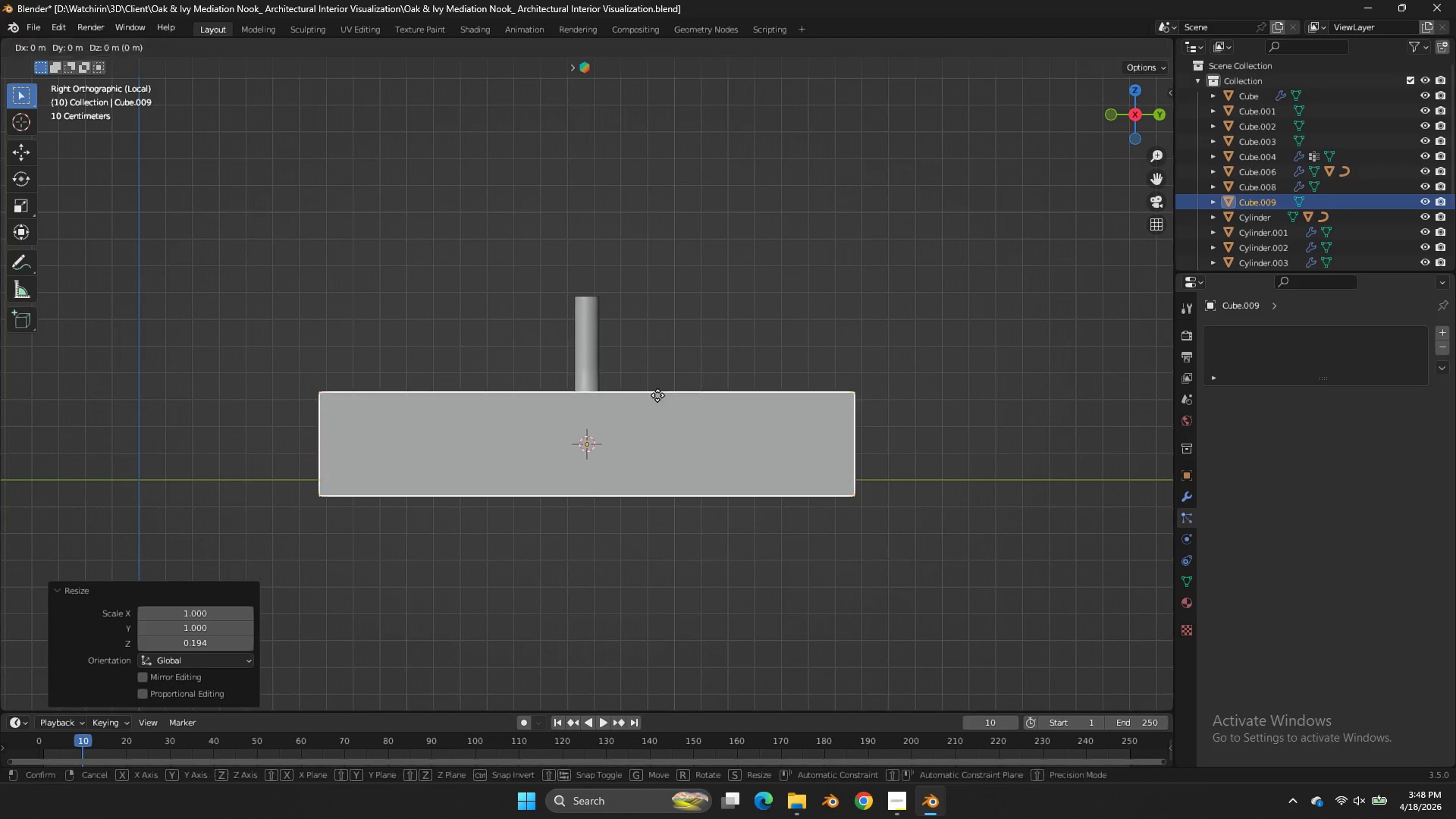 
type(gzsz)
 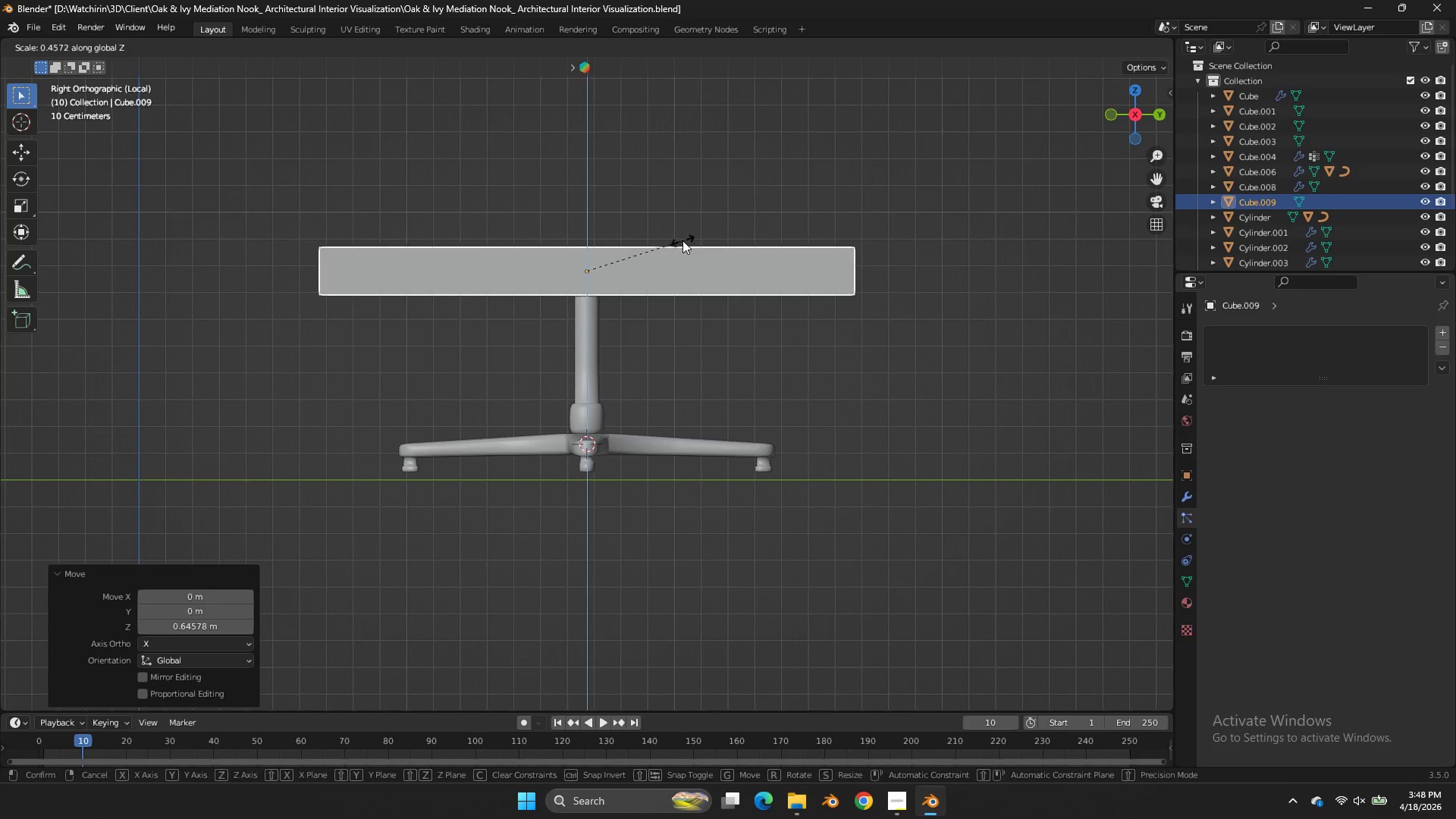 
left_click([682, 240])
 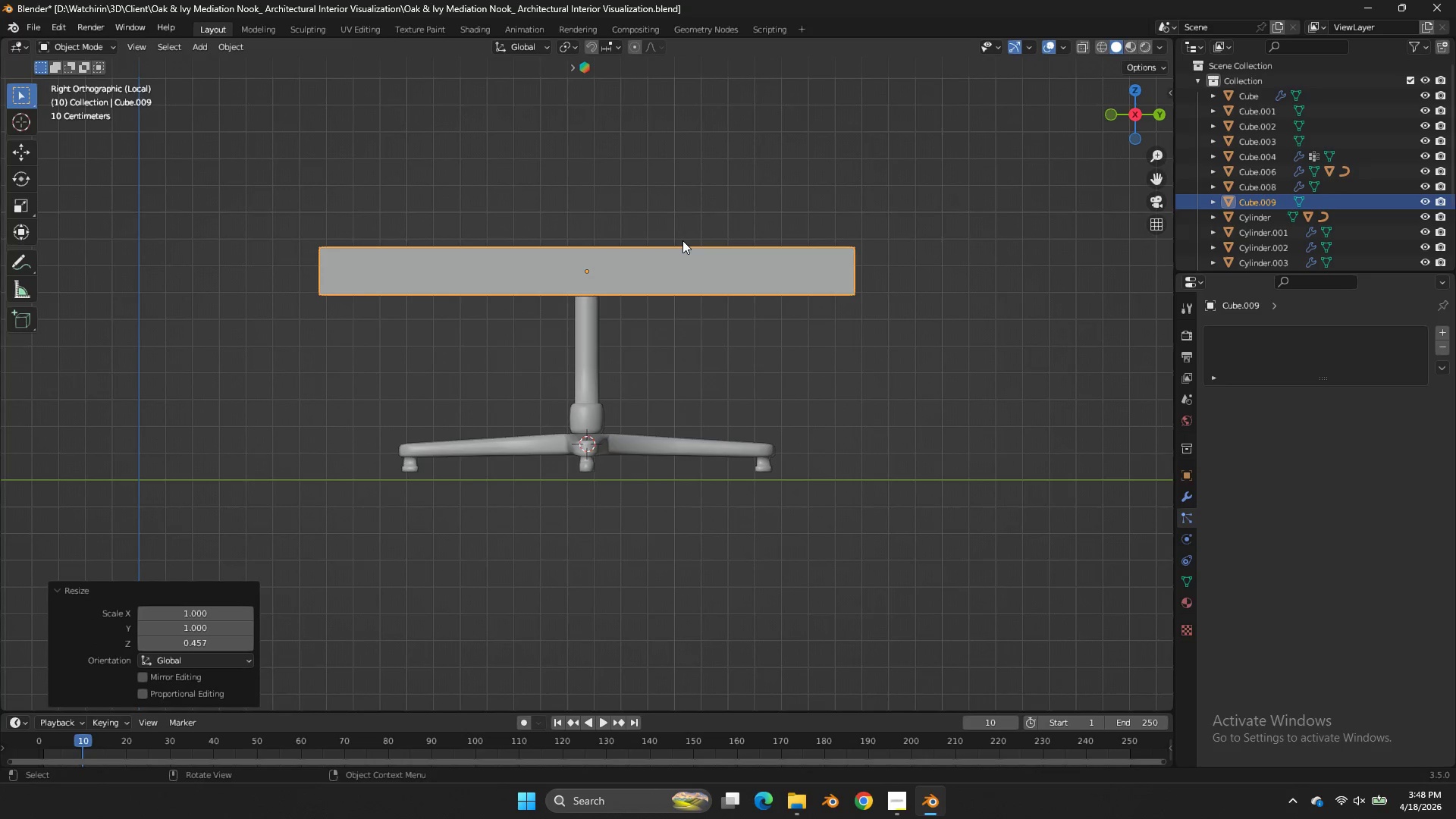 
key(X)
 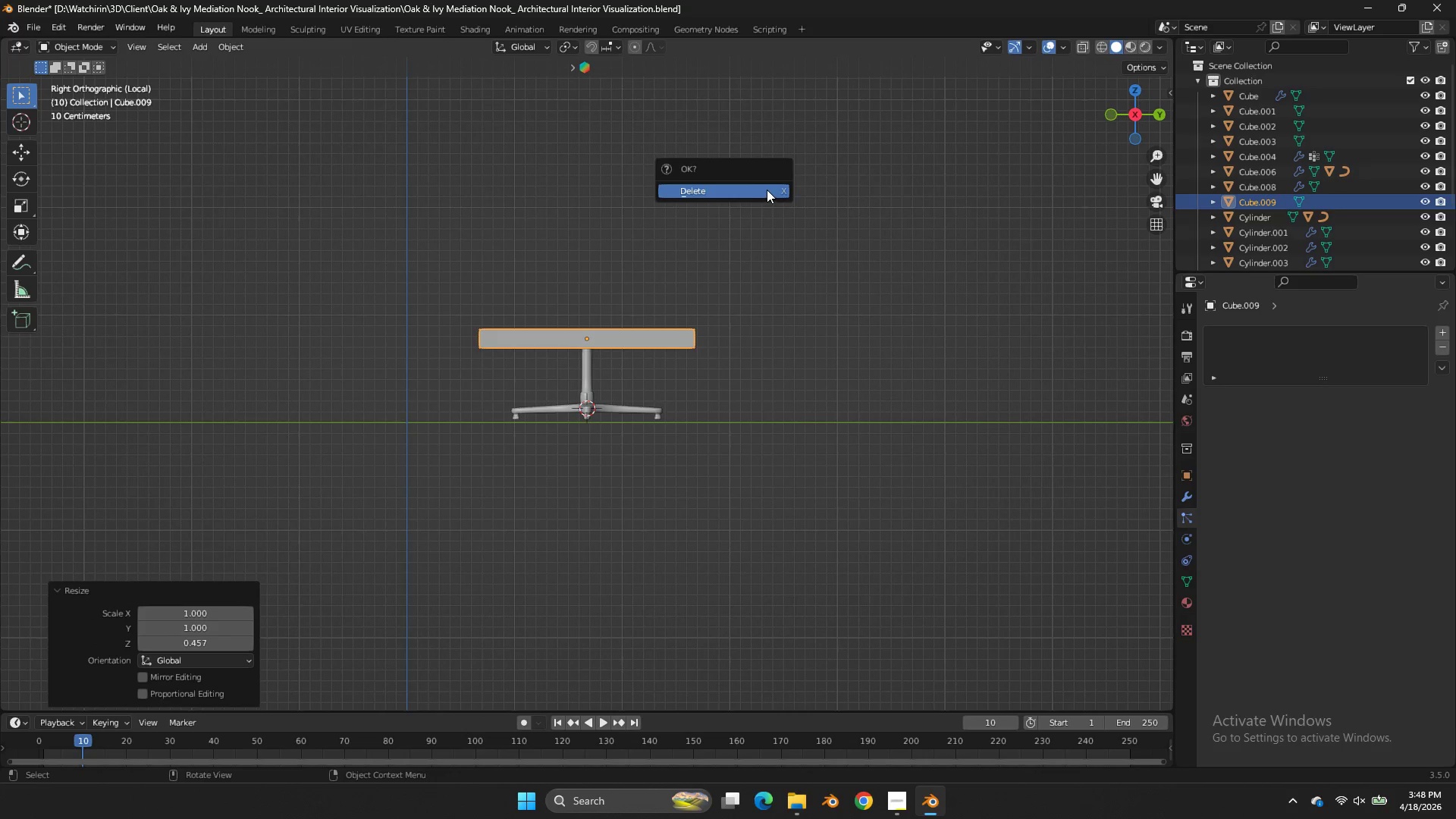 
left_click([767, 190])
 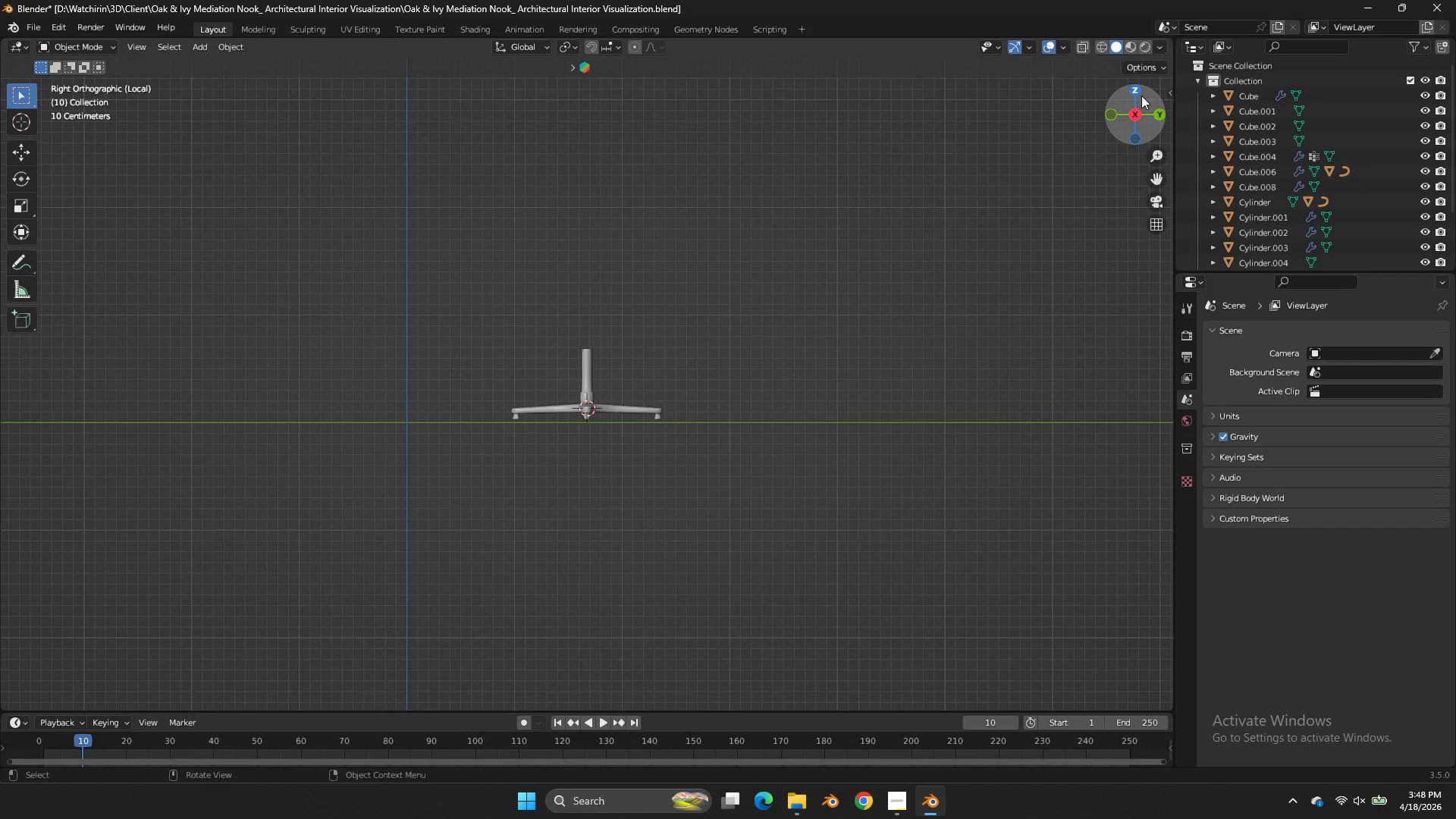 
scroll: coordinate [1139, 102], scroll_direction: down, amount: 9.0
 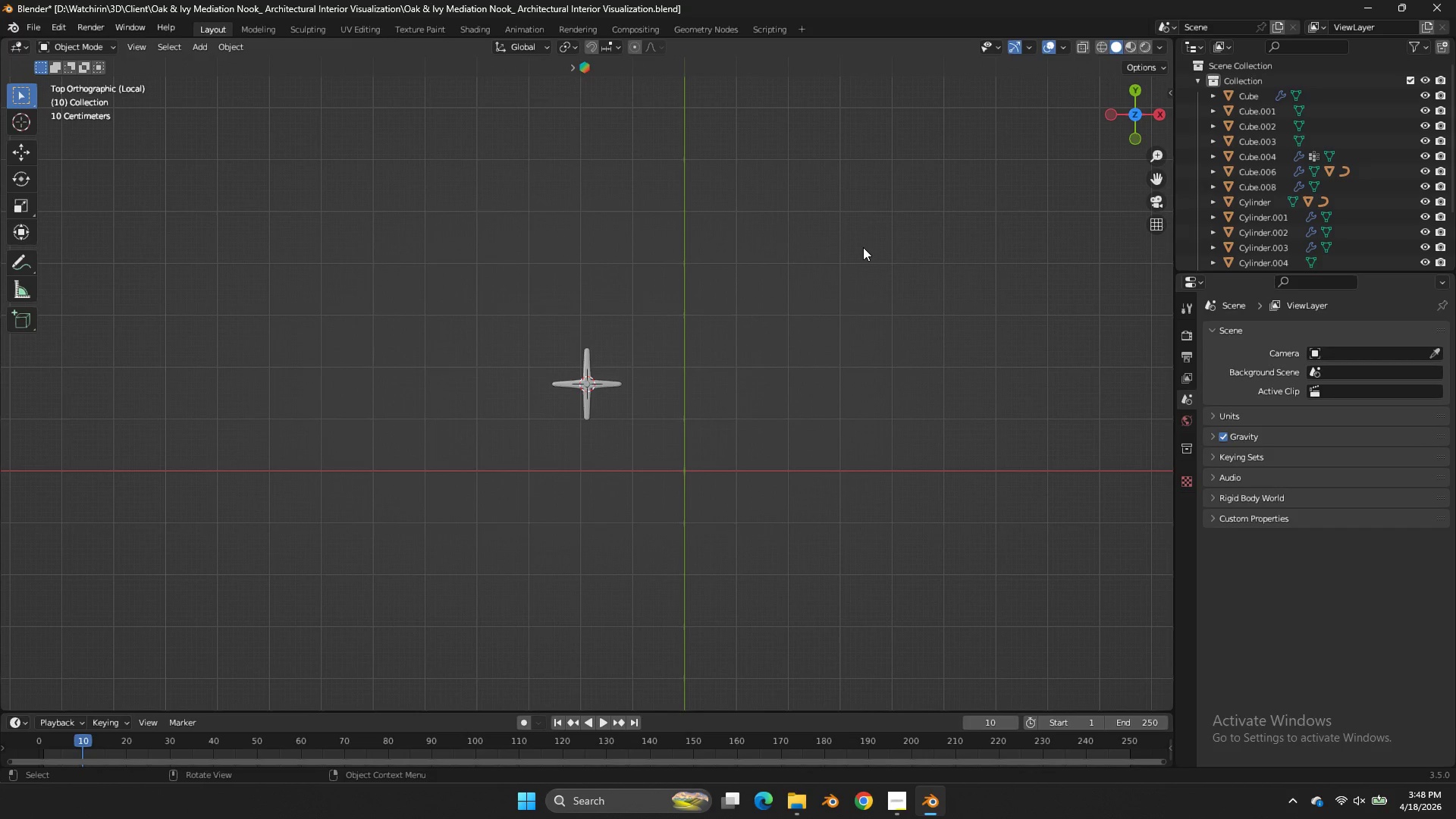 
key(NumpadDivide)
 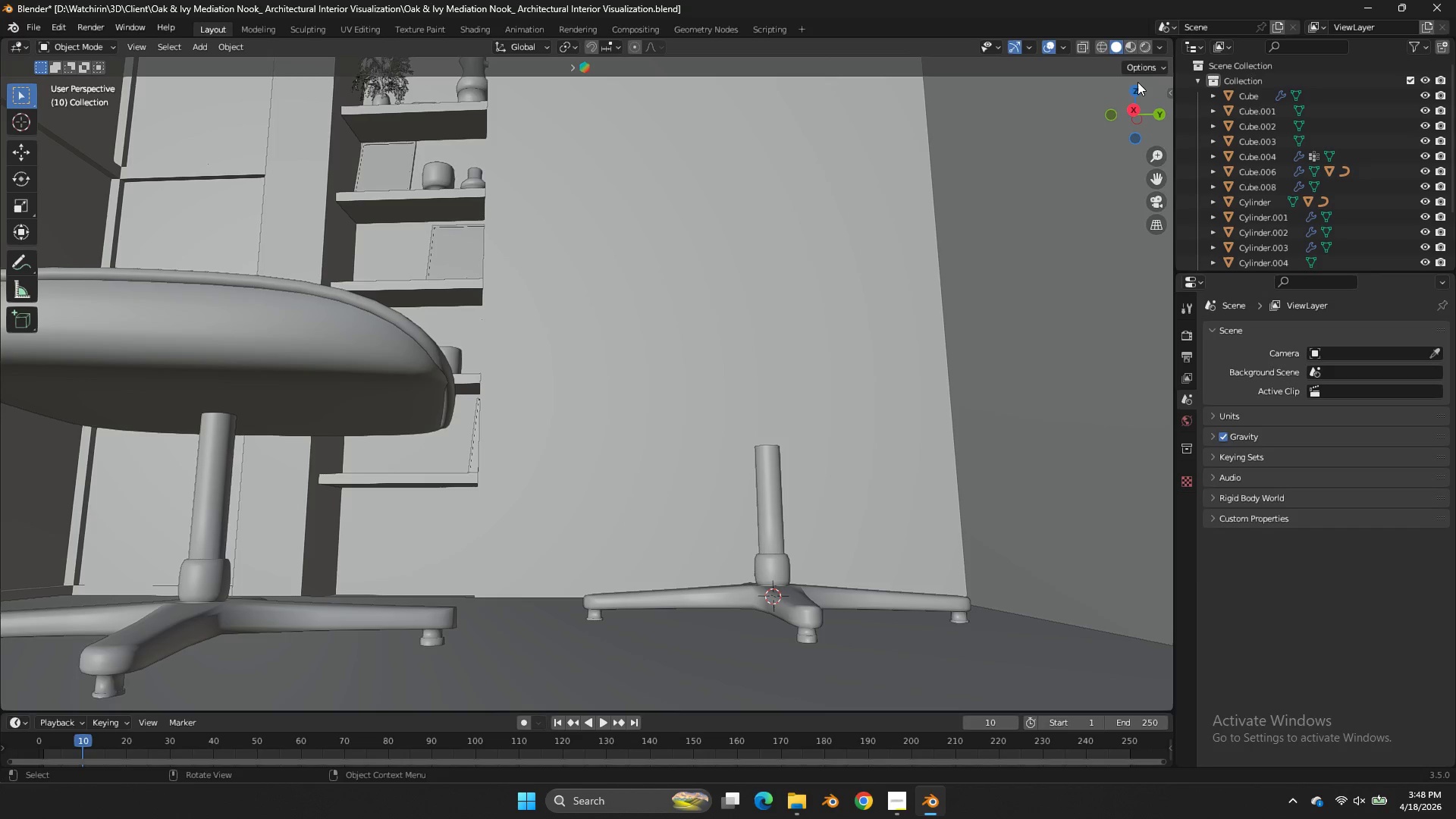 
double_click([1138, 86])
 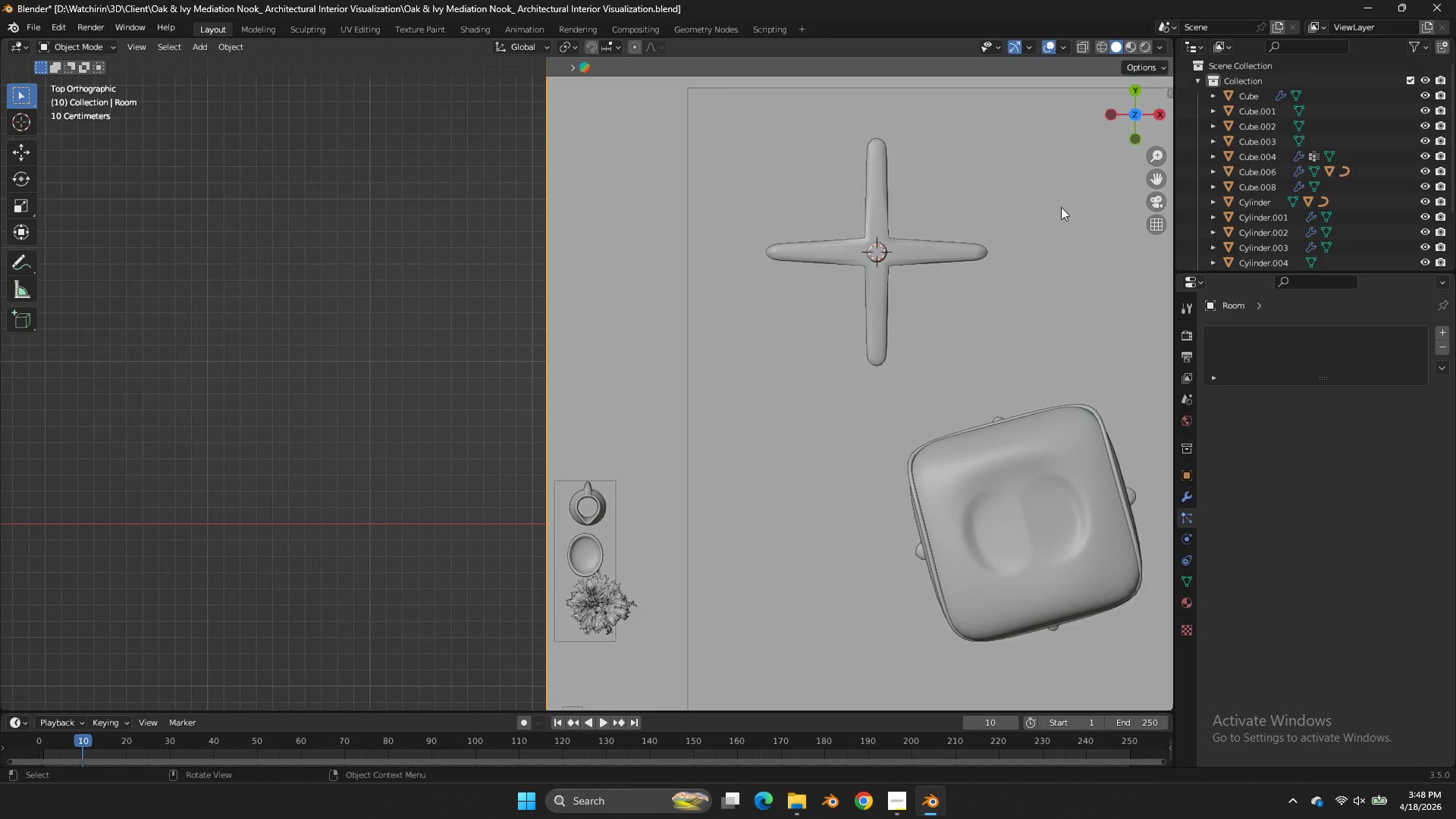 
left_click([832, 420])
 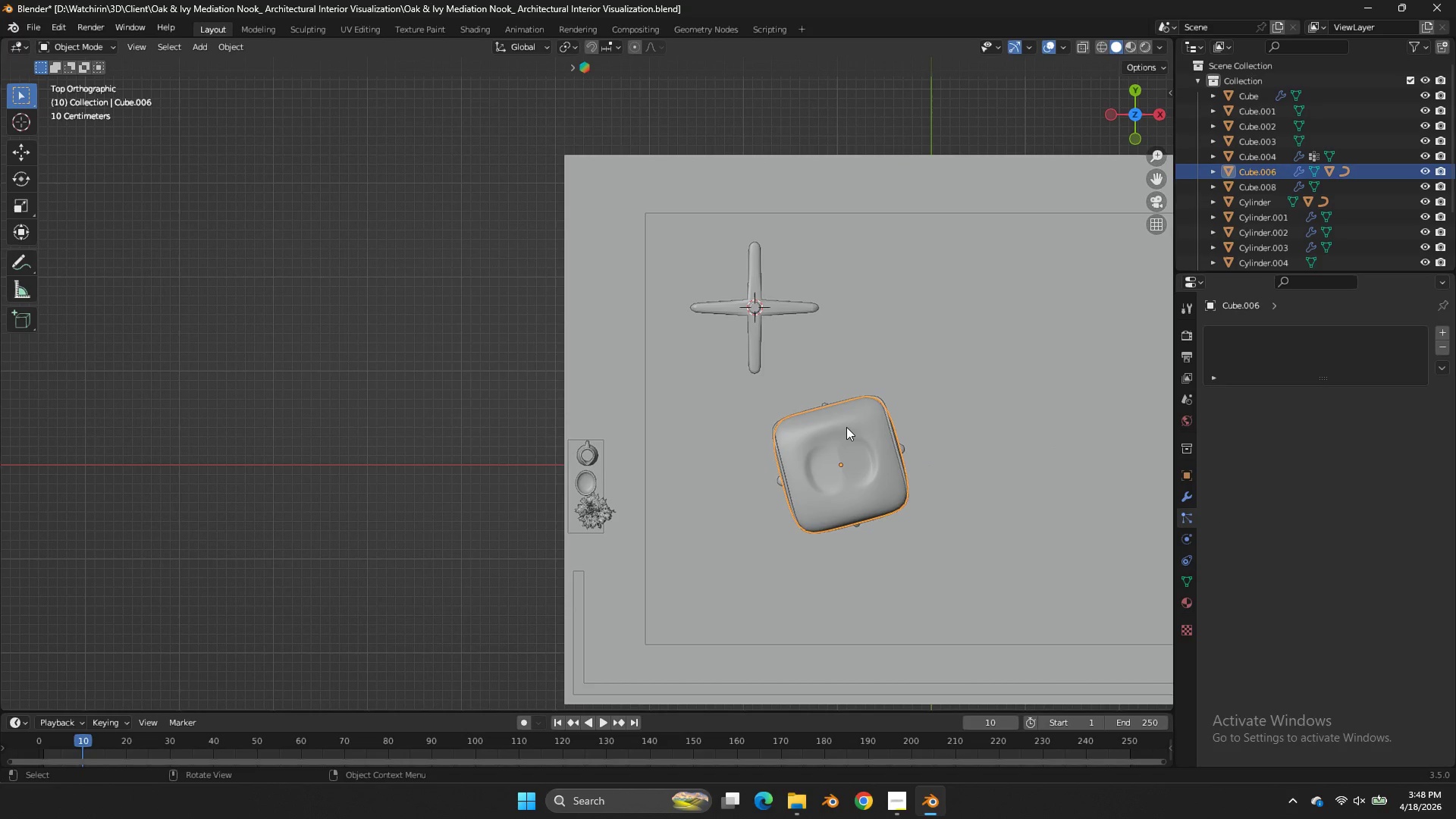 
scroll: coordinate [1048, 228], scroll_direction: down, amount: 3.0
 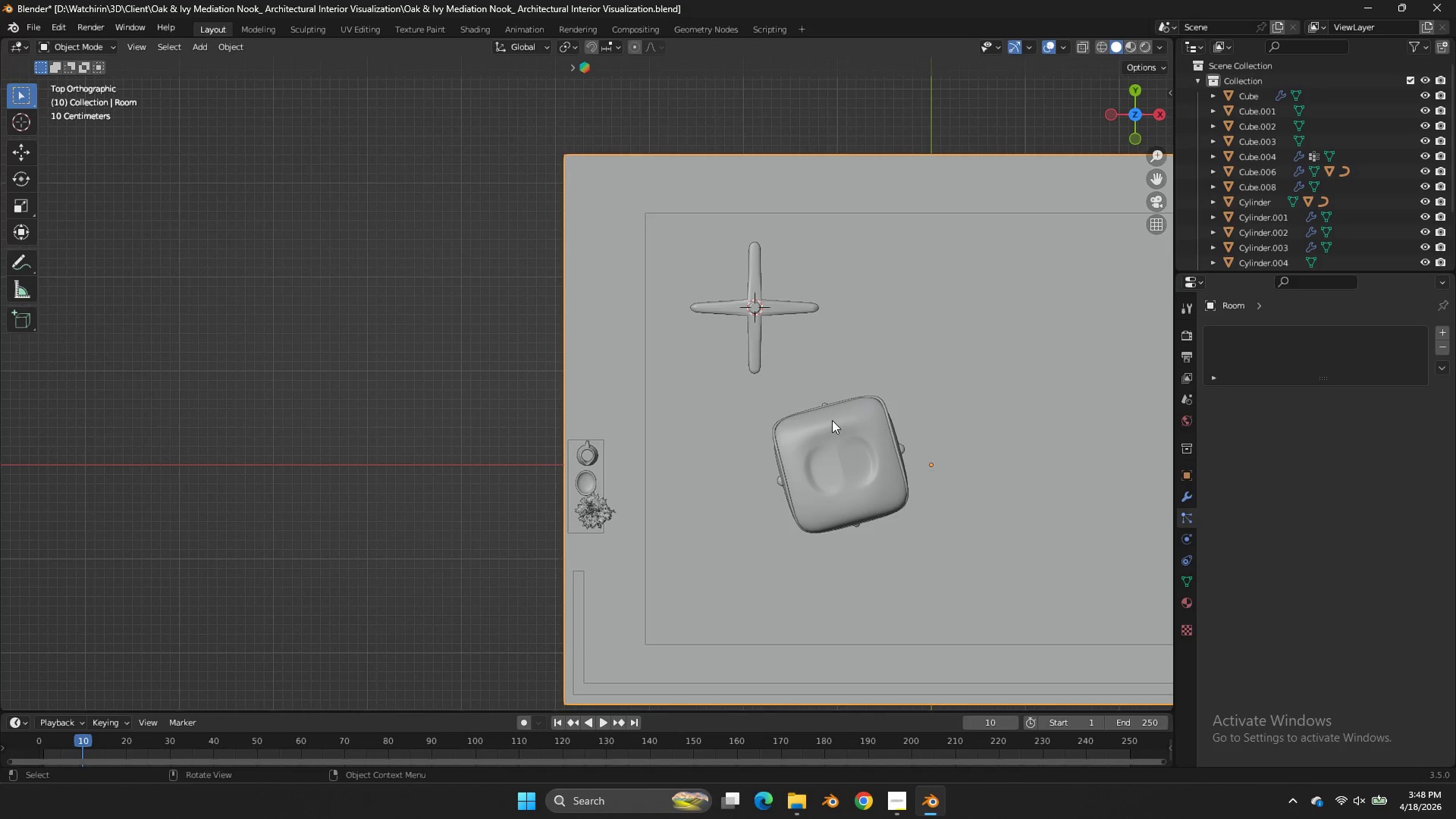 
key(Shift+D)
 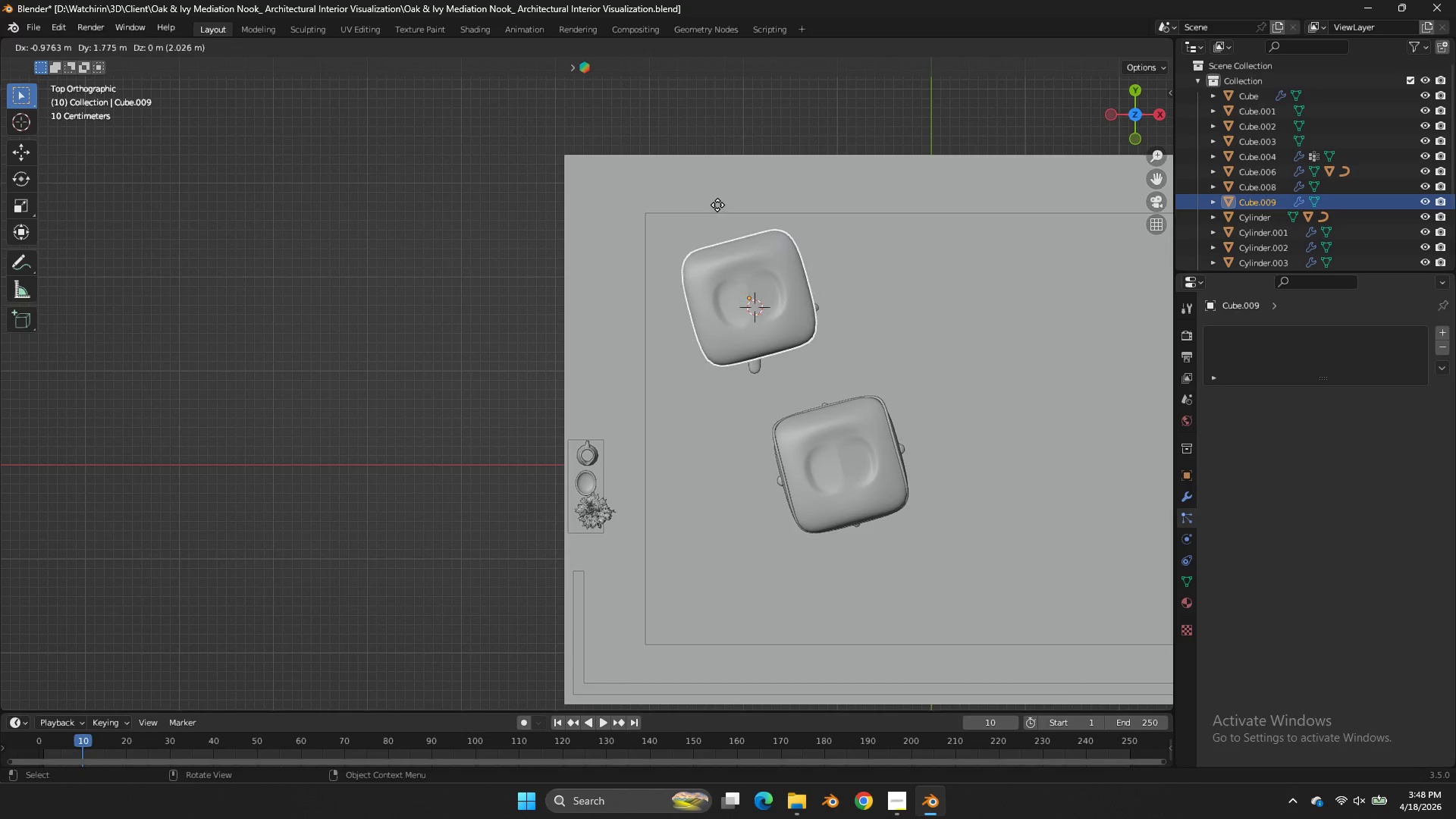 
left_click([717, 205])
 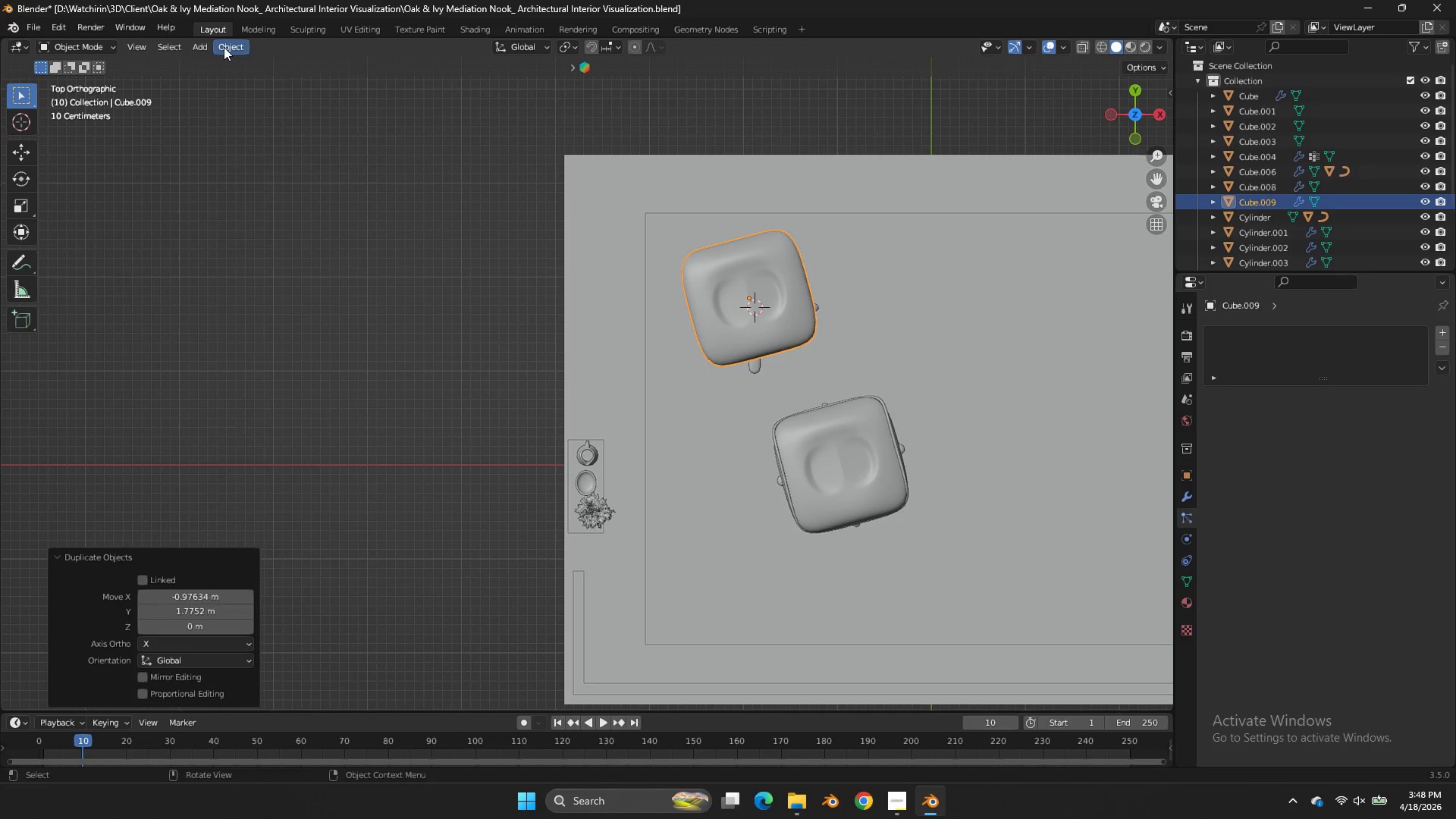 
left_click([284, 111])
 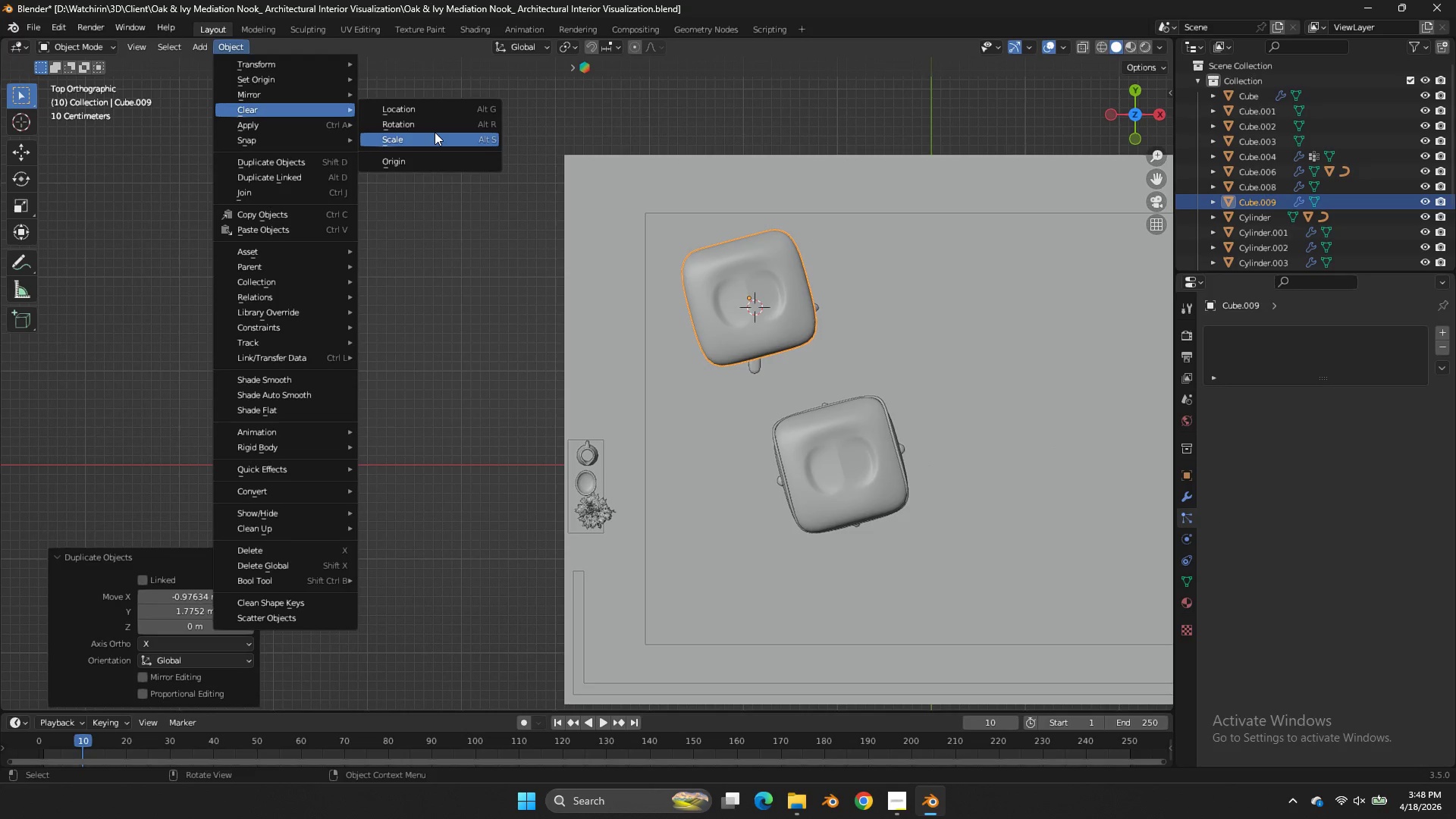 
left_click([432, 125])
 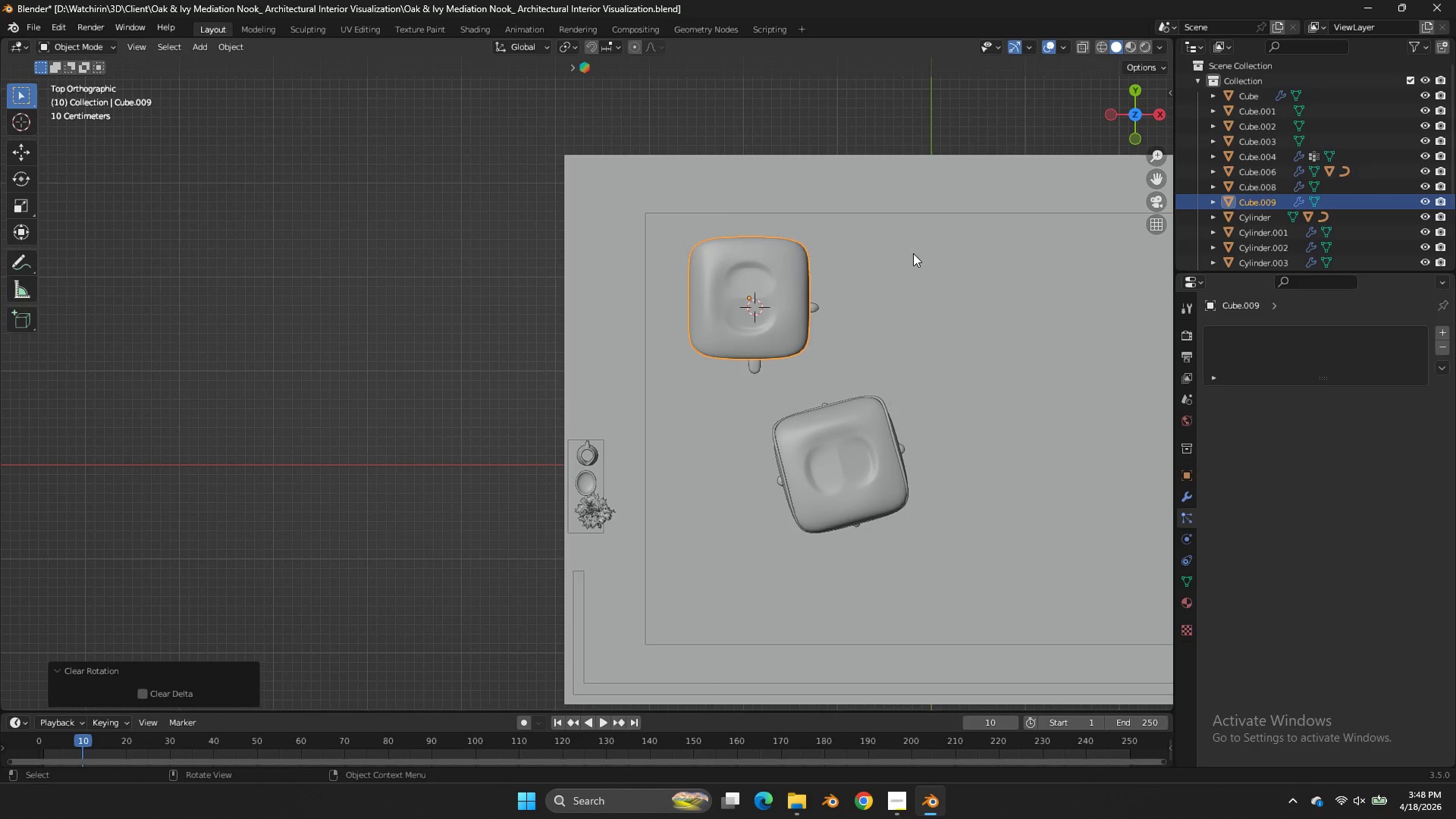 
key(R)
 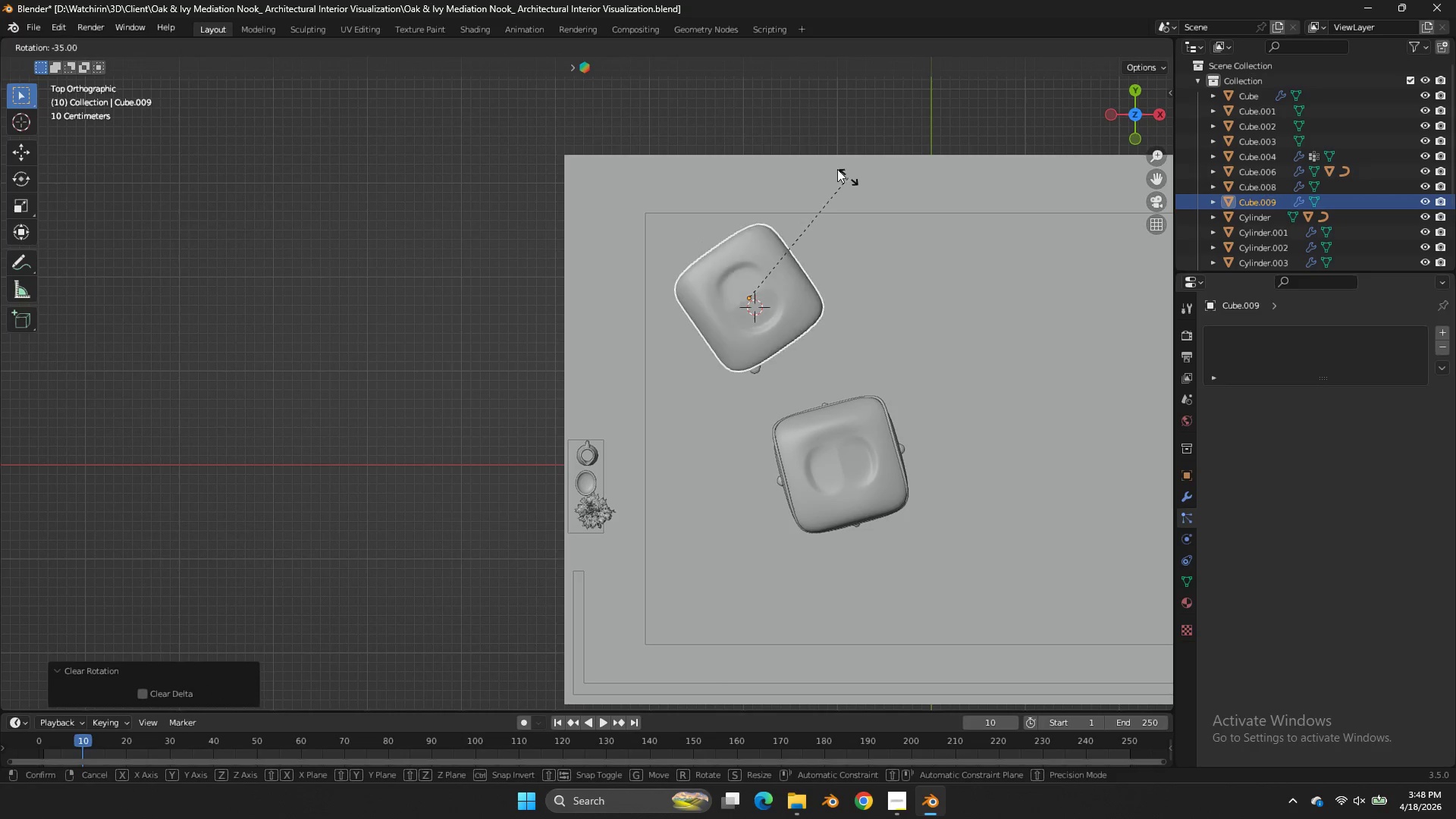 
hold_key(key=ControlLeft, duration=2.27)
left_click([698, 121])
 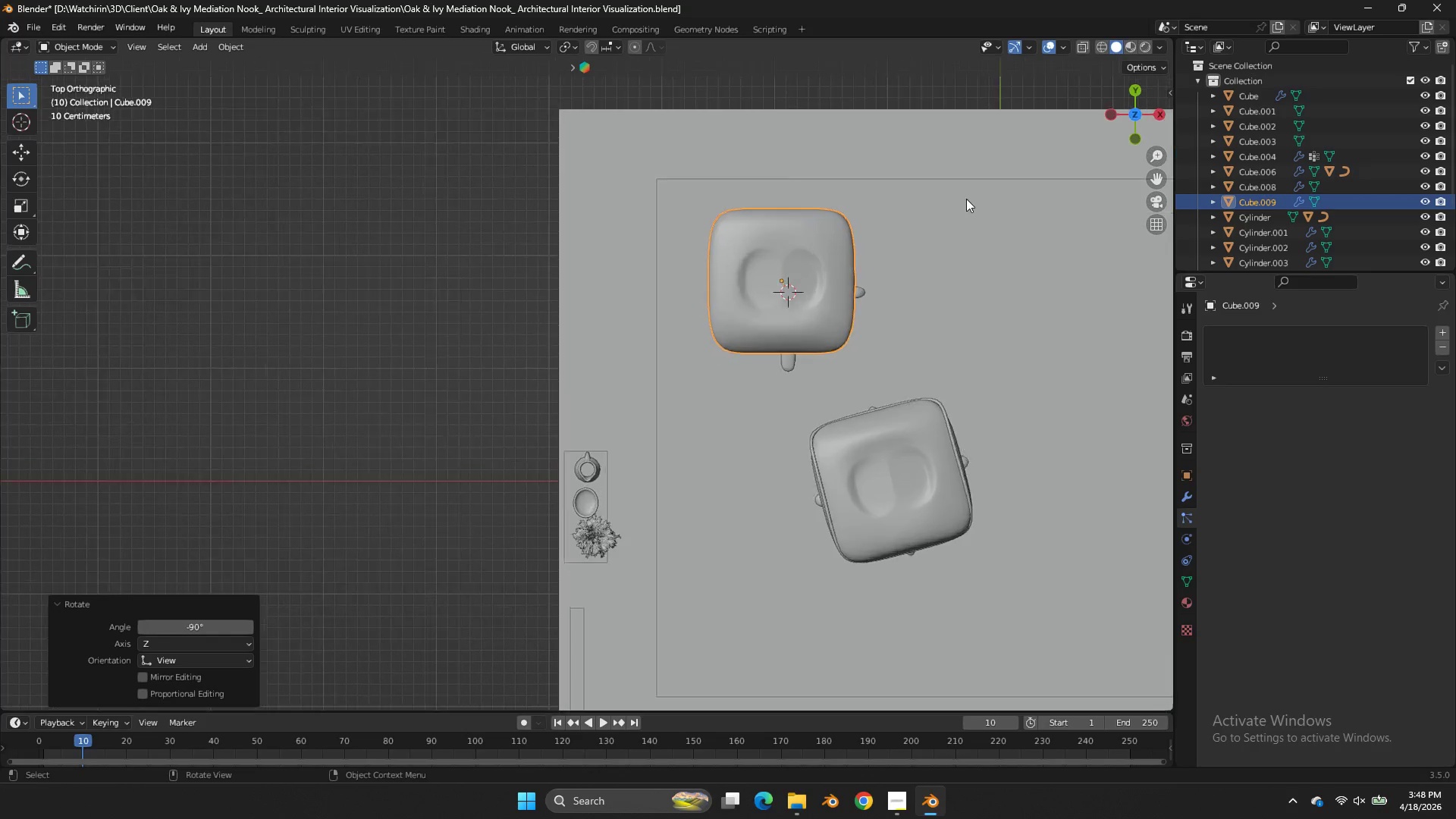 
key(Z)
 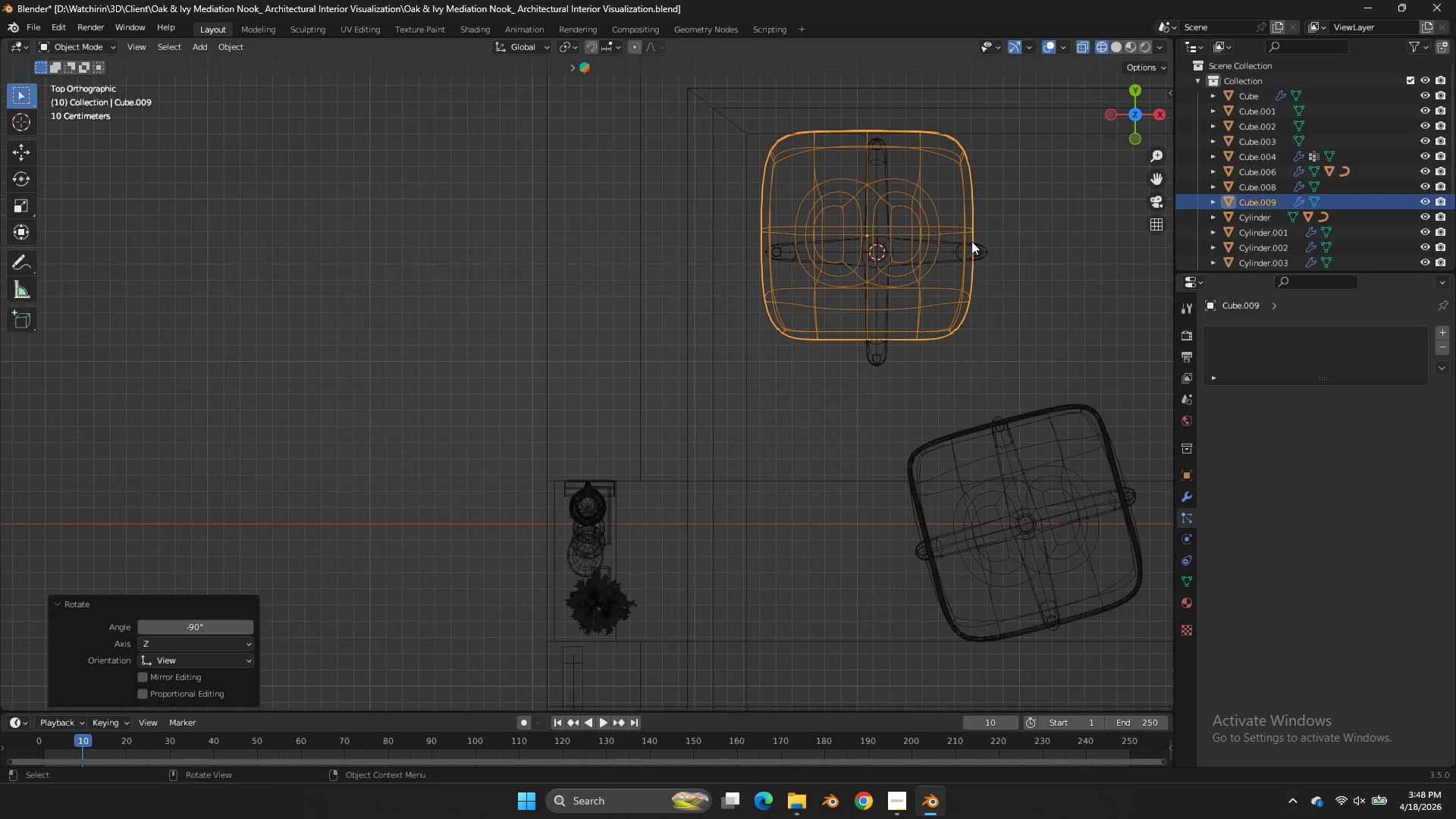 
scroll: coordinate [966, 199], scroll_direction: up, amount: 3.0
 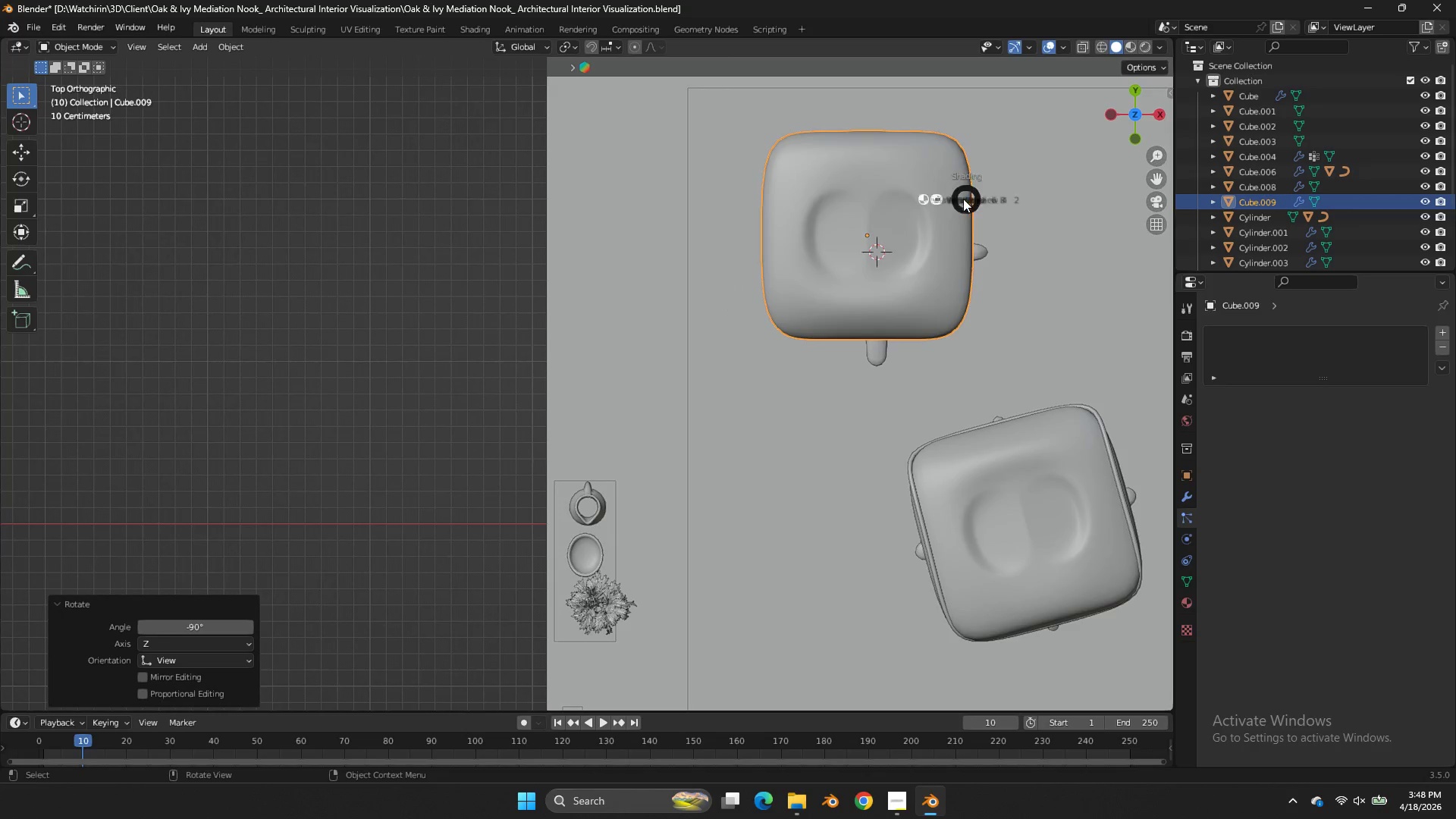 
key(G)
 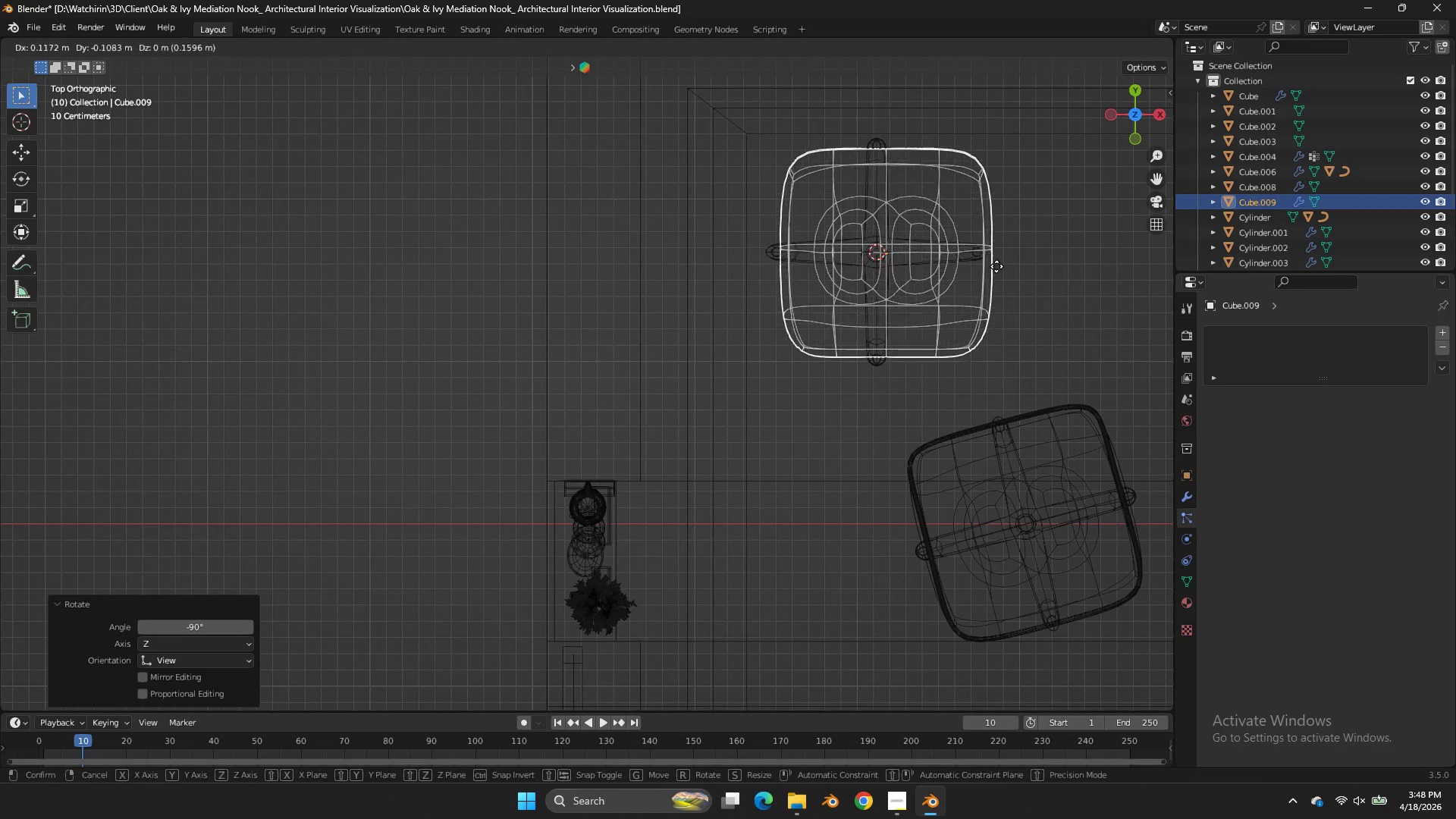 
hold_key(key=ShiftLeft, duration=1.33)
 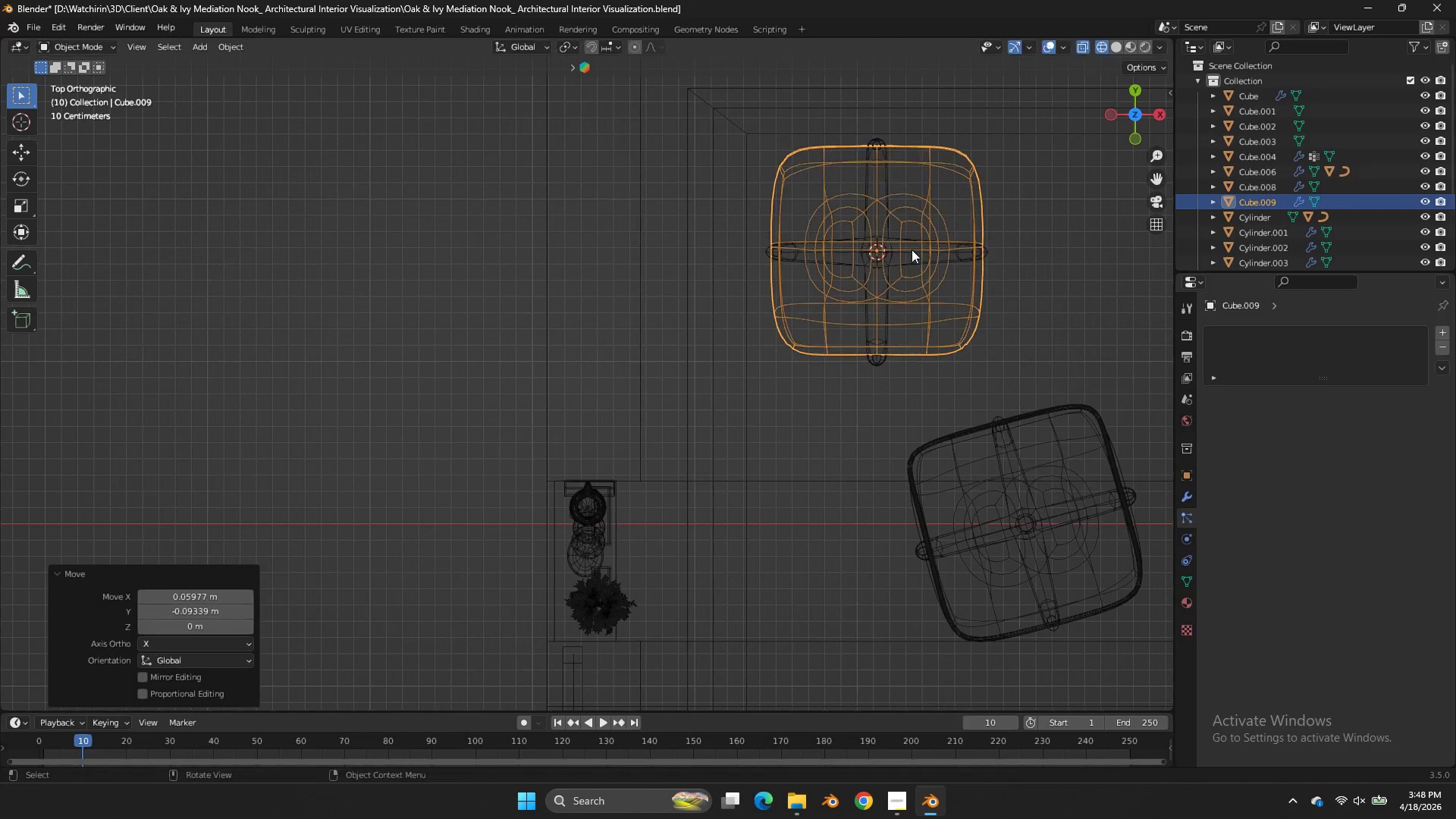 
left_click([912, 249])
 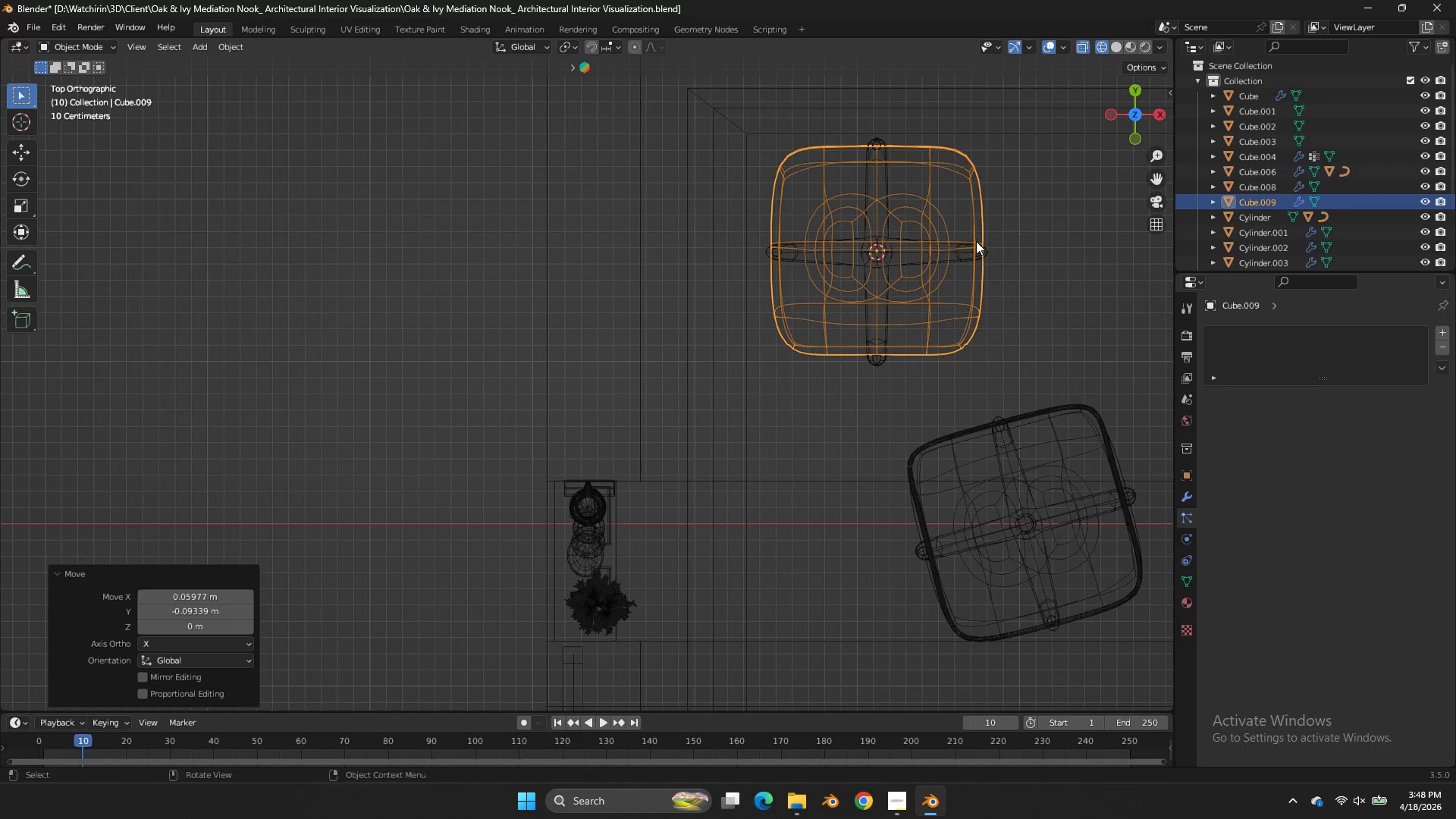 
hold_key(key=ShiftLeft, duration=1.01)
 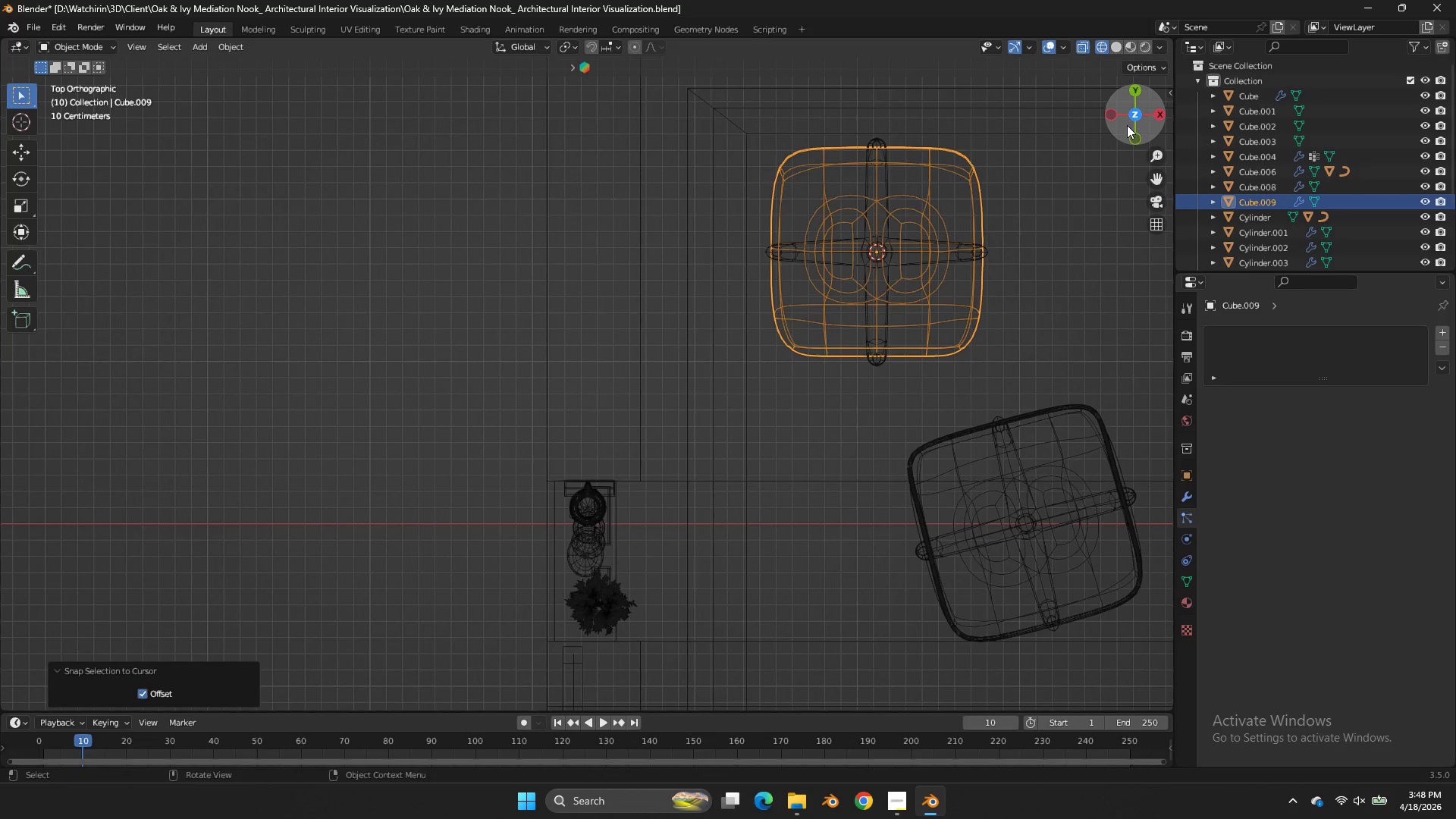 
hold_key(key=S, duration=0.81)
 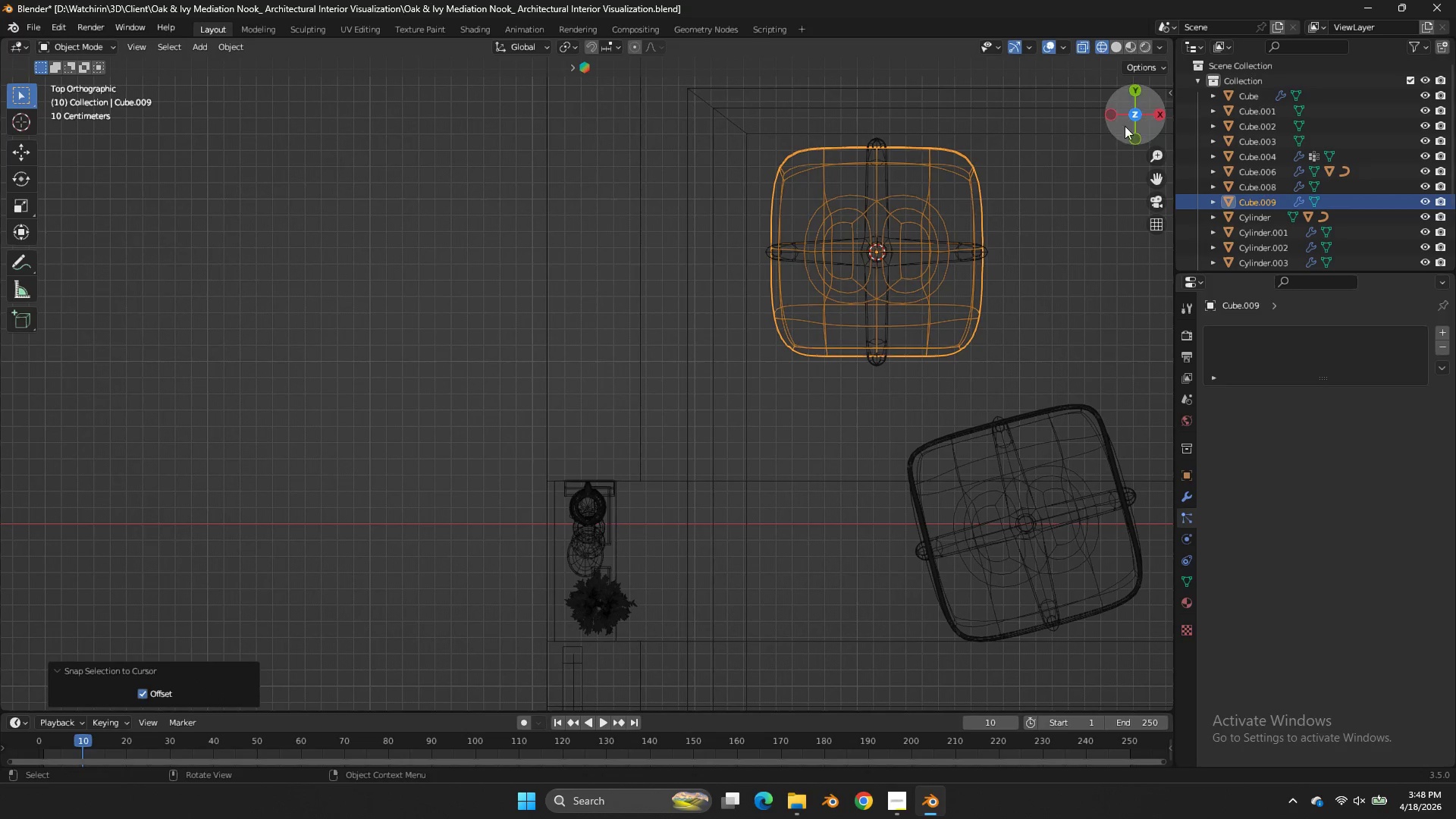 
hold_key(key=S, duration=17.55)
 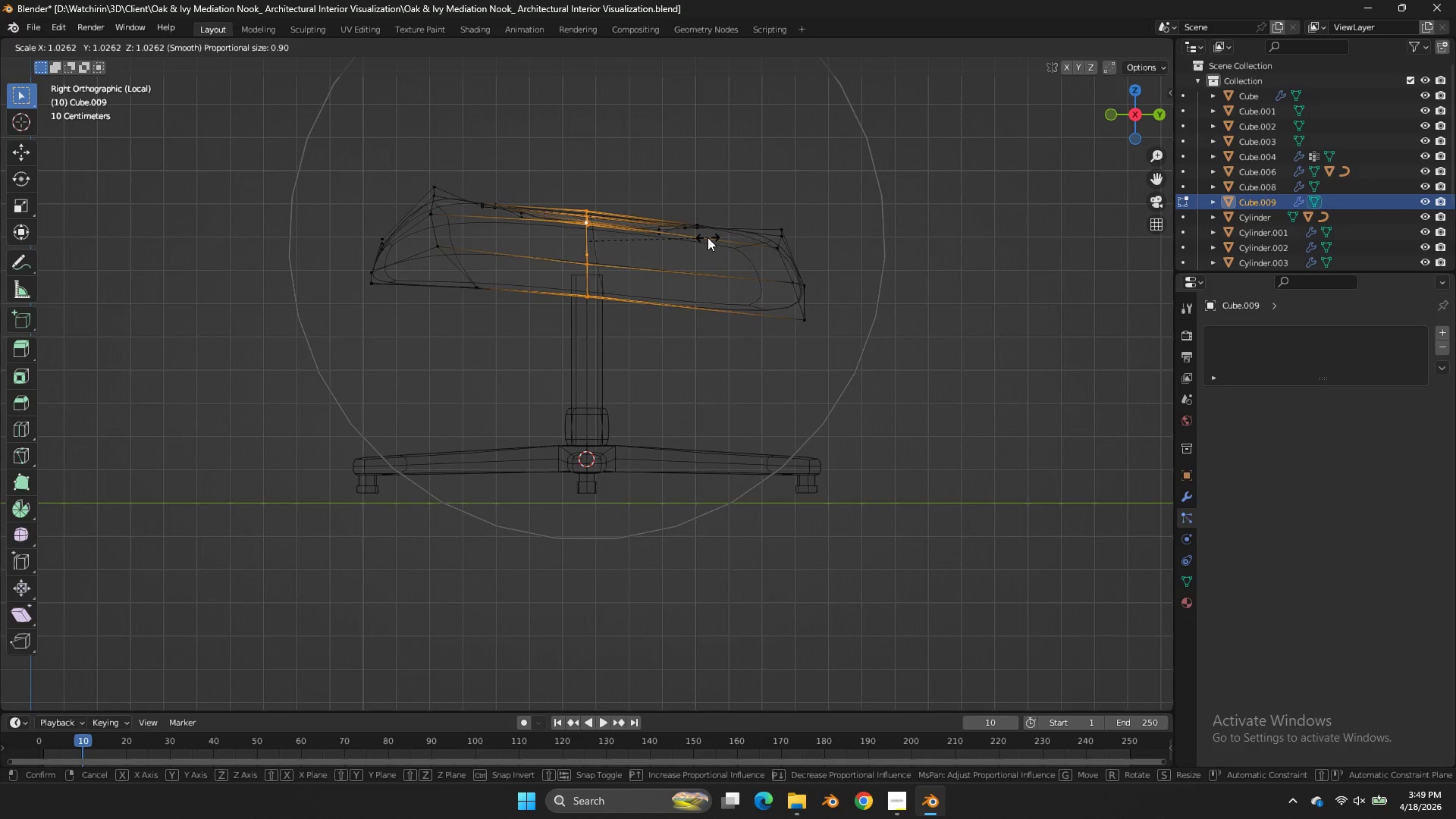 
left_click_drag(start_coordinate=[1129, 124], to_coordinate=[1019, 678])
 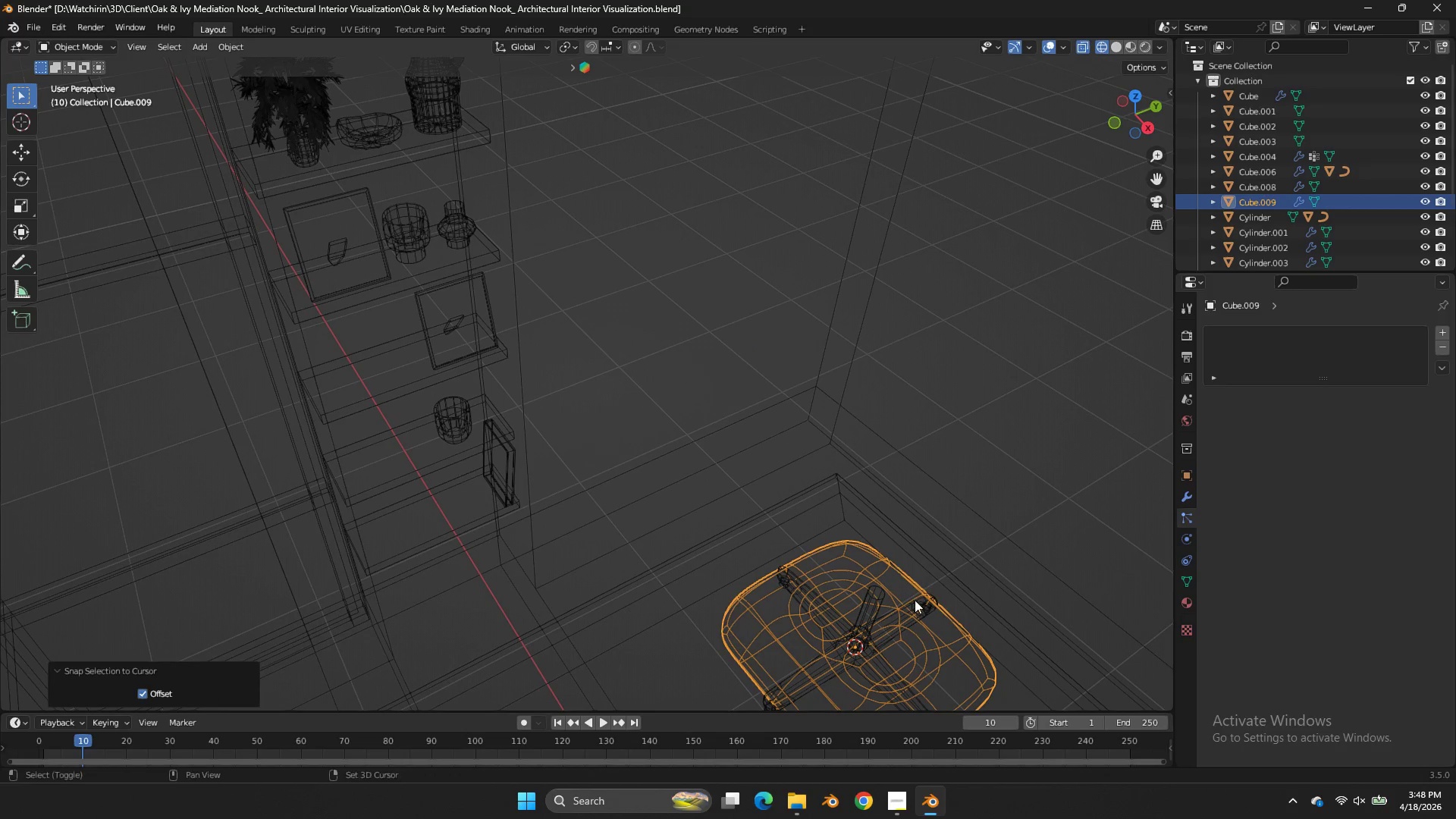 
hold_key(key=ShiftLeft, duration=0.73)
left_click([880, 595])
 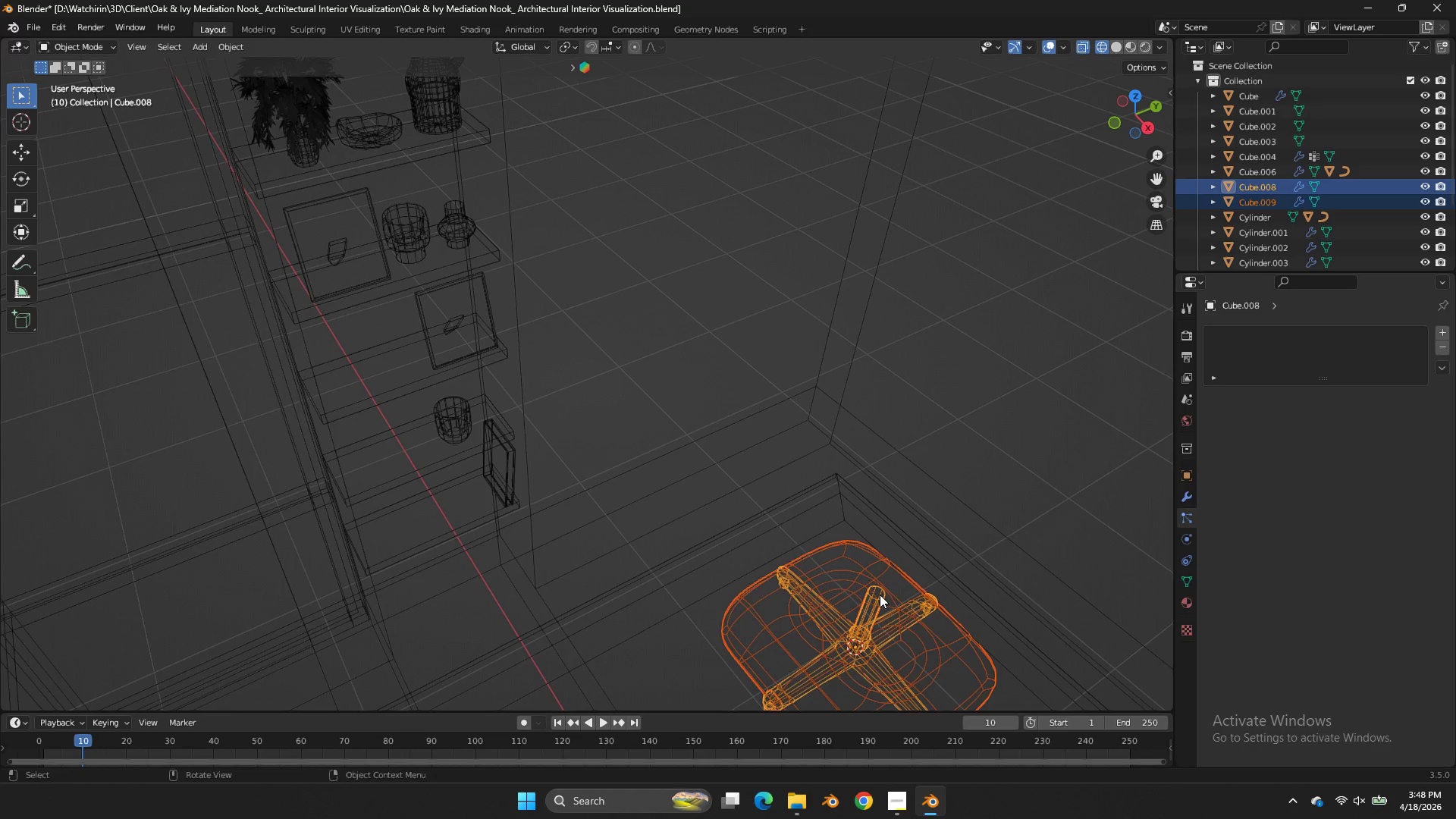 
key(NumpadDivide)
 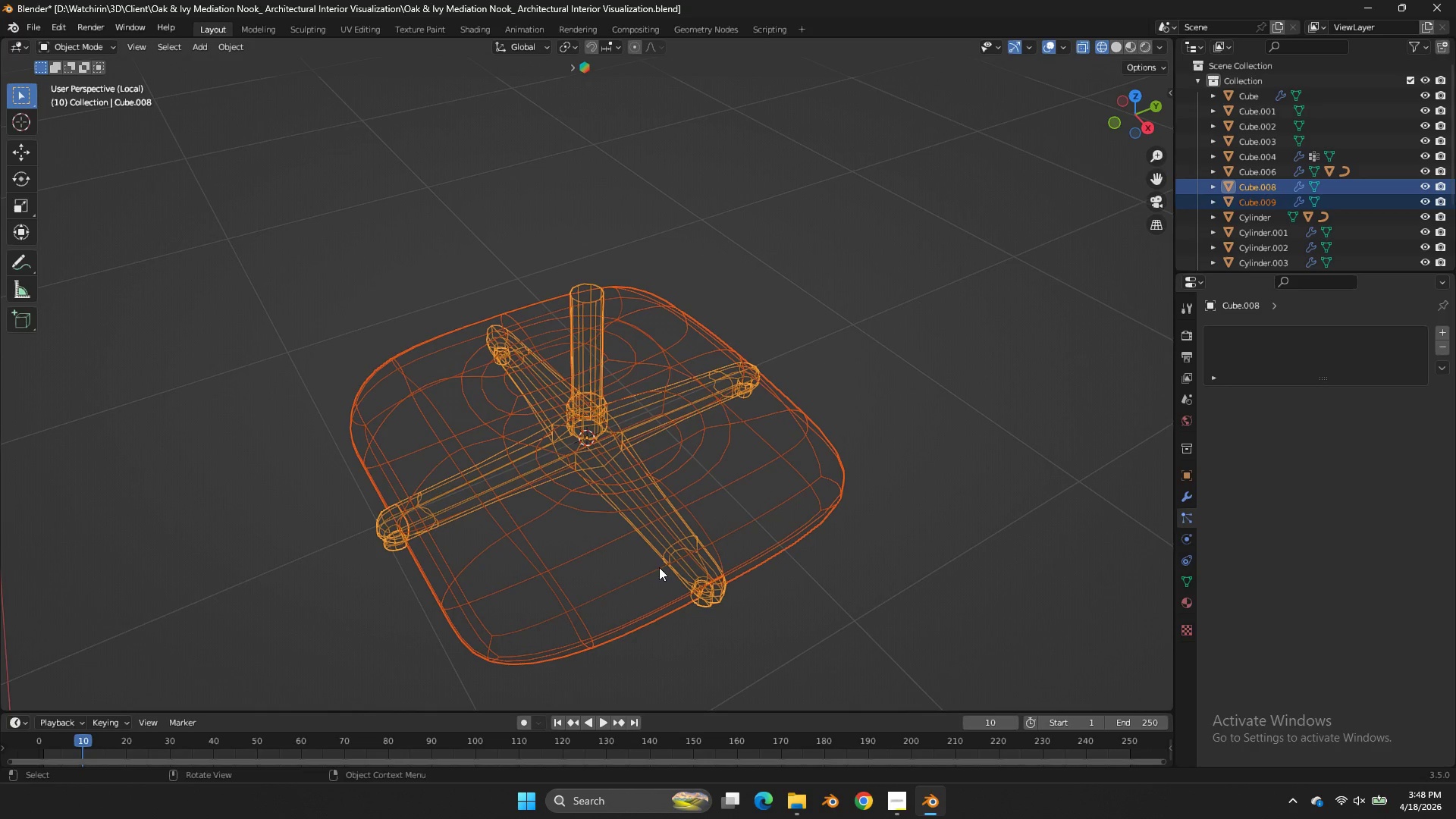 
left_click([760, 505])
 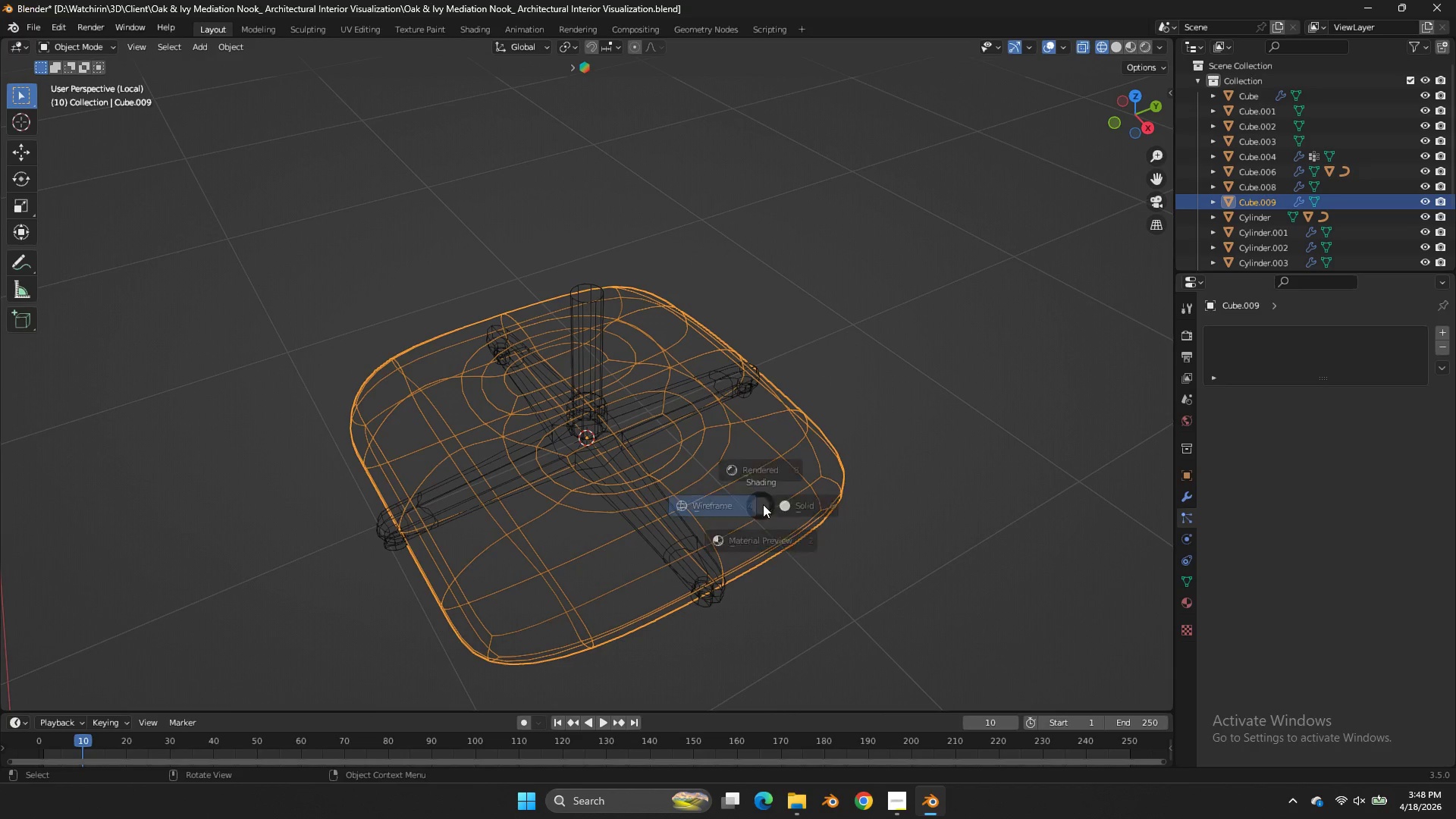 
type(zgz)
 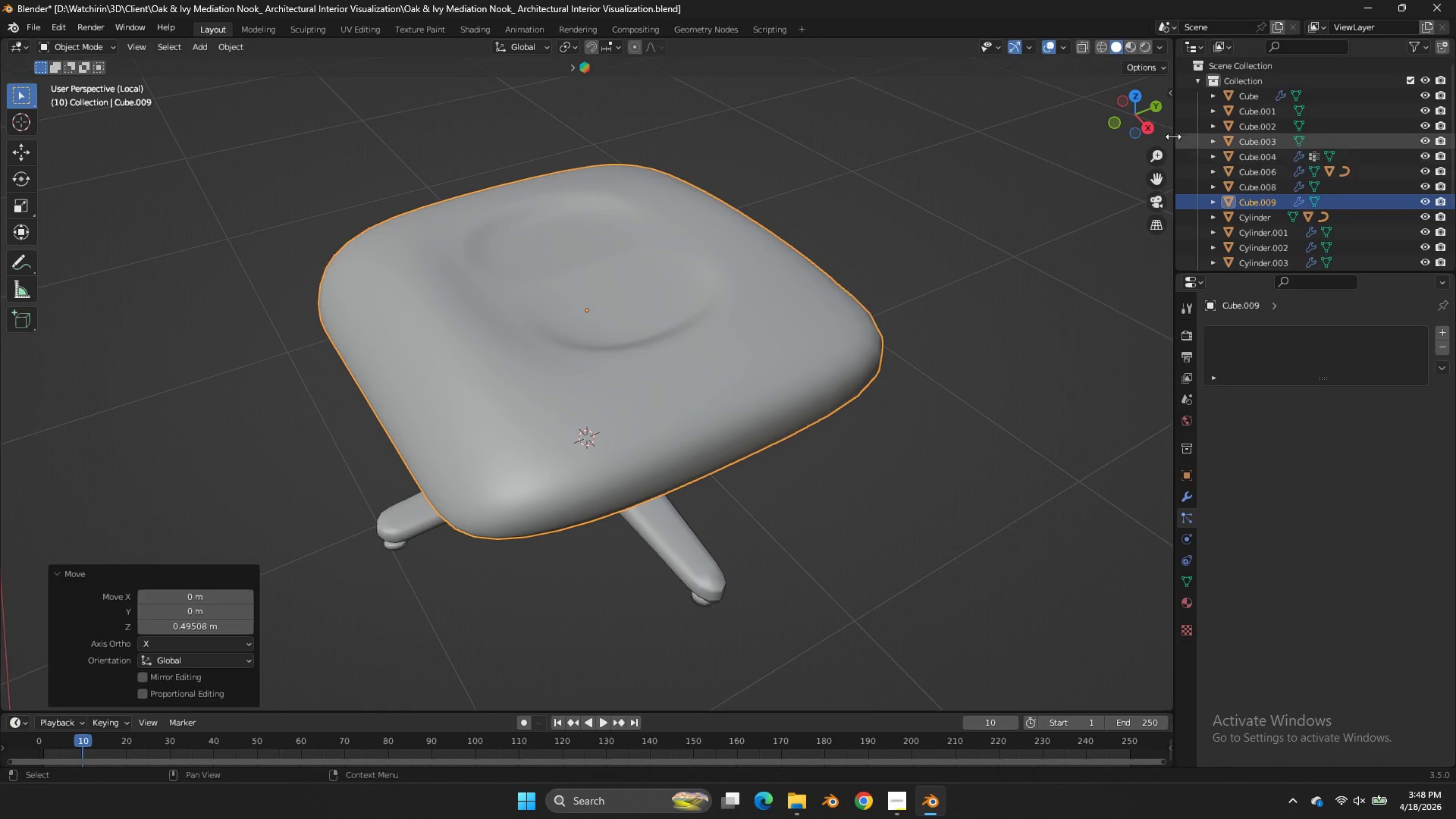 
left_click([1150, 121])
 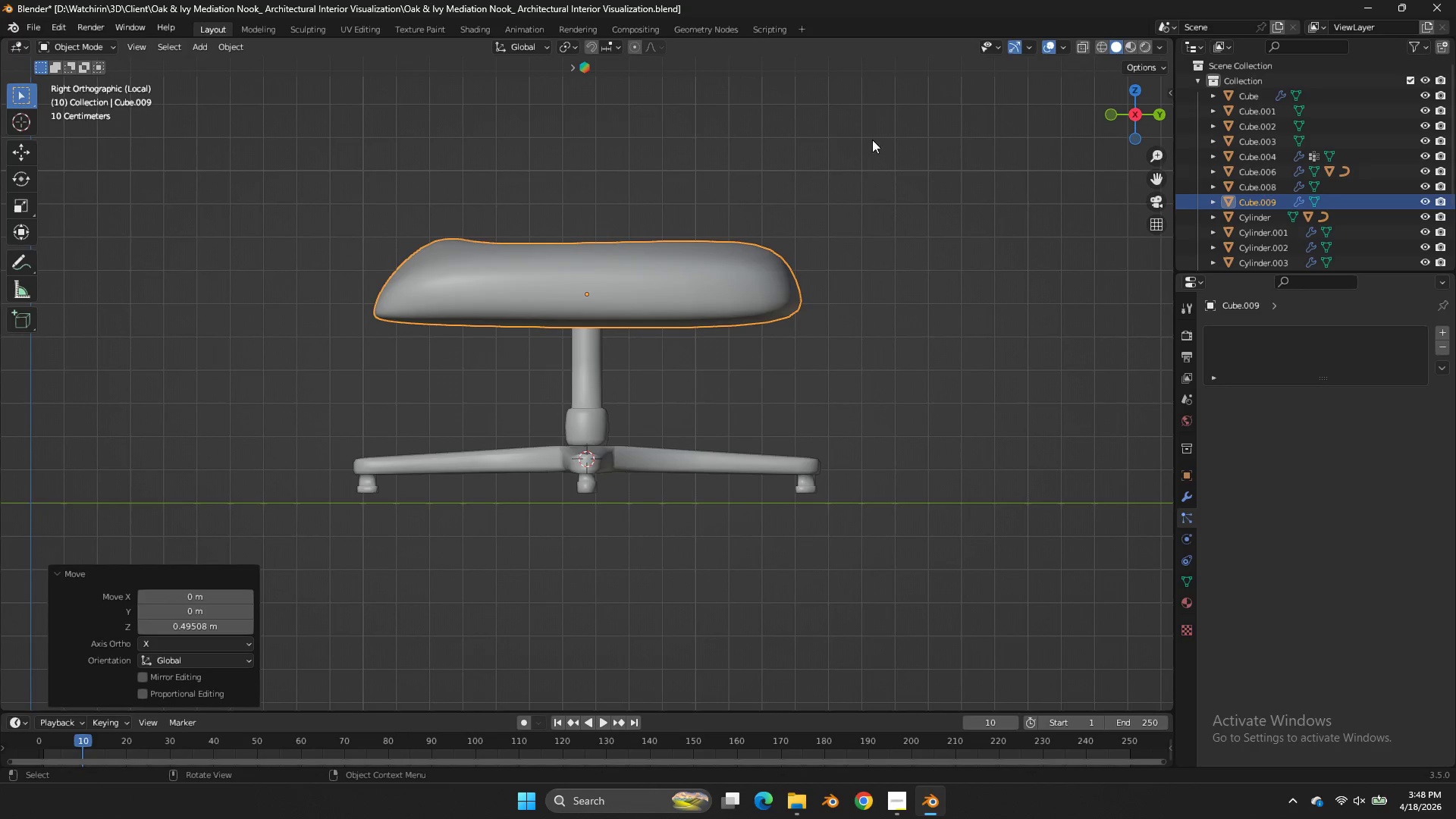 
type(zgz)
 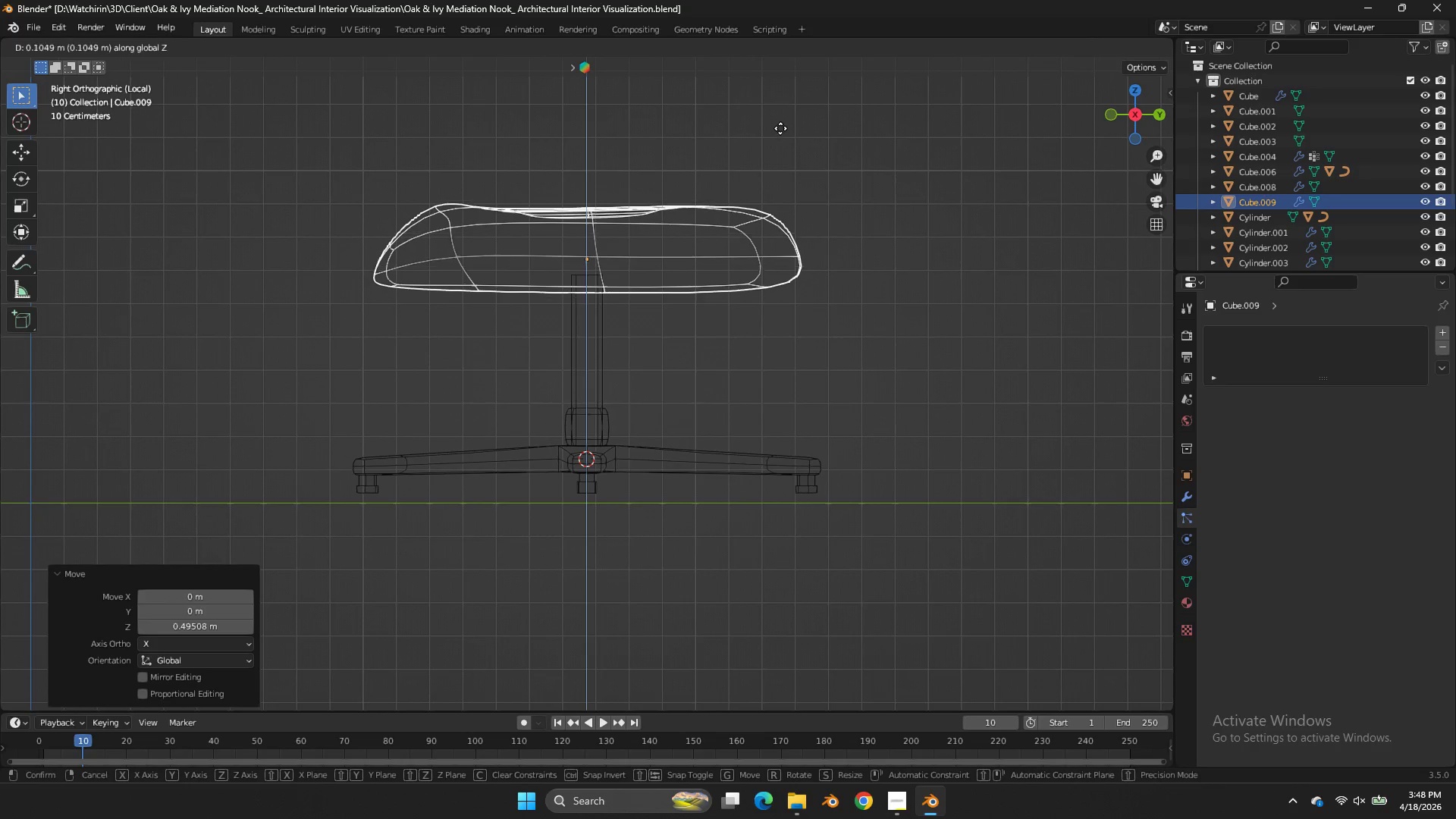 
left_click([780, 124])
 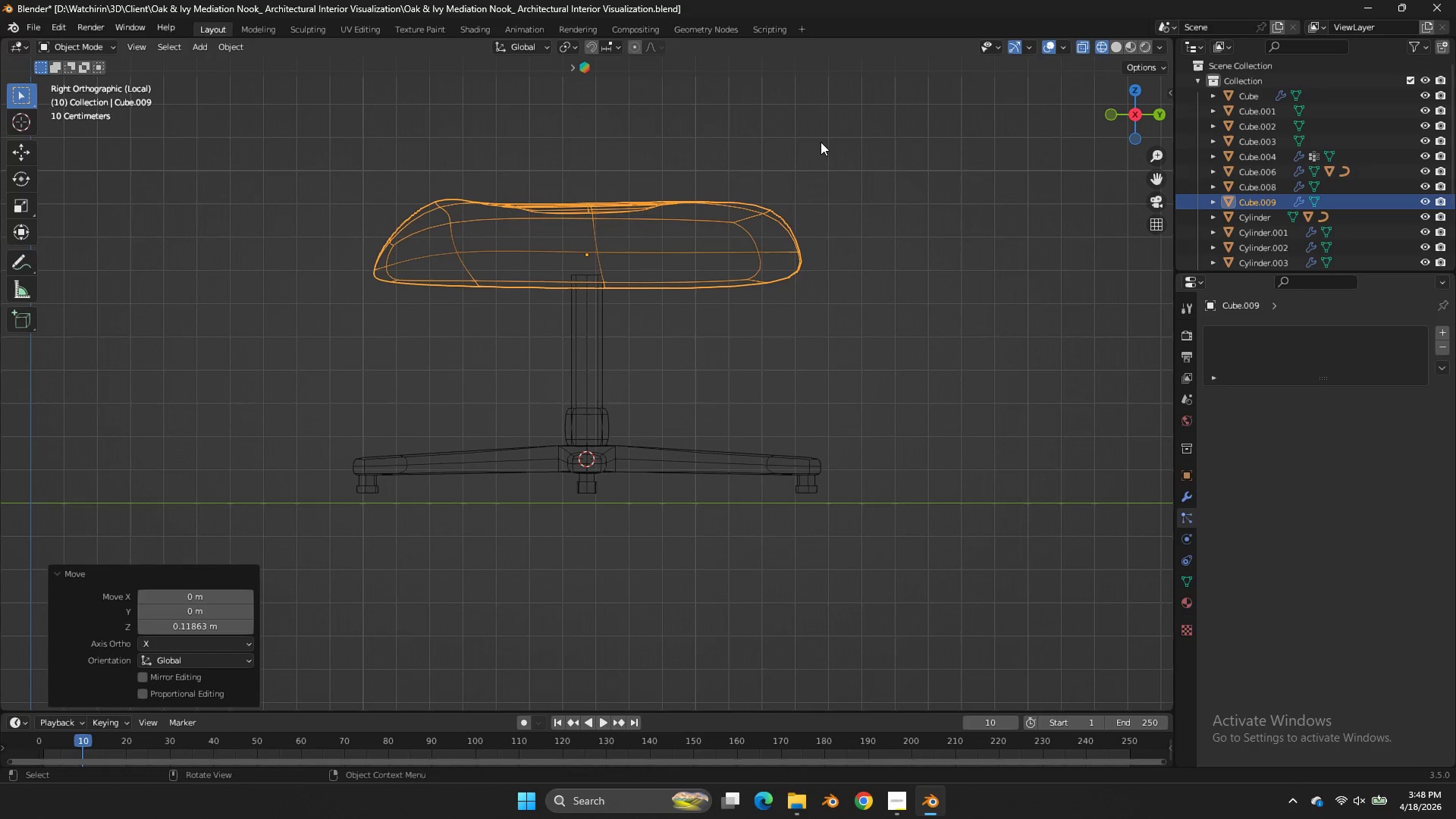 
key(Tab)
 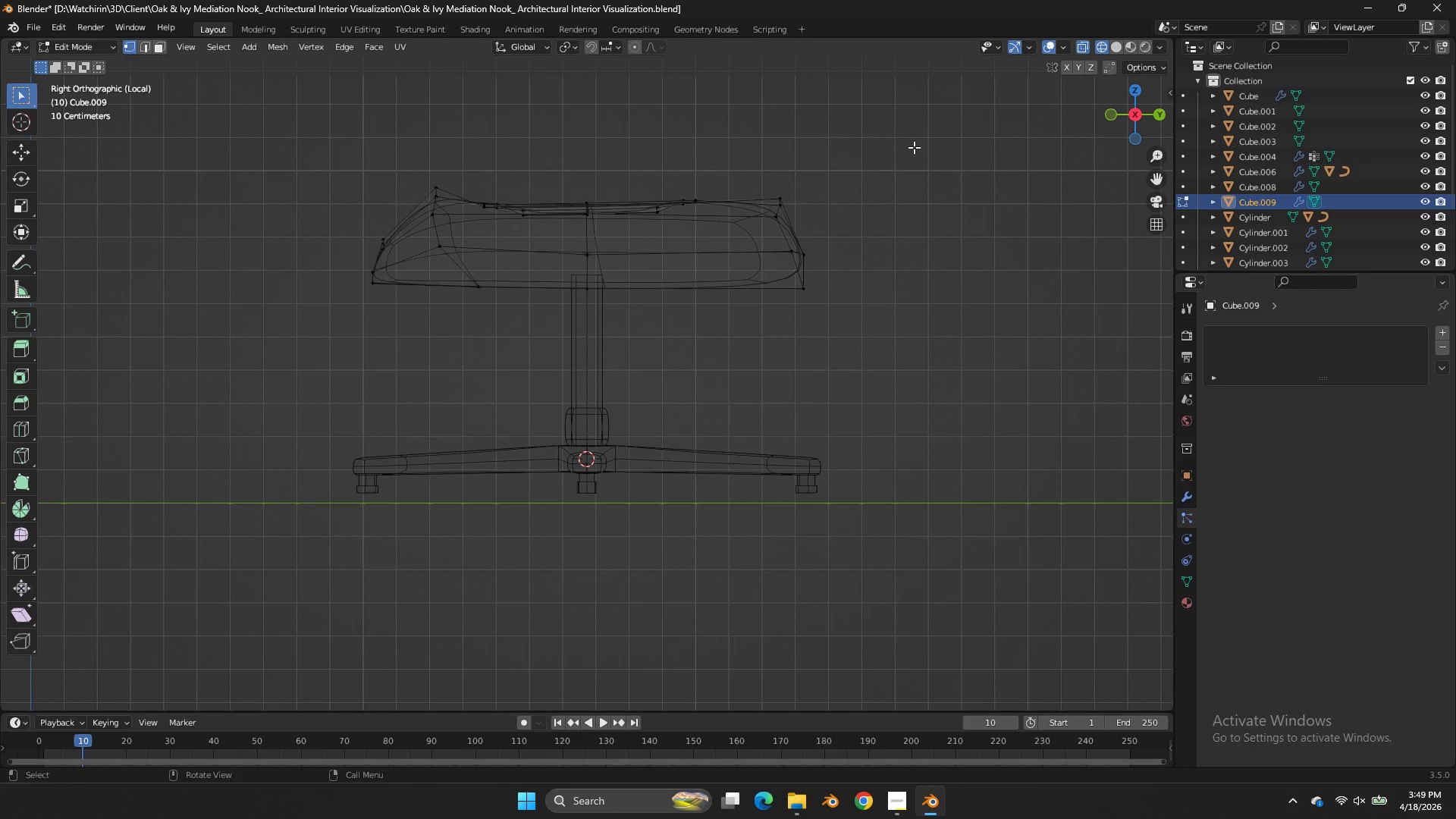 
left_click_drag(start_coordinate=[901, 155], to_coordinate=[759, 302])
 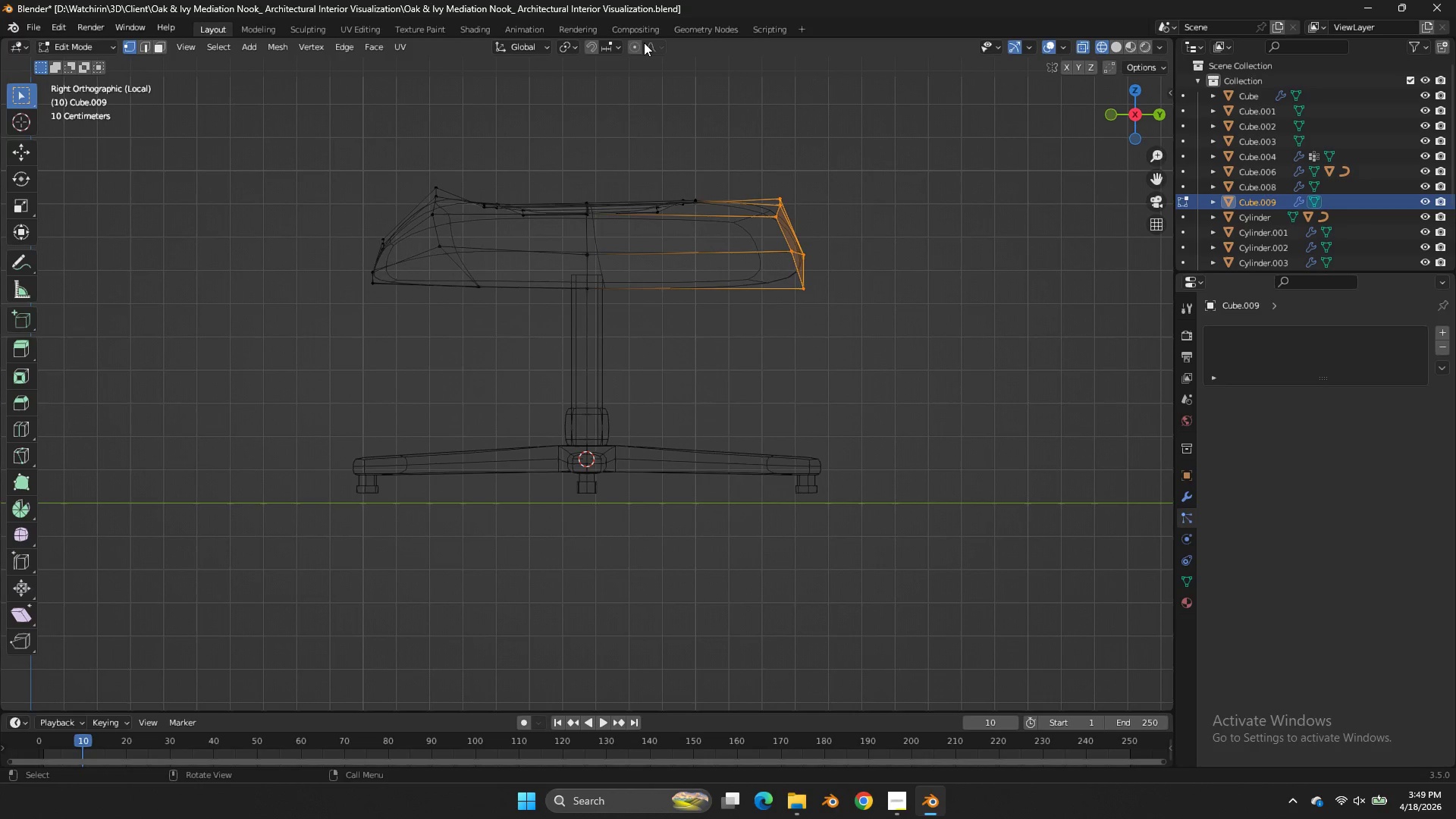 
left_click([639, 41])
 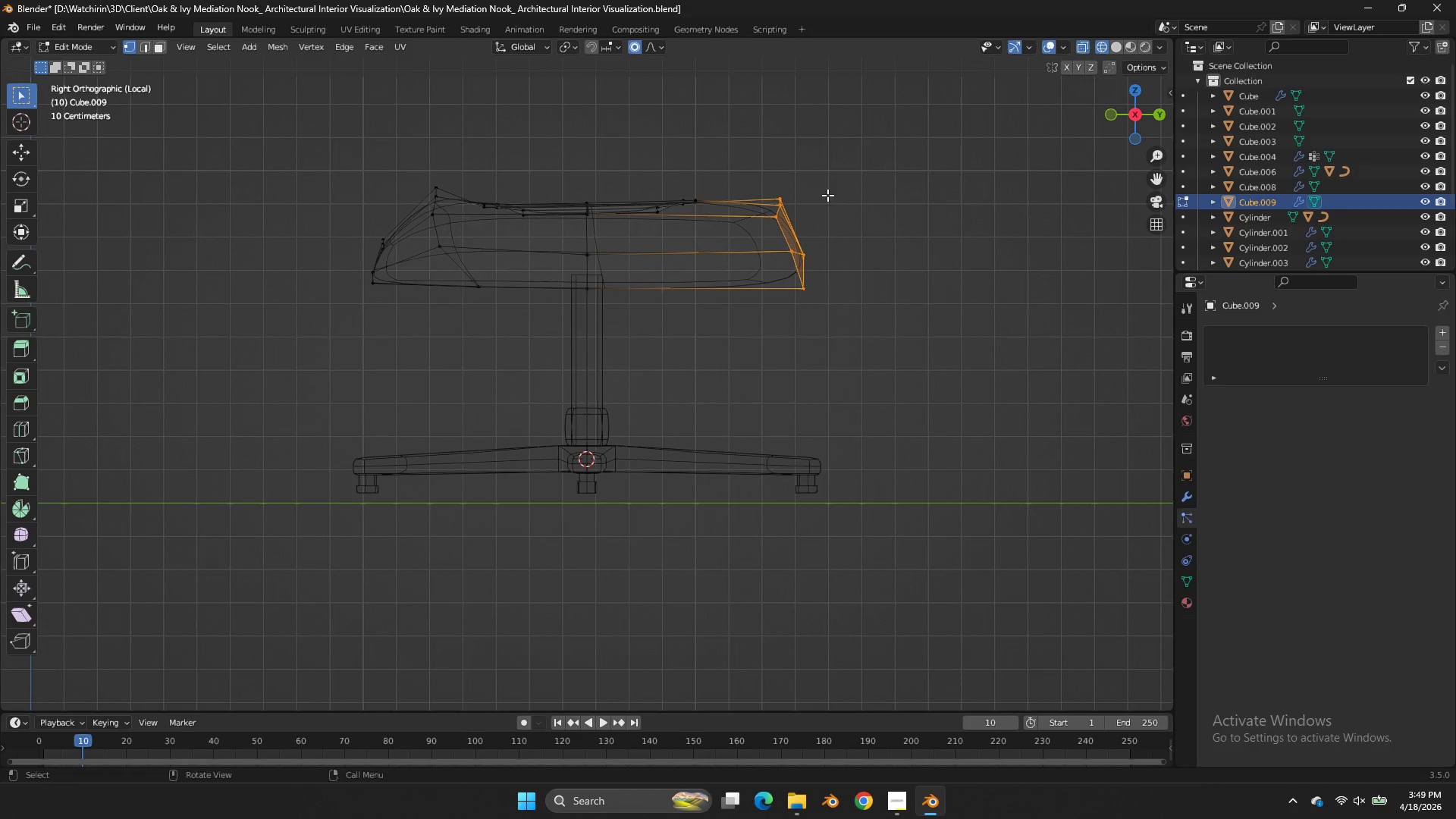 
type(gz)
 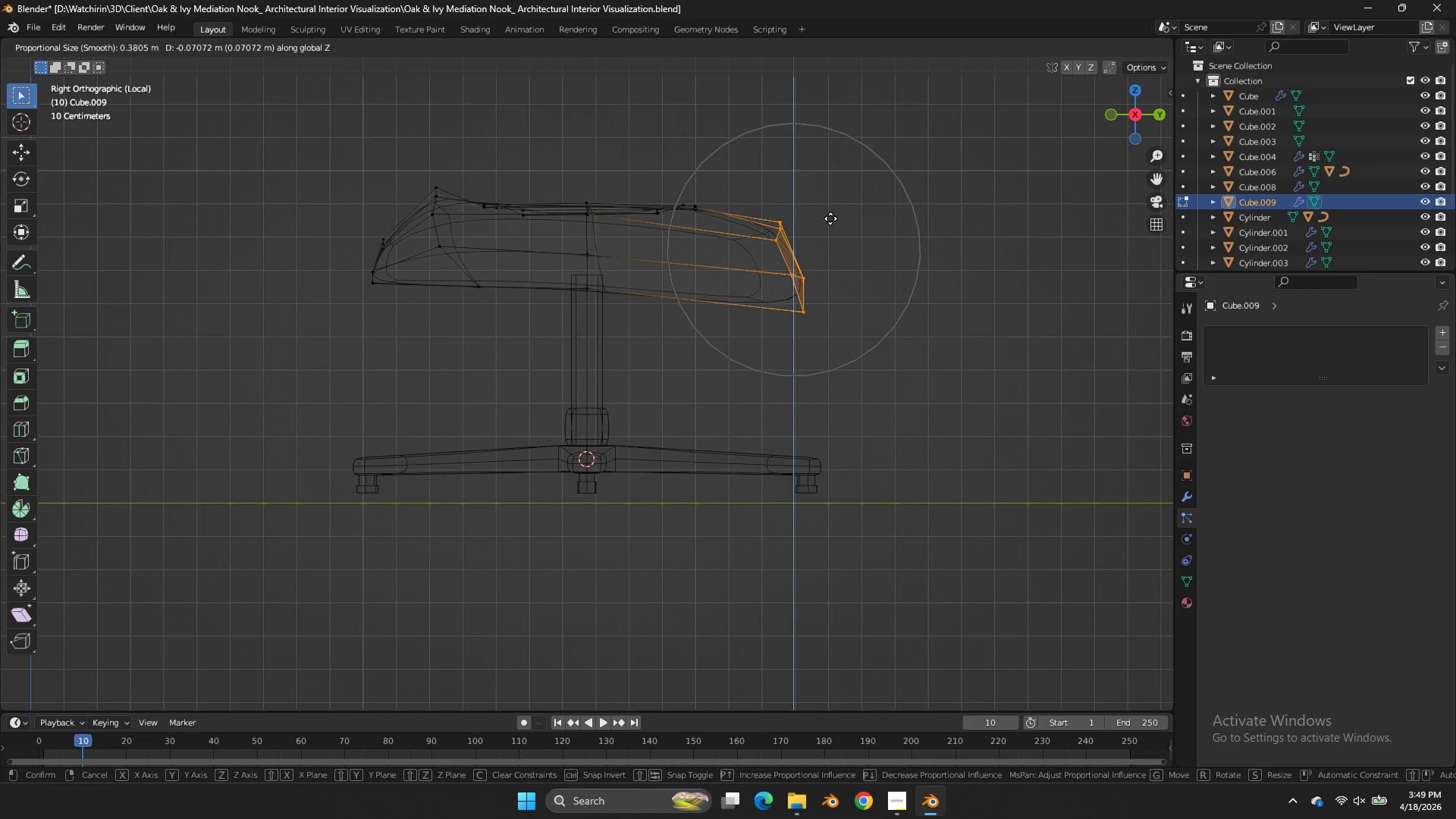 
scroll: coordinate [830, 218], scroll_direction: down, amount: 9.0
 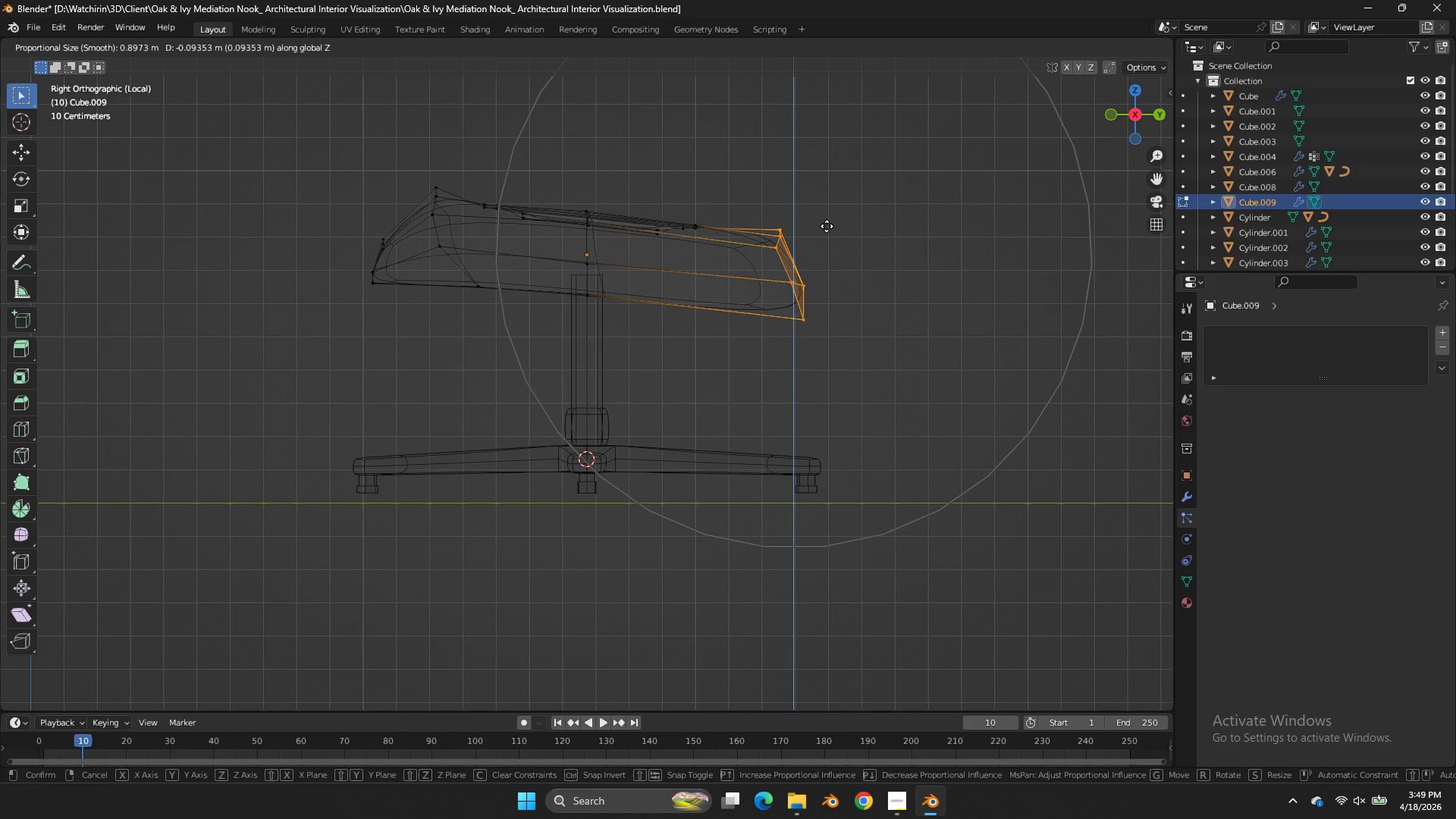 
left_click([827, 226])
 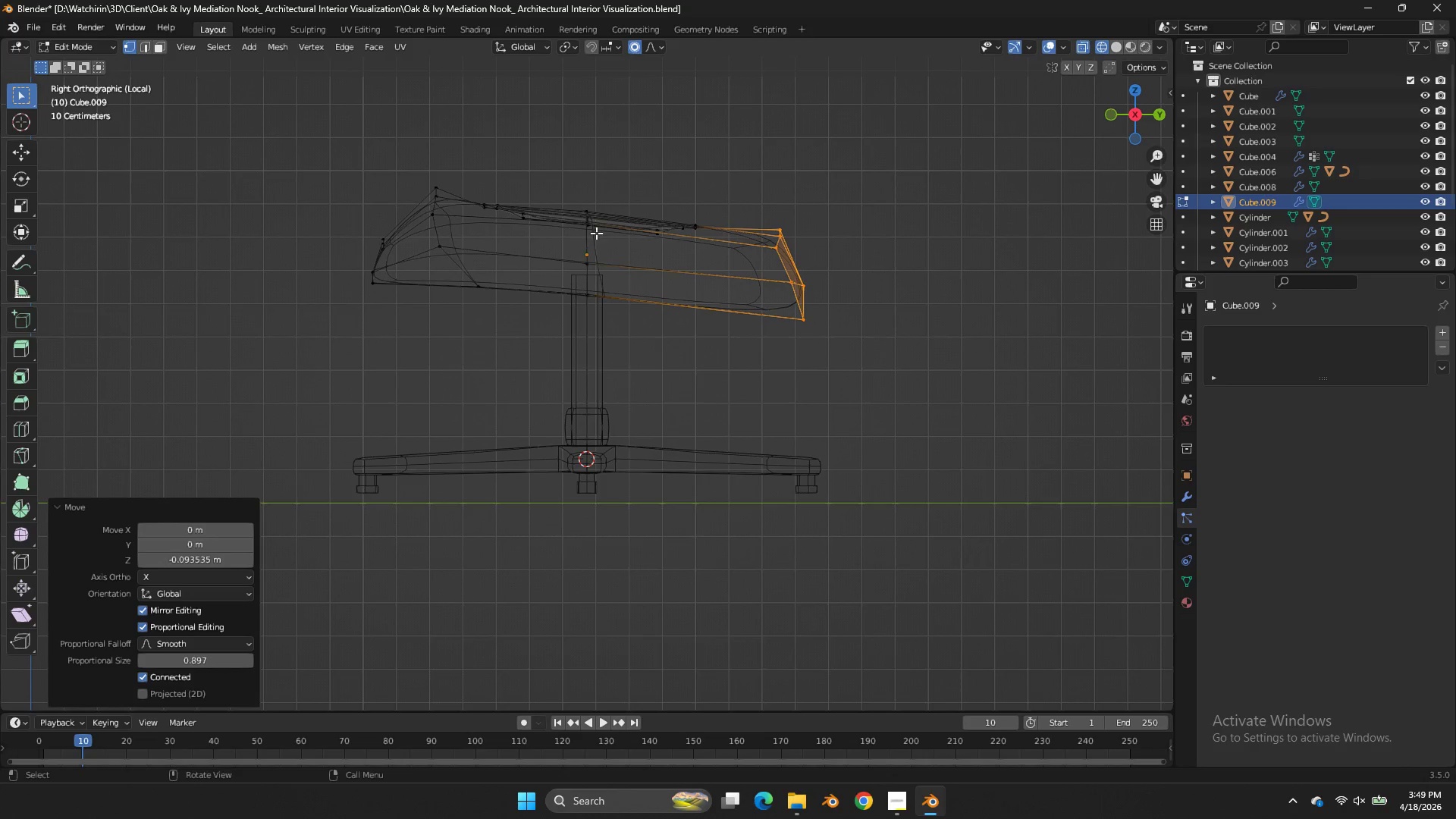 
hold_key(key=AltLeft, duration=0.31)
left_click([584, 240])
 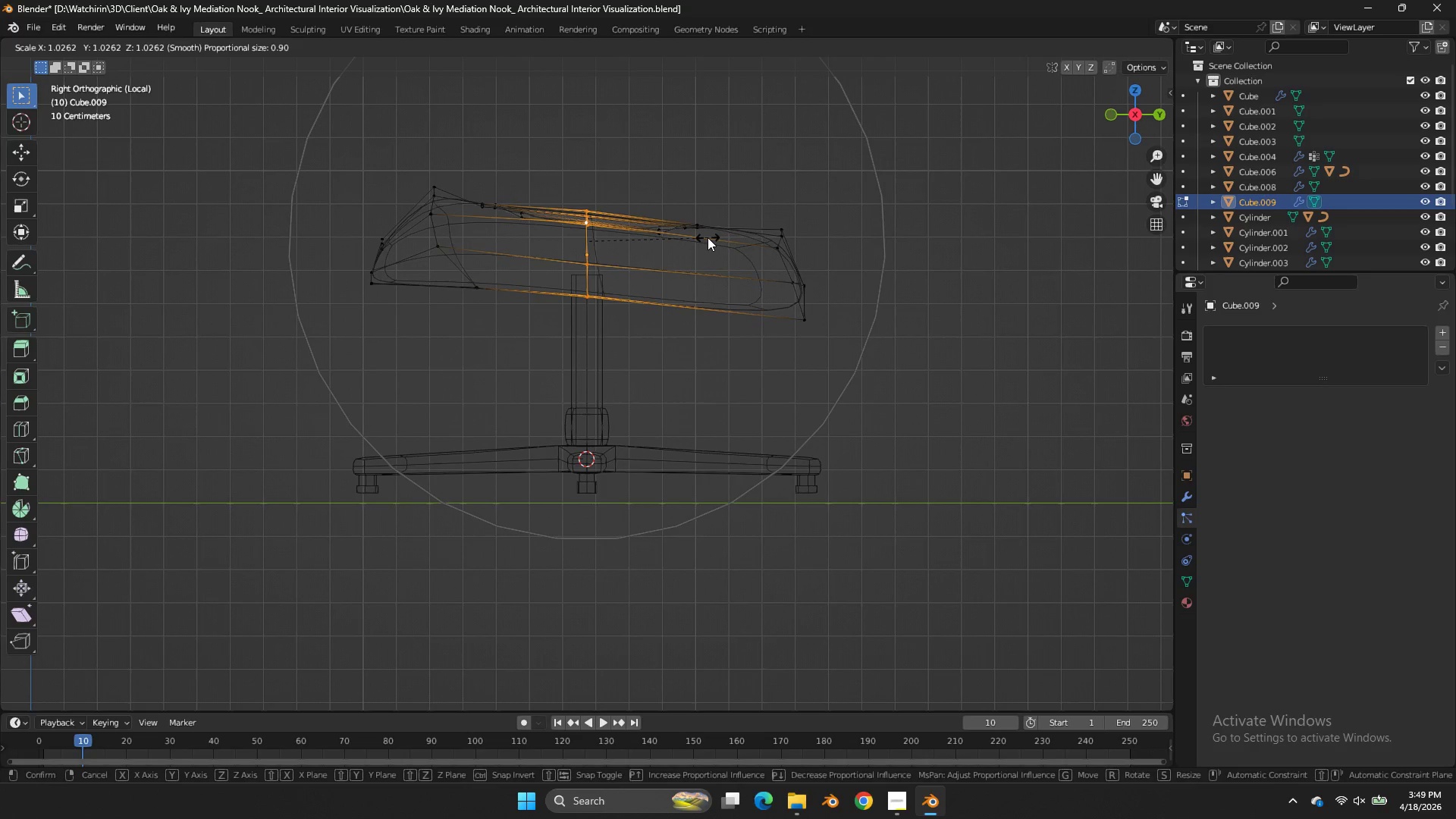 
scroll: coordinate [708, 237], scroll_direction: up, amount: 1.0
 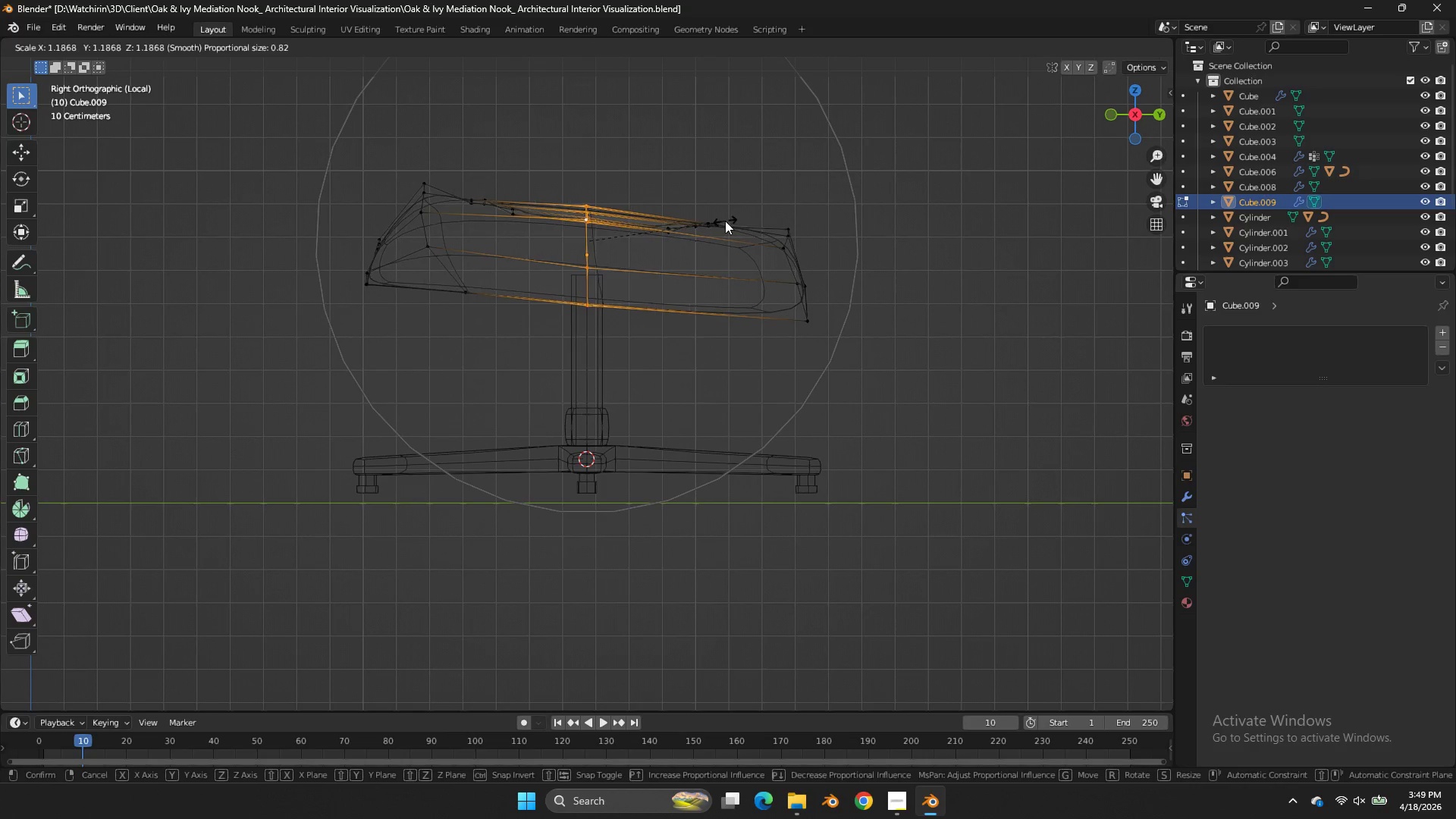 
right_click([725, 221])
 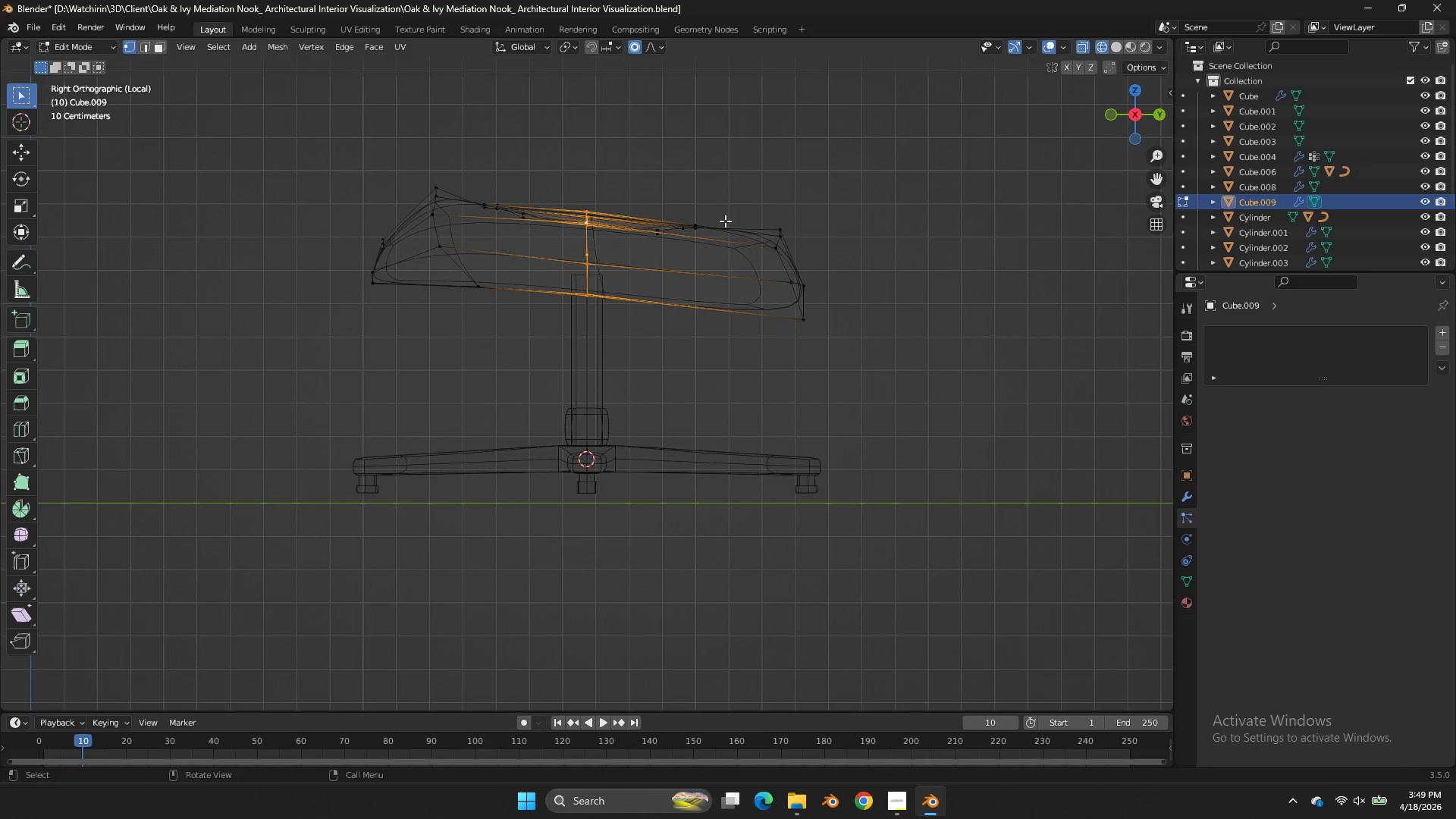 
key(S)
 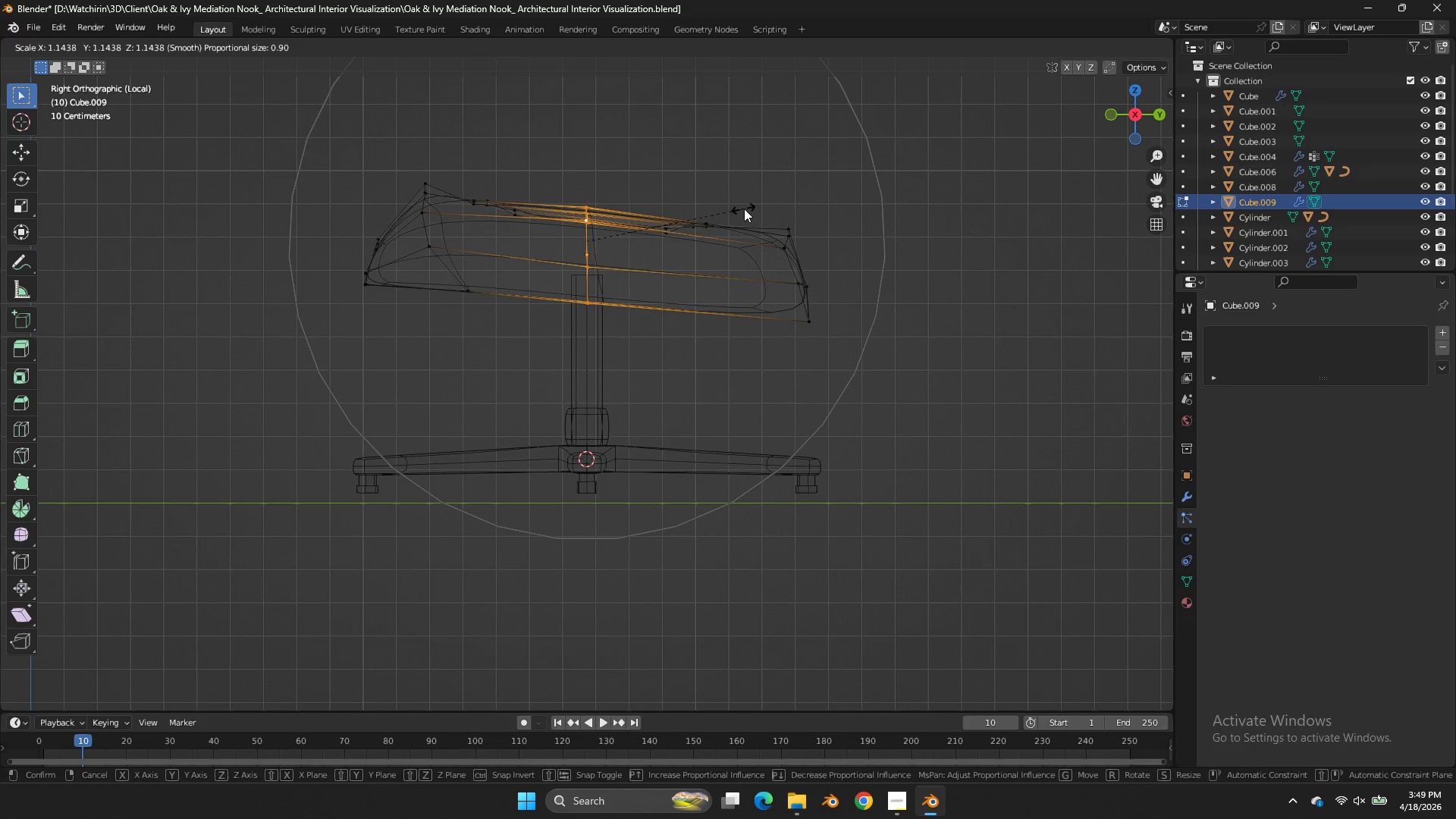 
scroll: coordinate [744, 209], scroll_direction: down, amount: 5.0
 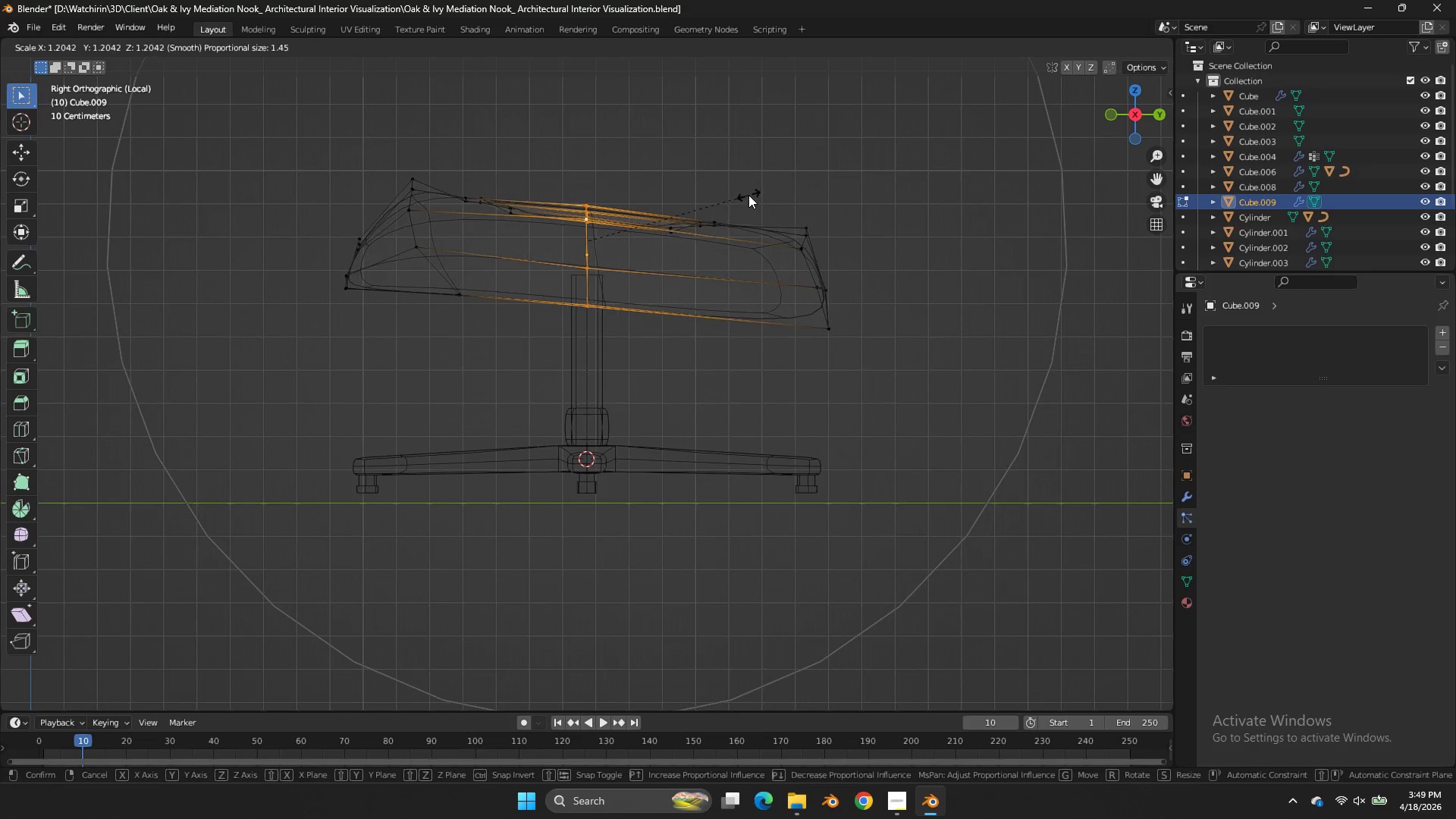 
left_click([748, 195])
 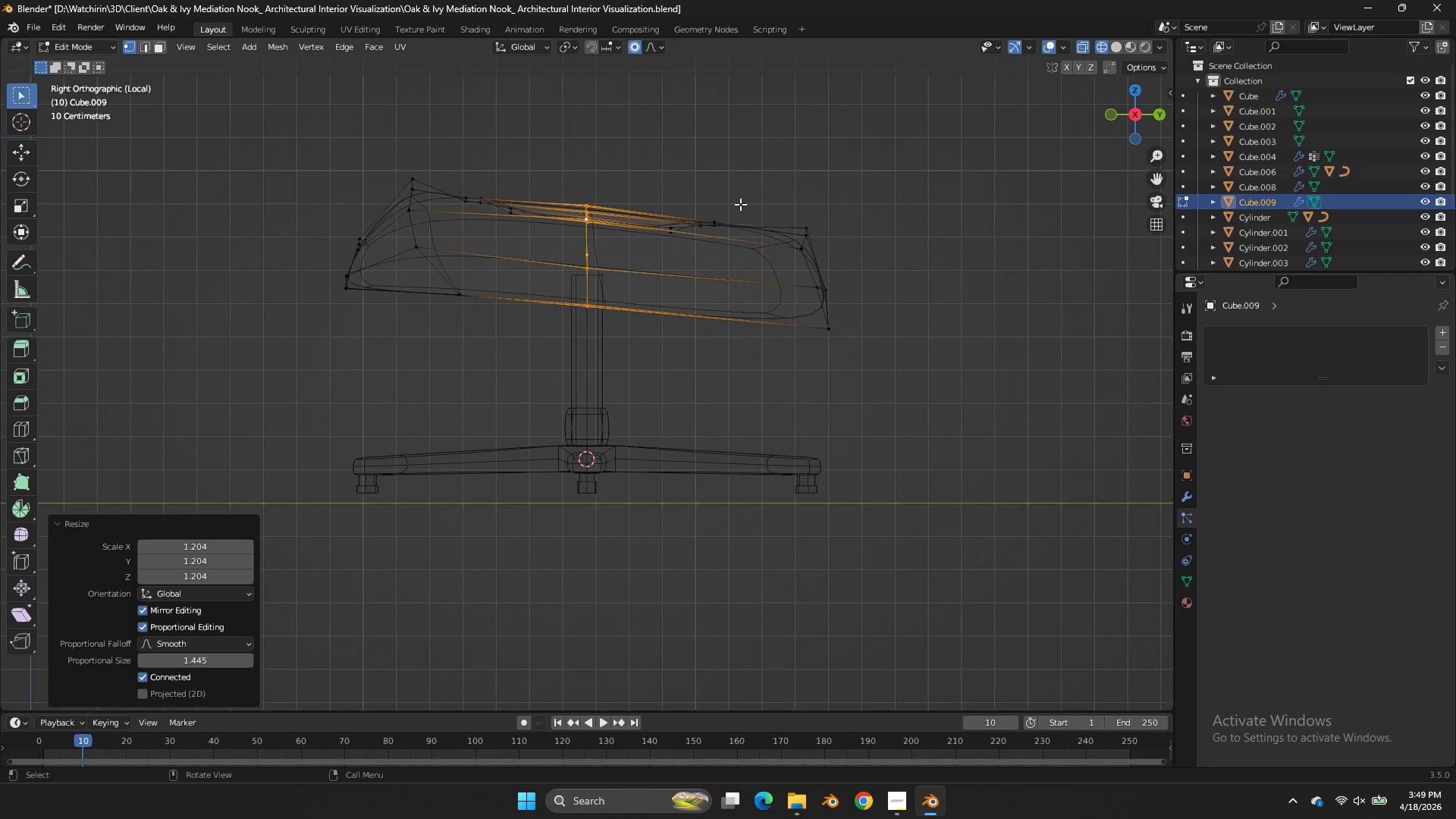 
key(Tab)
 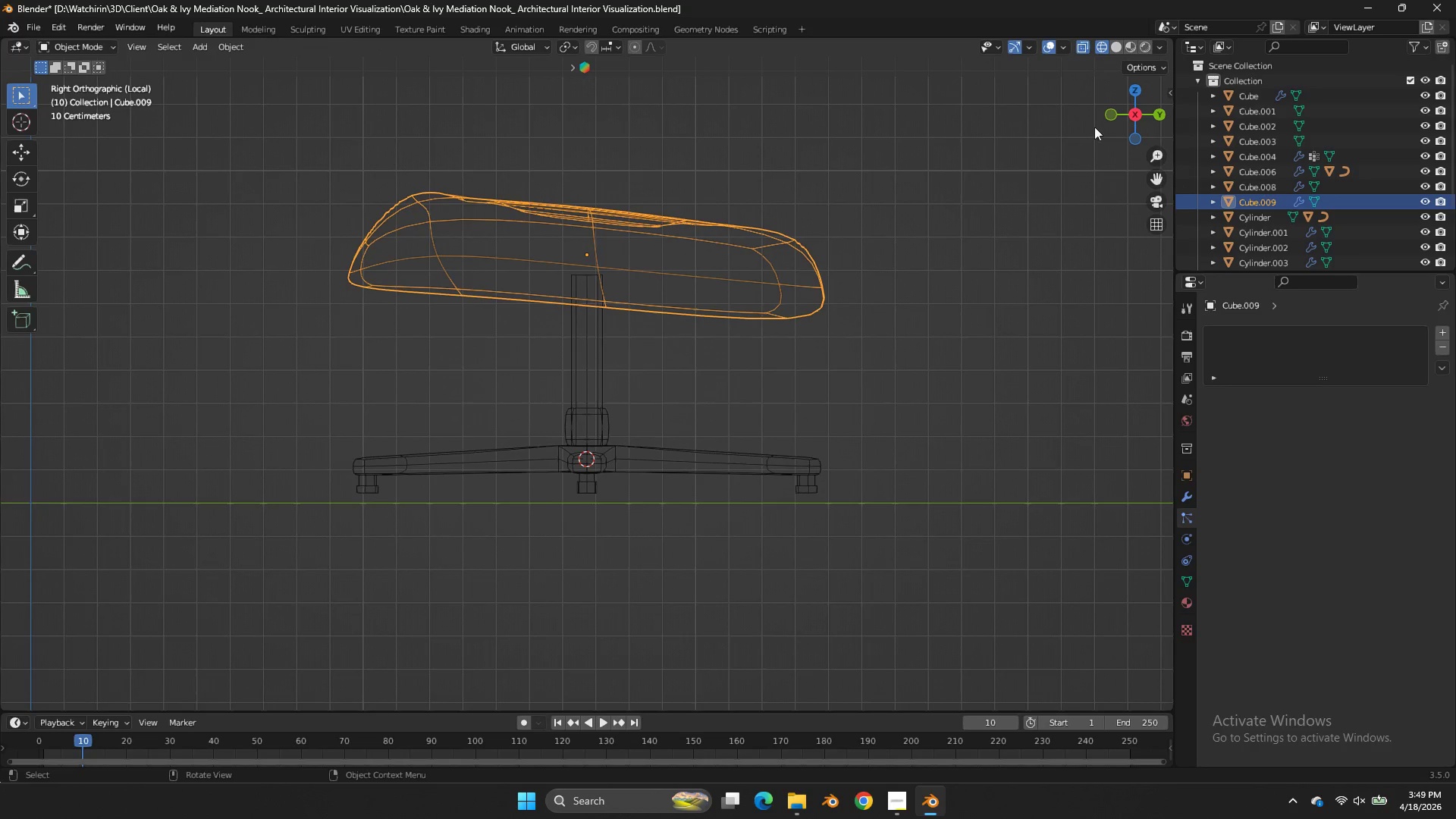 
key(Z)
 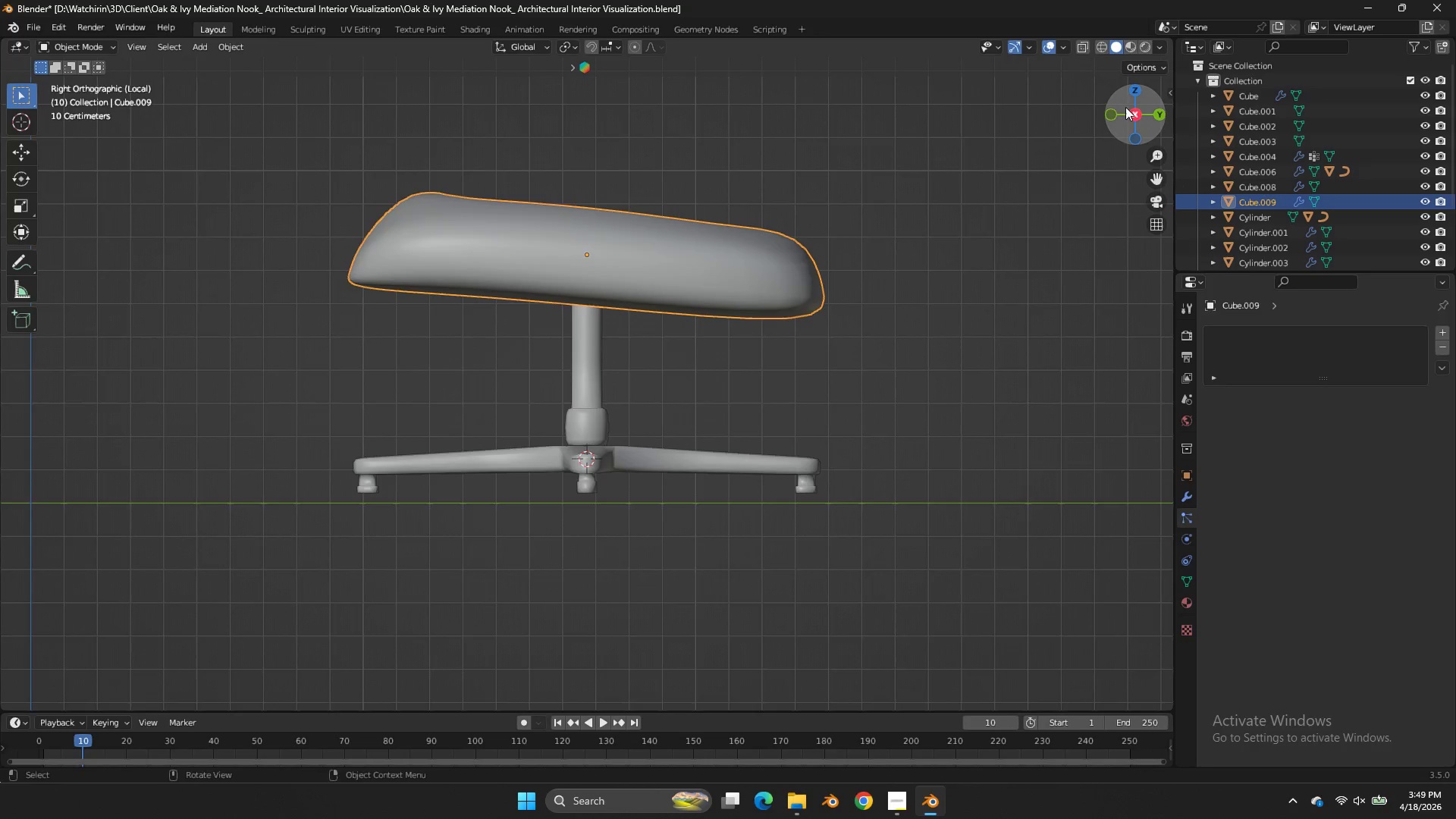 
left_click_drag(start_coordinate=[1125, 107], to_coordinate=[1156, 187])
 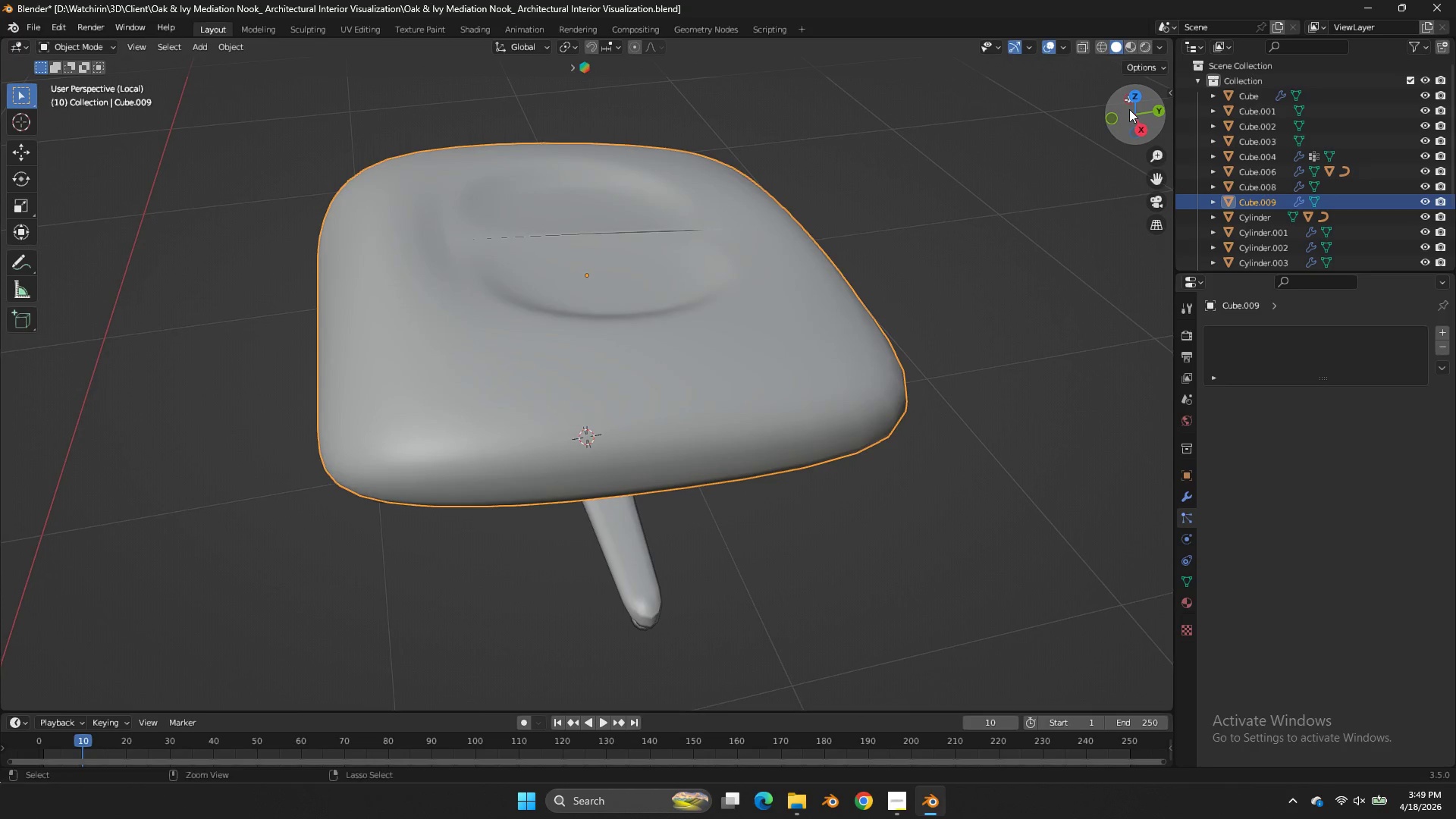 
hold_key(key=ControlLeft, duration=2.11)
 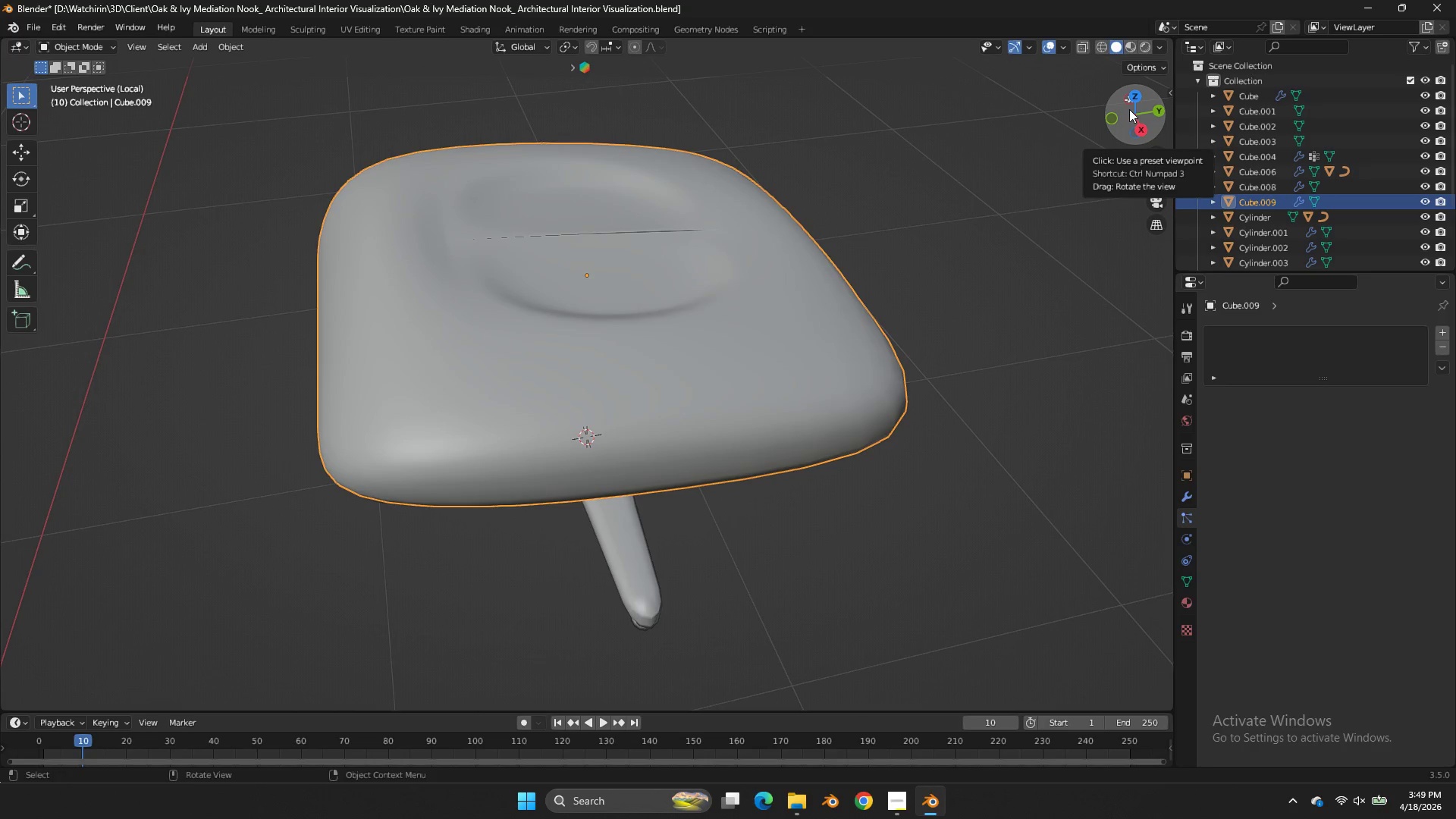 
key(Tab)
 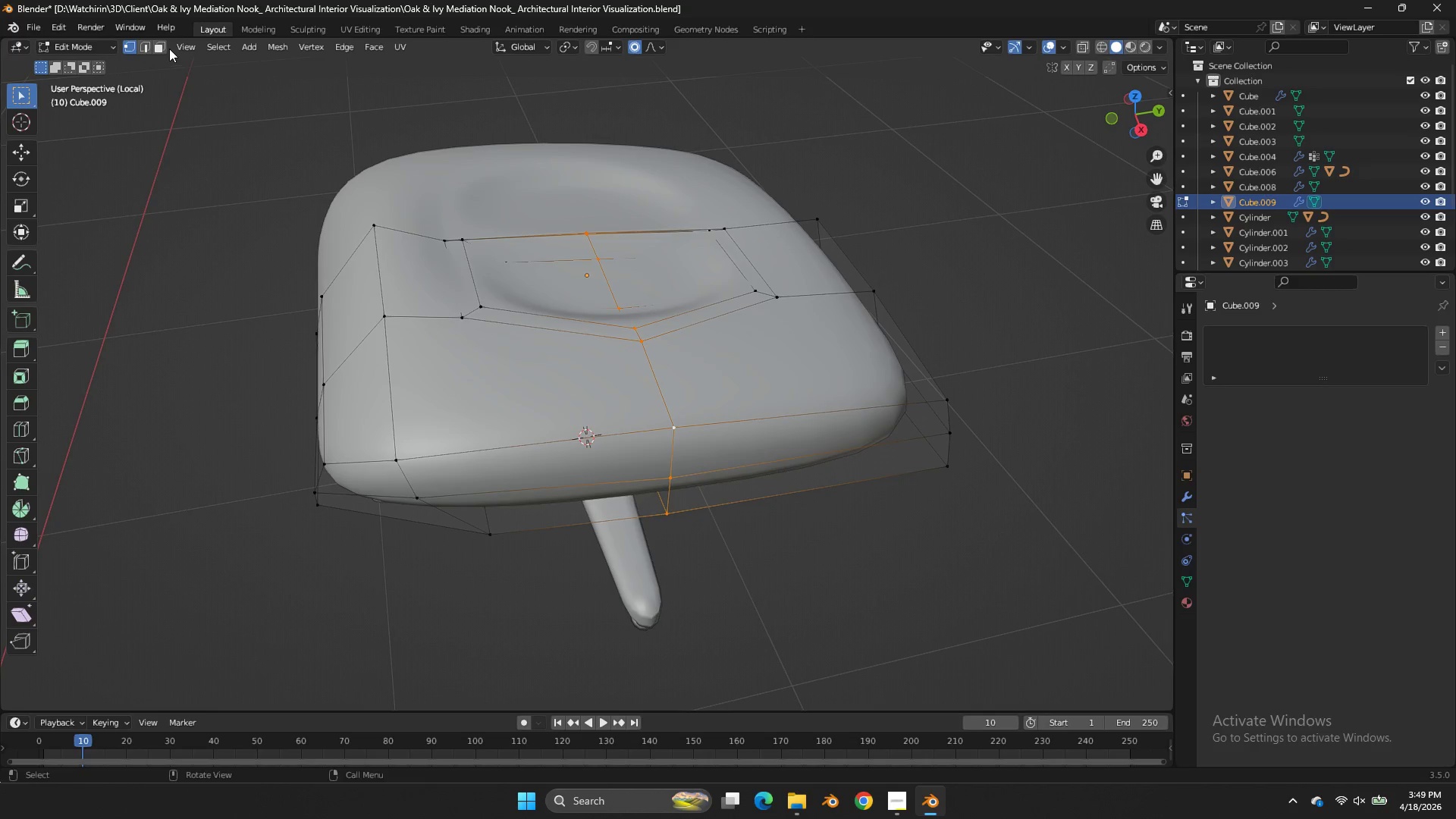 
left_click([163, 46])
 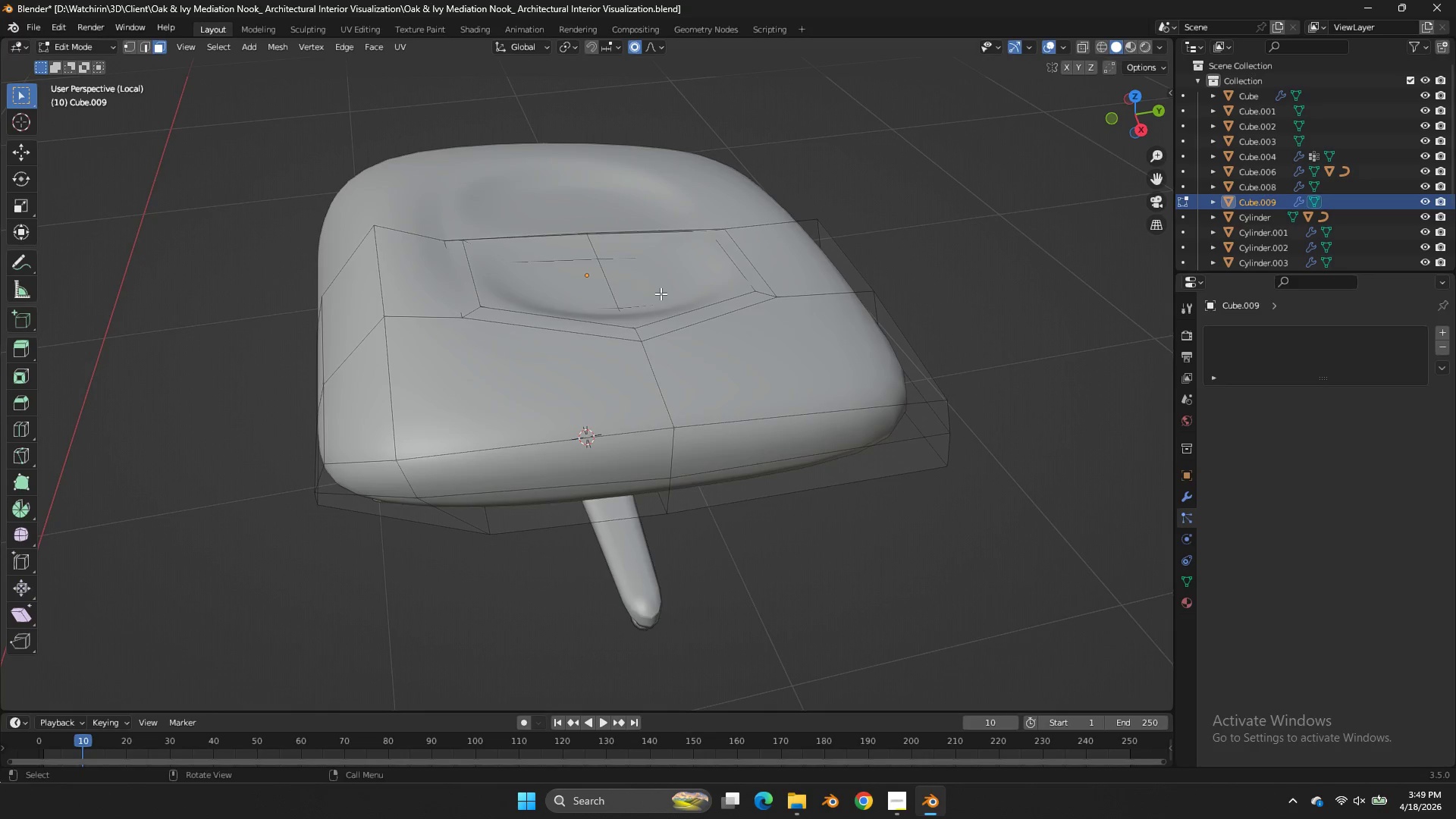 
key(Control+ControlLeft)
 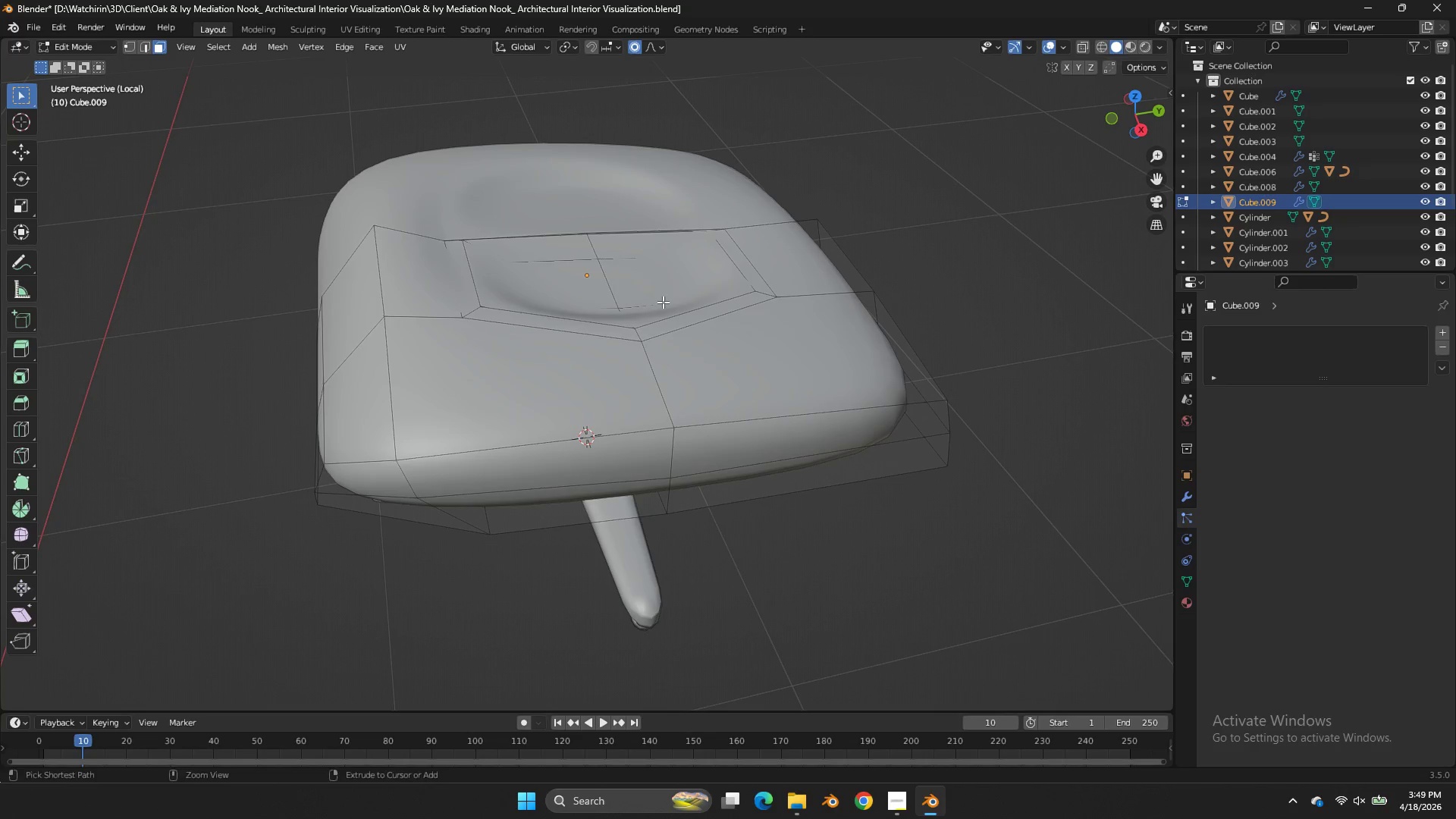 
key(Control+R)
 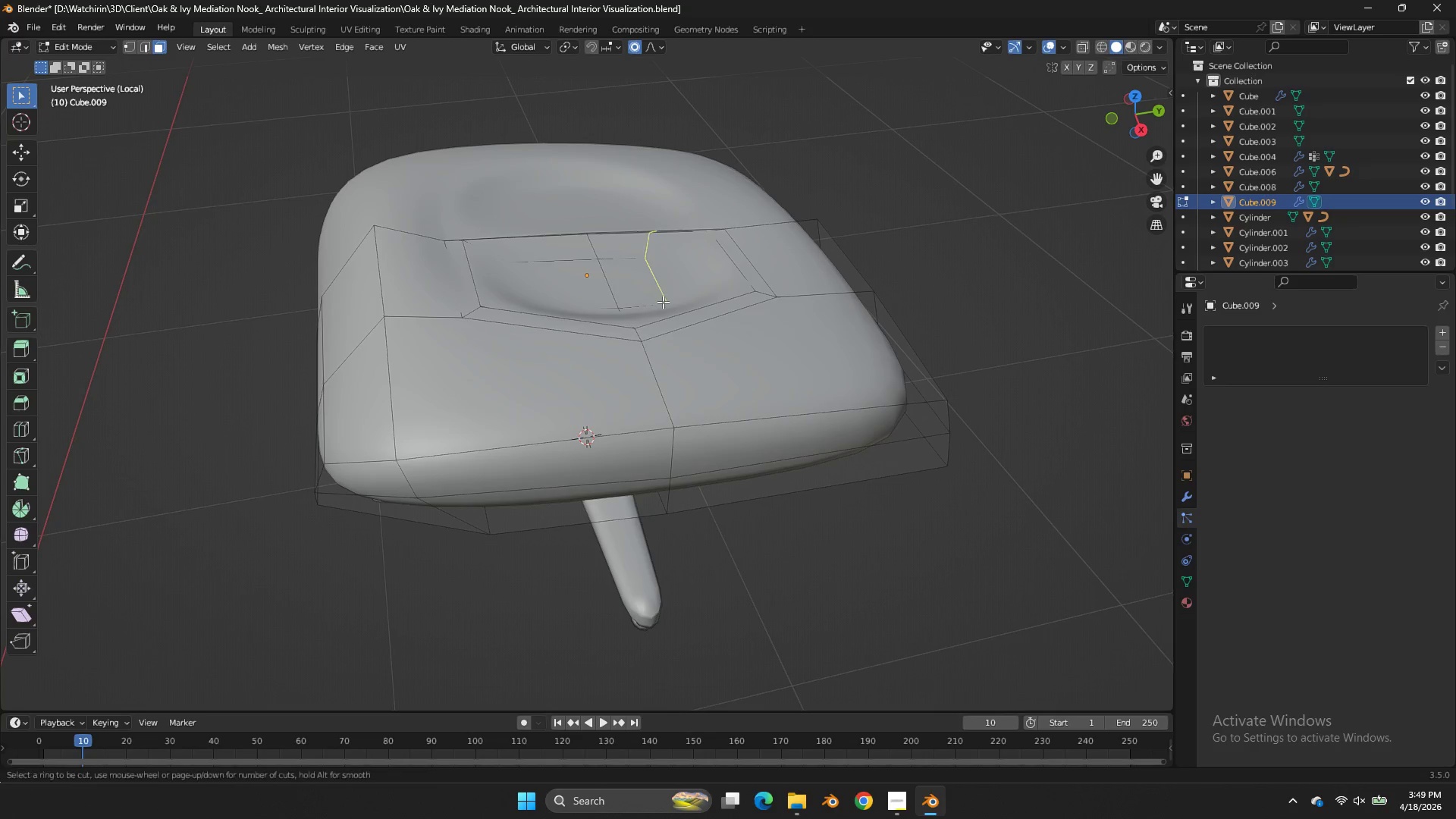 
key(Control+ControlLeft)
 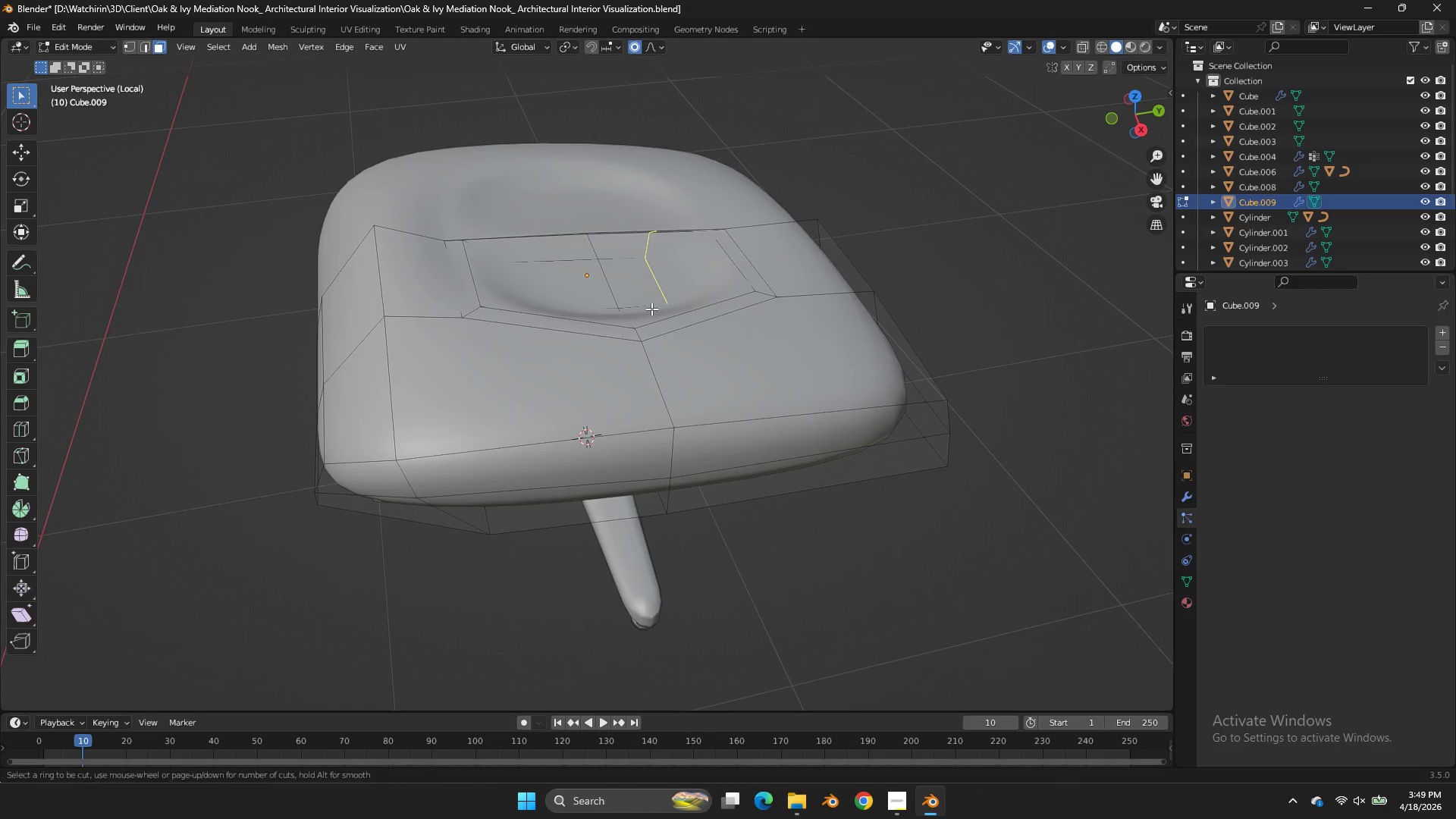 
right_click([651, 309])
 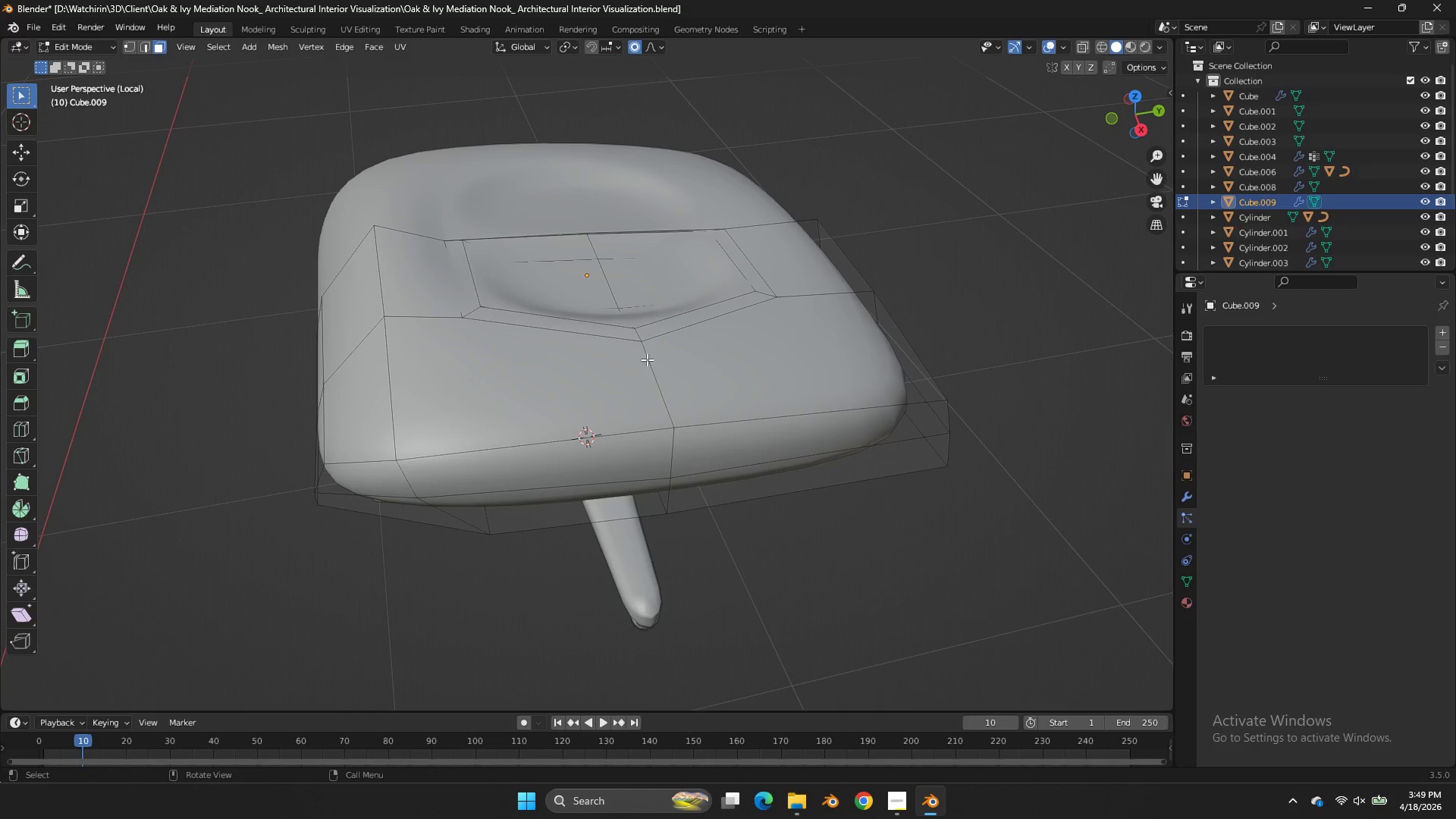 
hold_key(key=AltLeft, duration=0.34)
left_click([646, 363])
 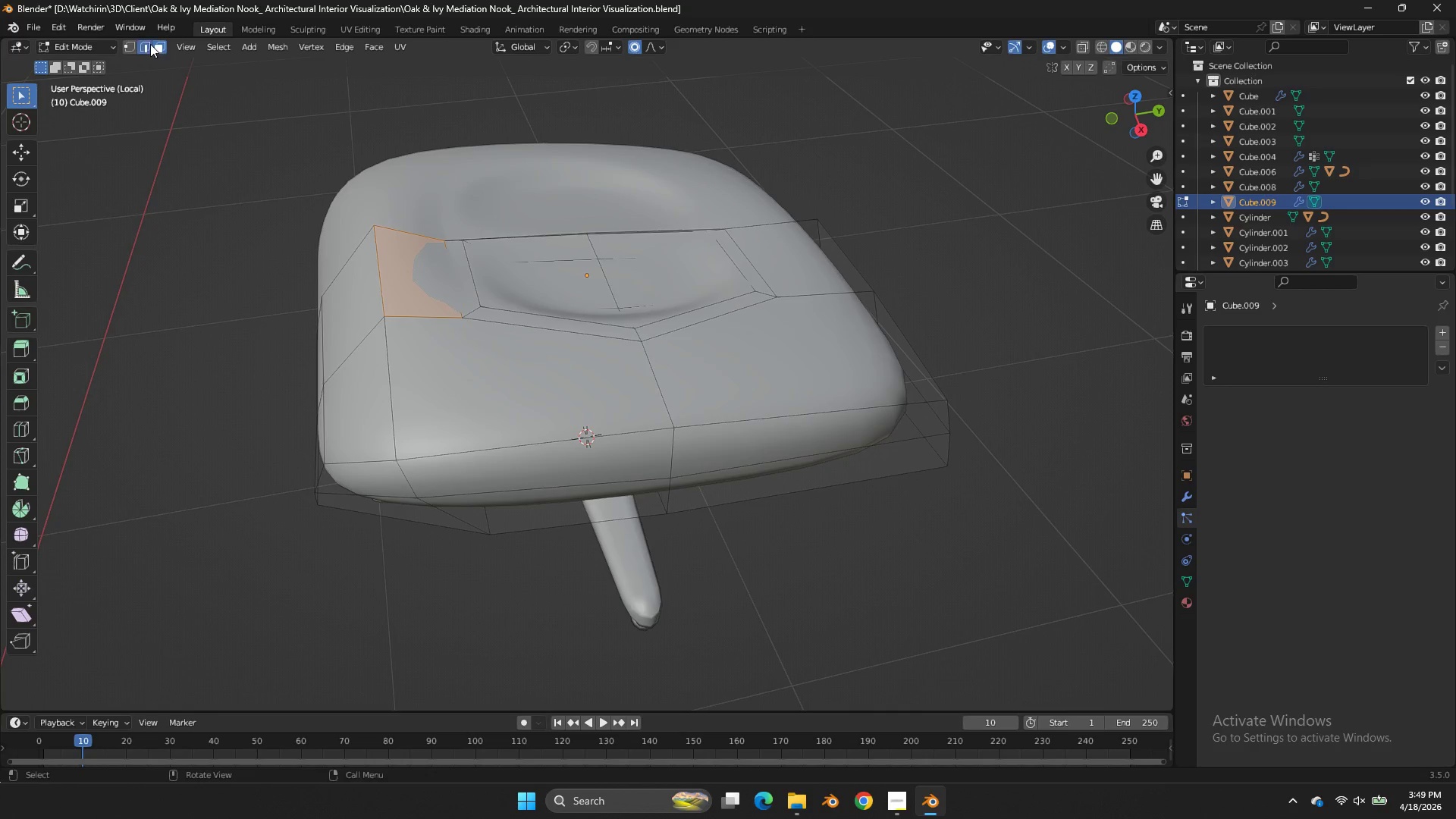 
hold_key(key=AltLeft, duration=0.5)
left_click([650, 381])
 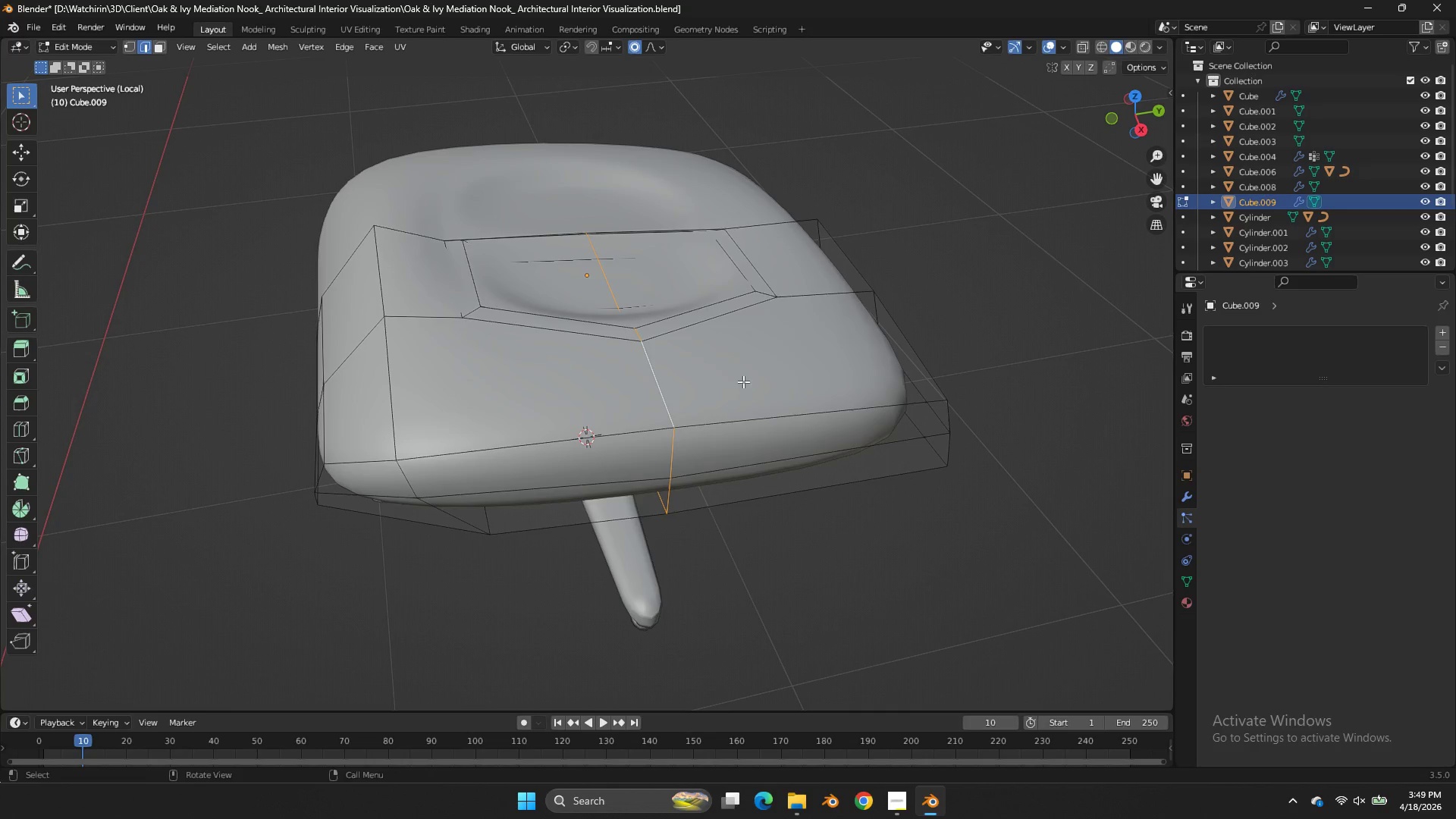 
key(Control+B)
 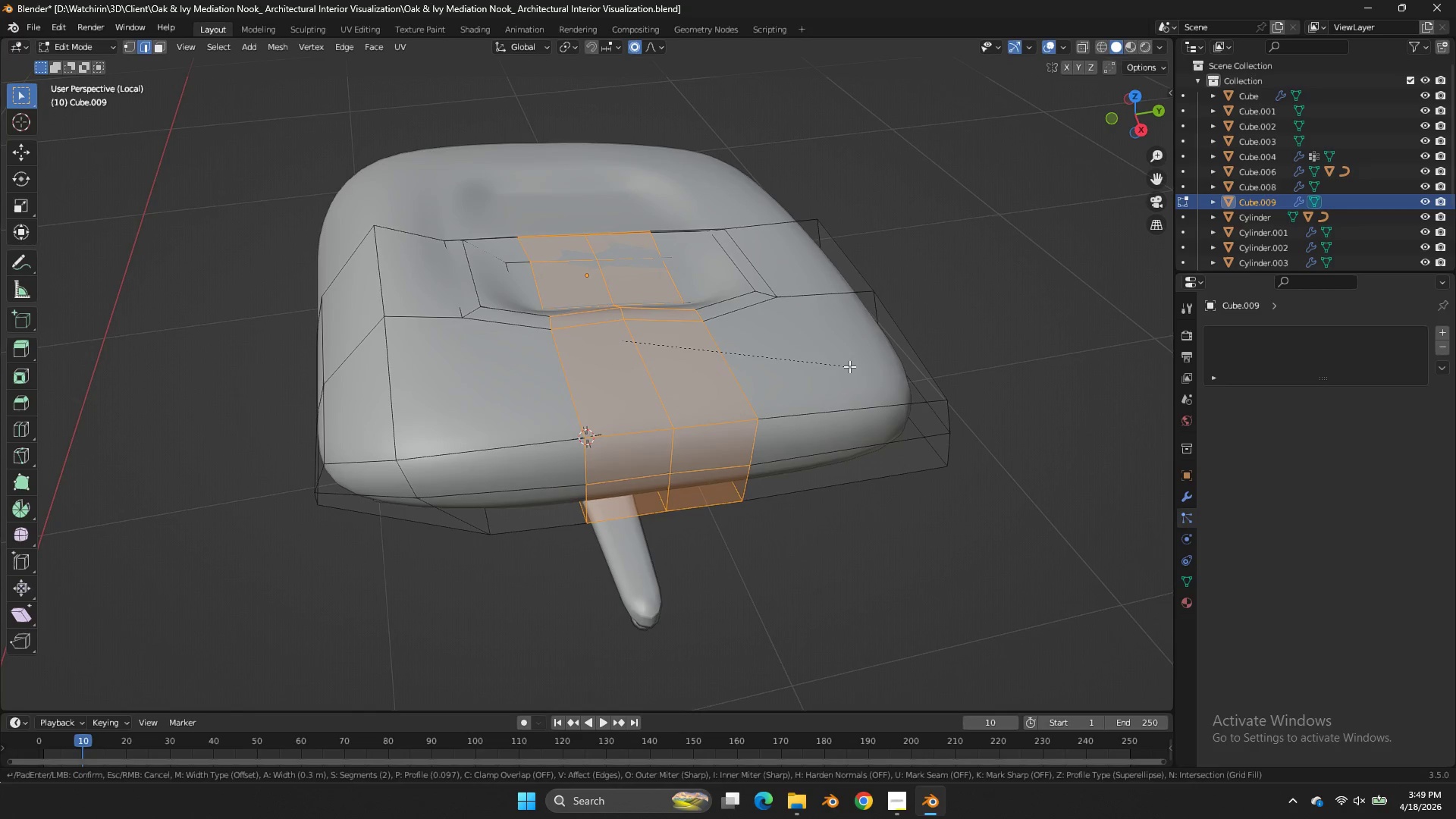 
scroll: coordinate [849, 366], scroll_direction: down, amount: 2.0
 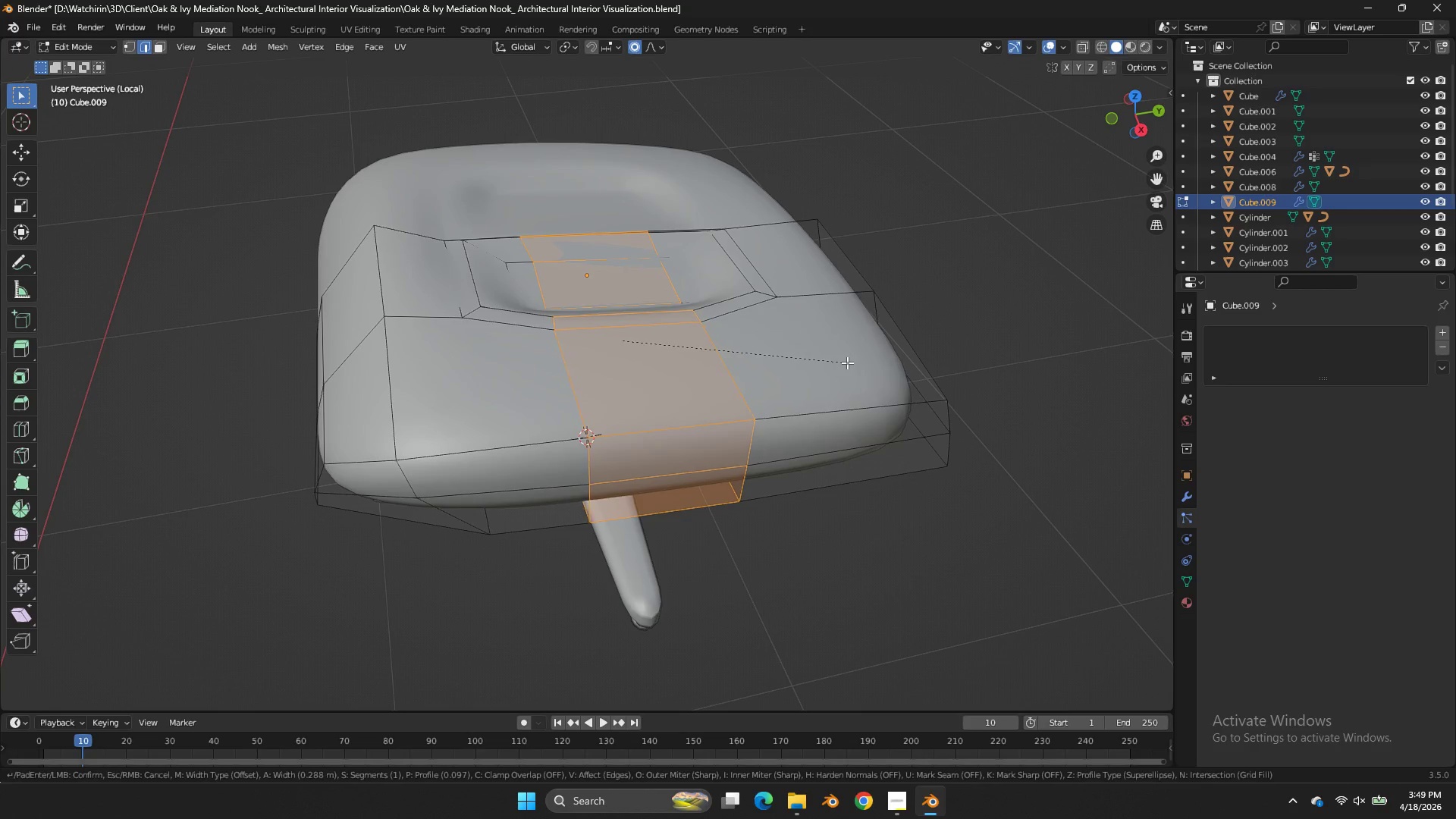 
left_click([843, 362])
 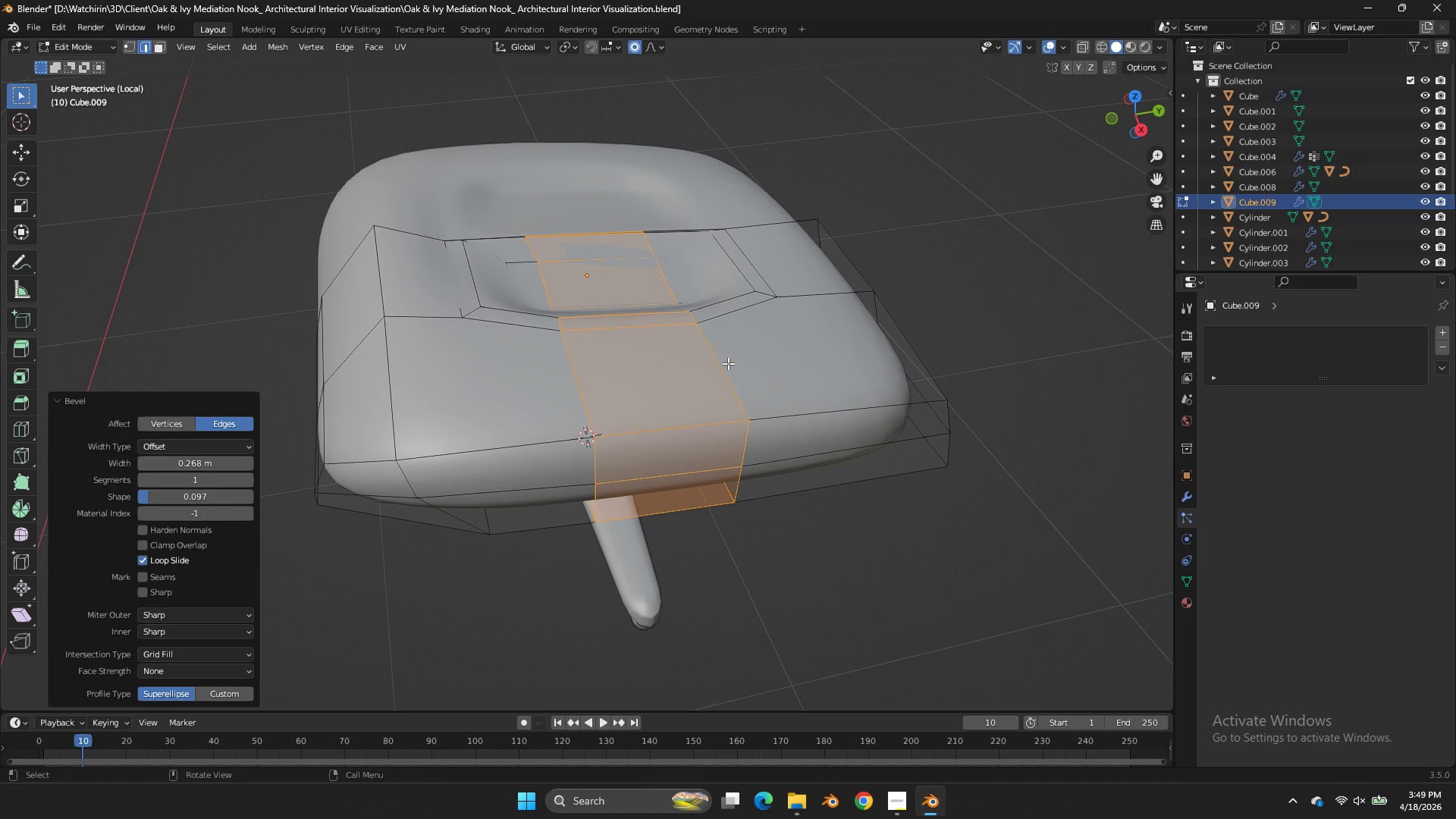 
key(Control+Z)
 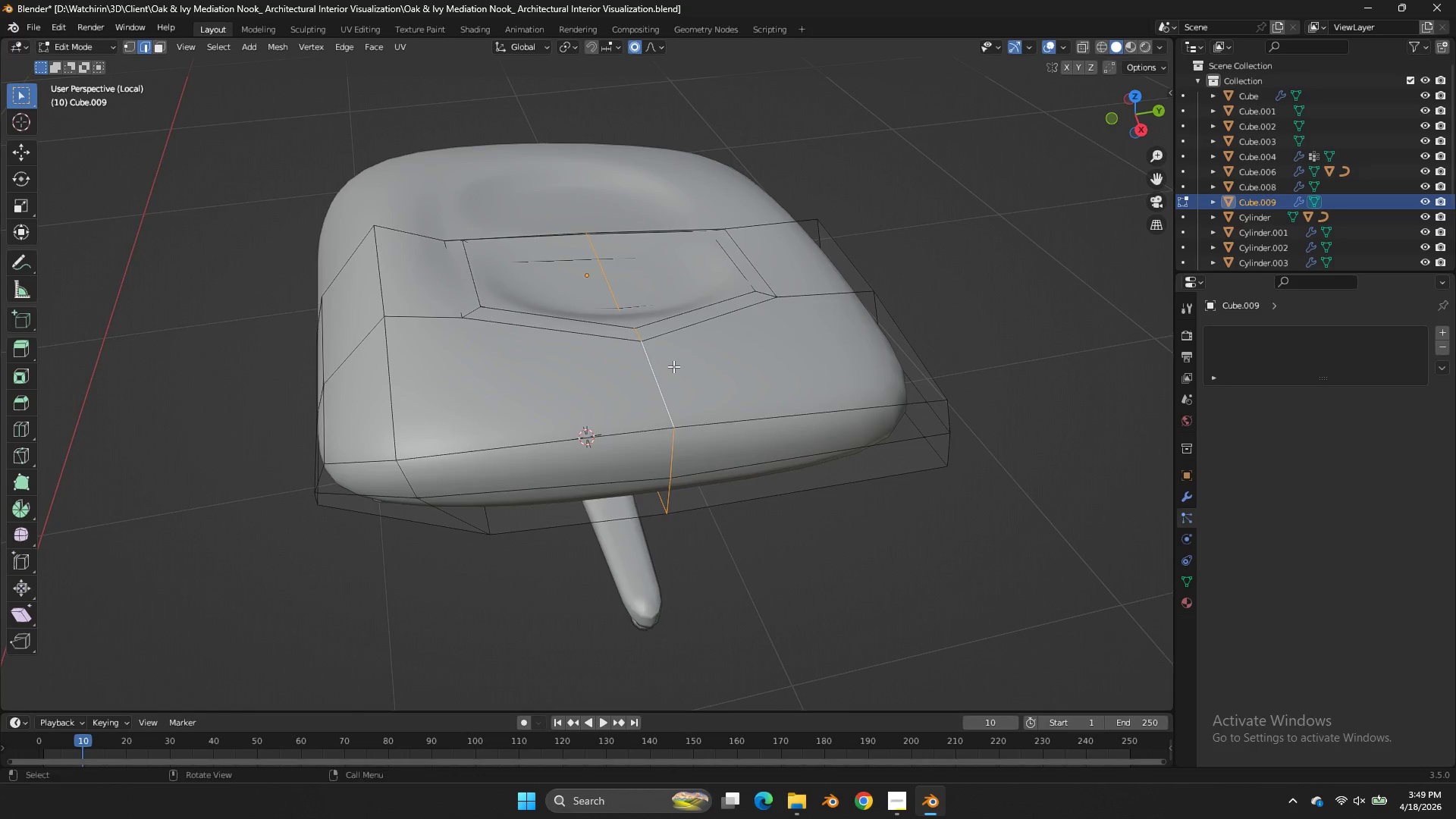 
key(Control+B)
 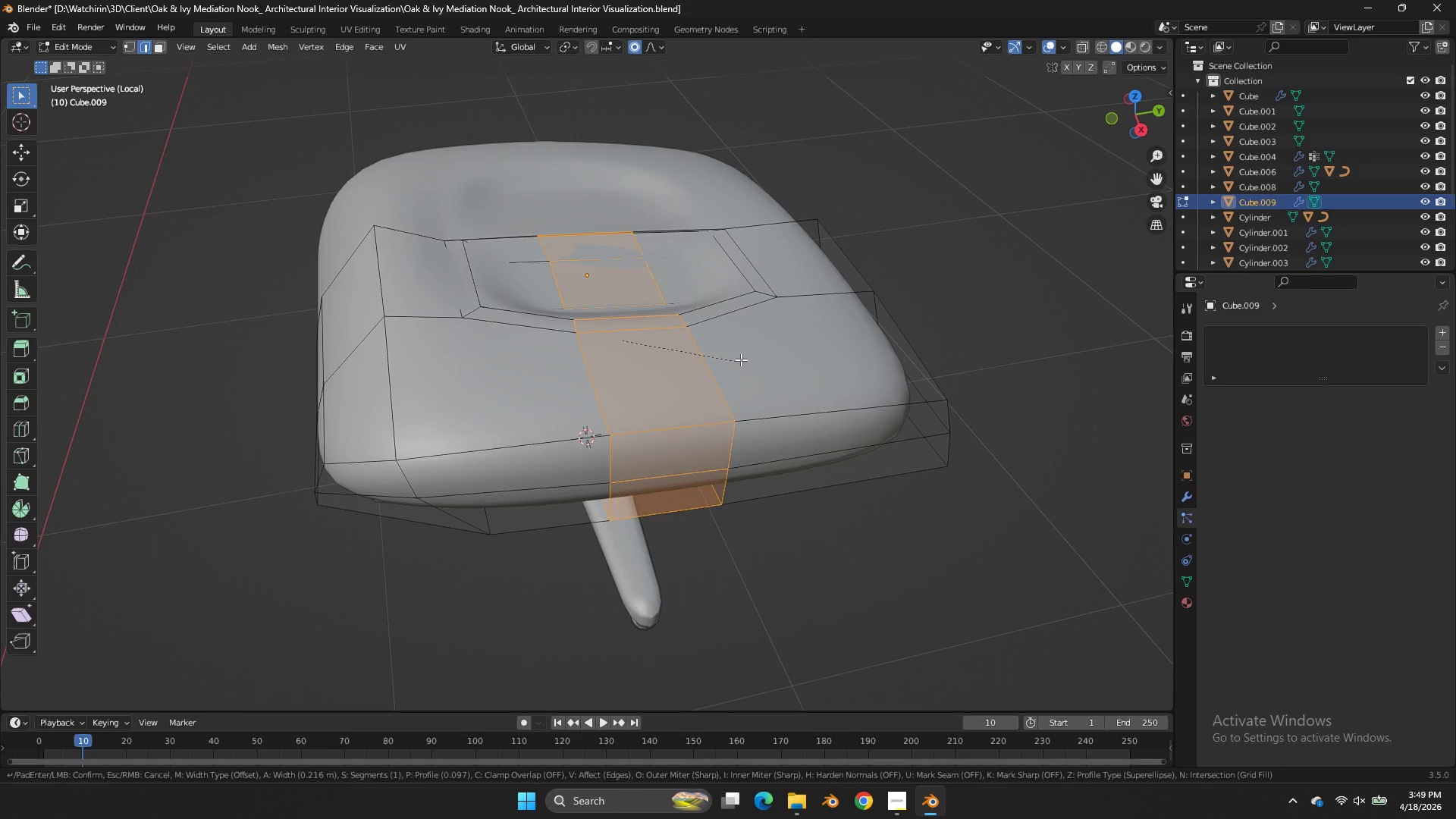 
scroll: coordinate [741, 359], scroll_direction: up, amount: 1.0
 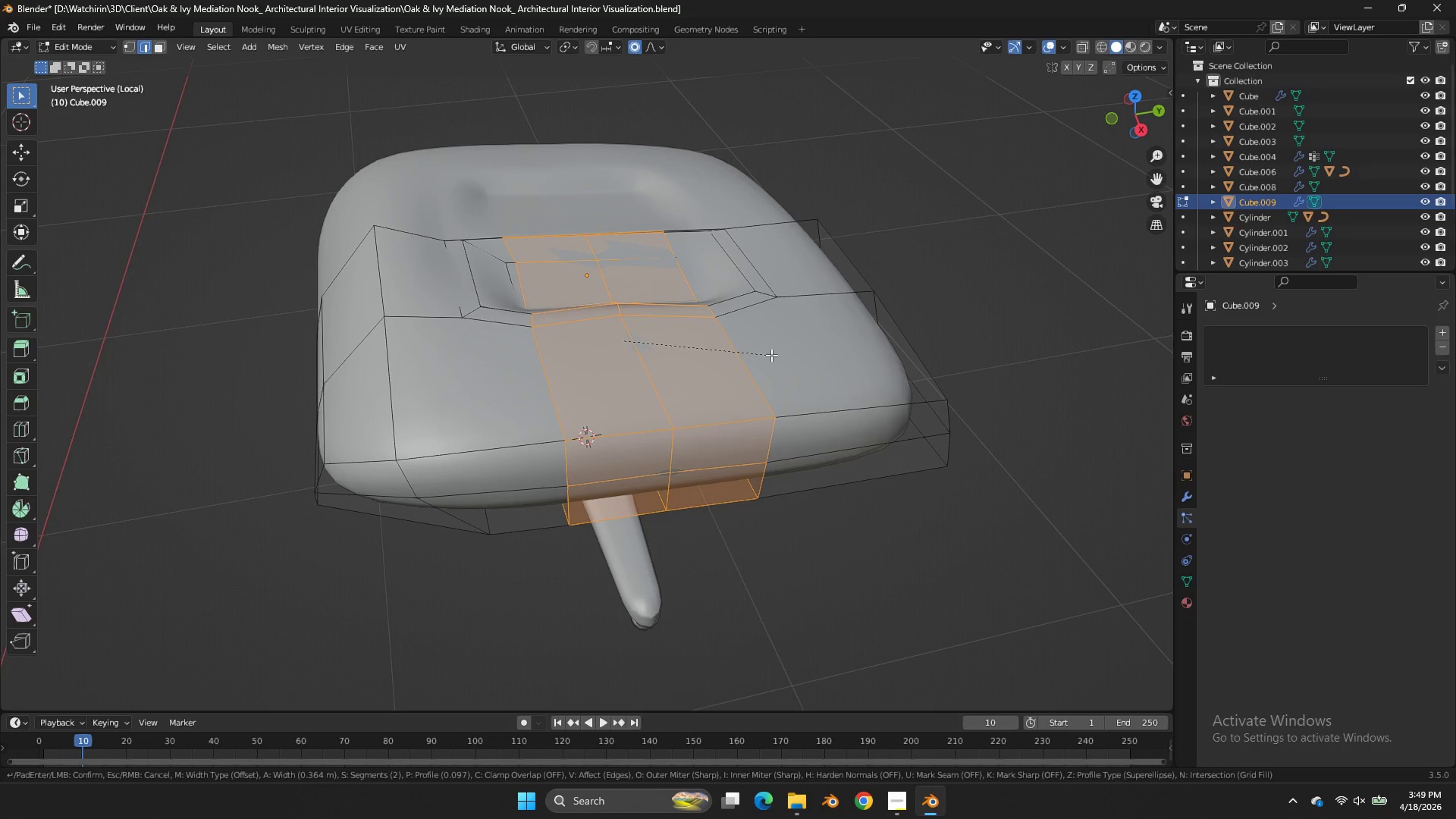 
left_click([774, 356])
 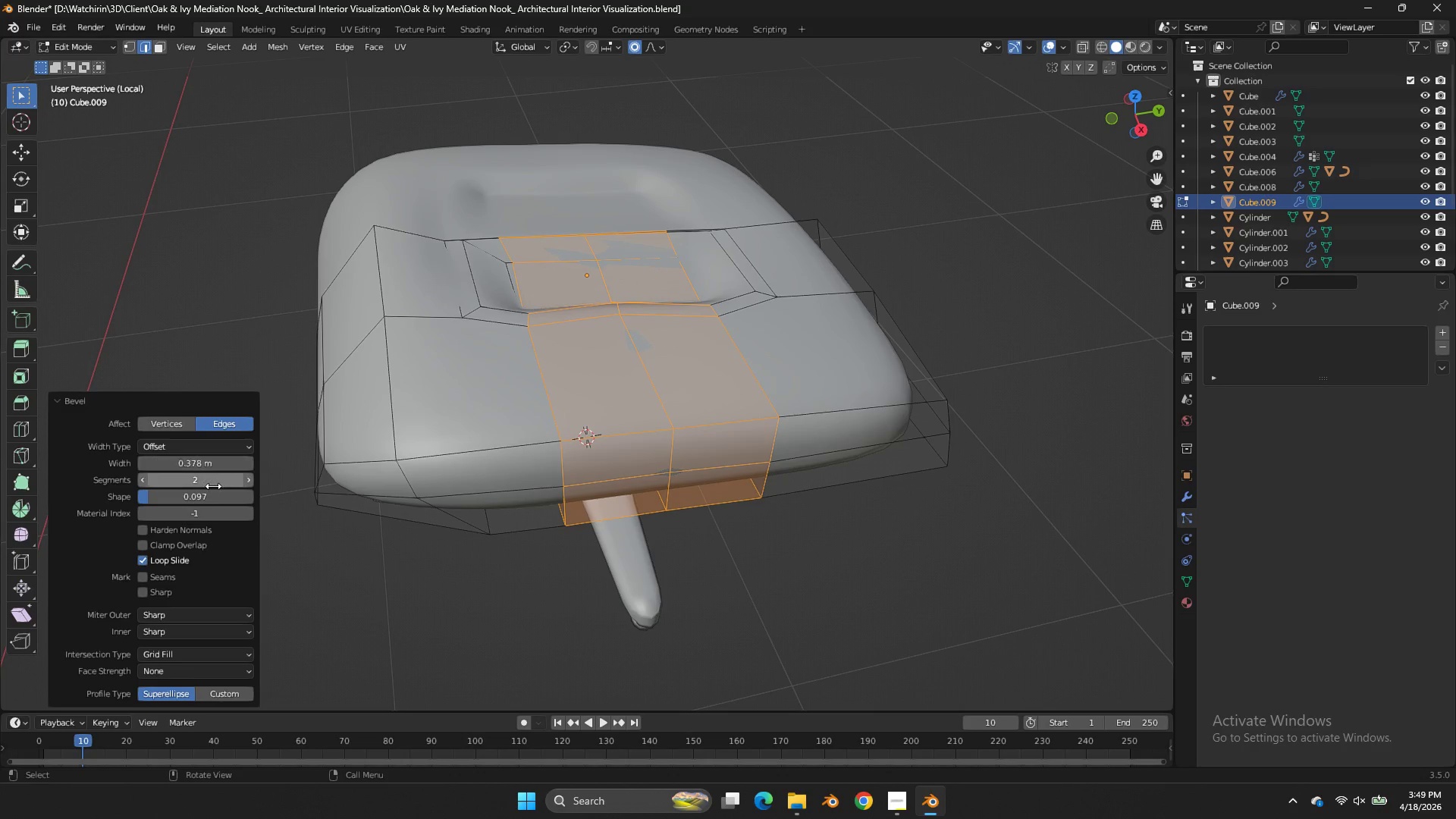 
left_click_drag(start_coordinate=[210, 497], to_coordinate=[629, 489])
 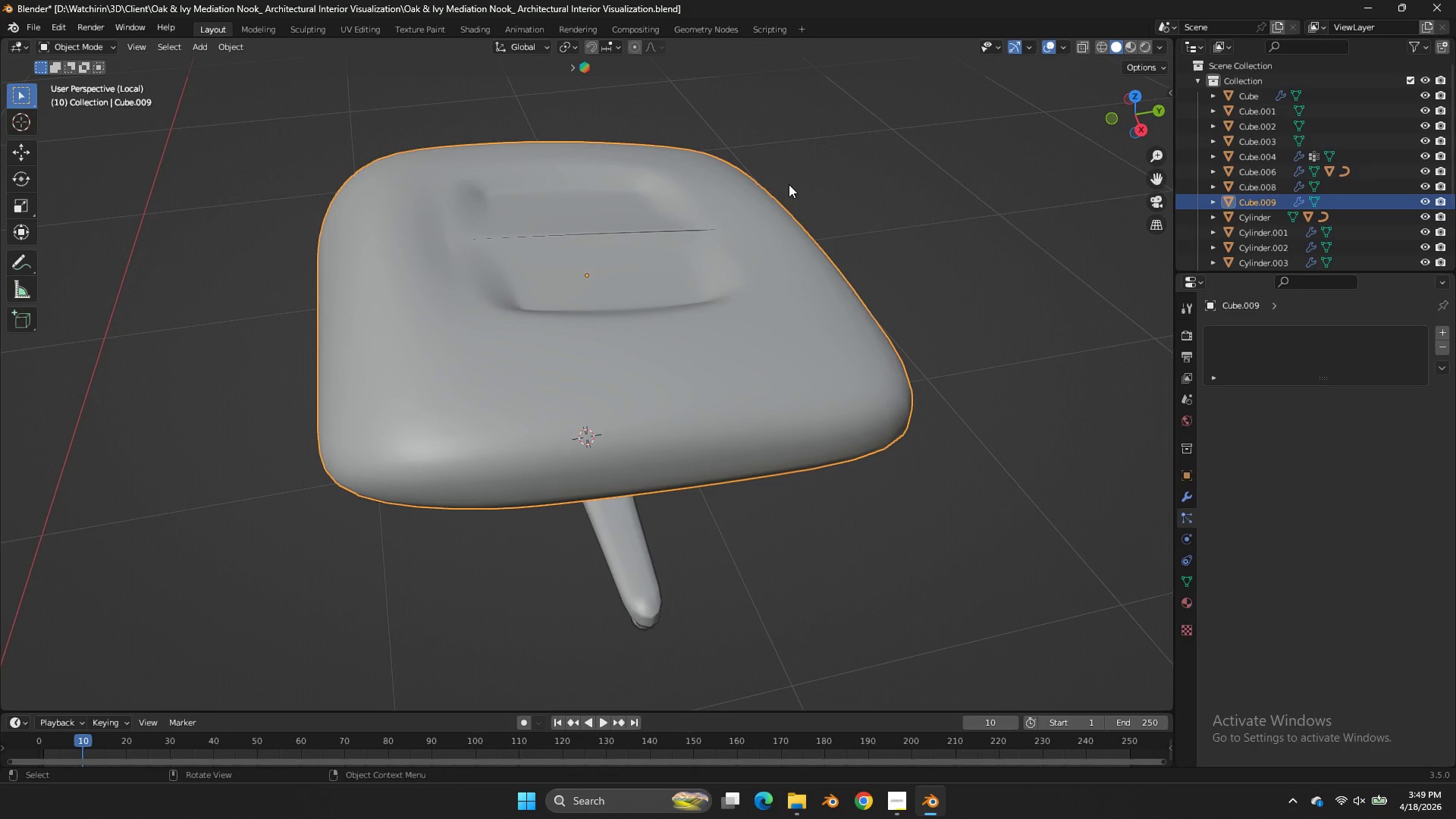 
key(Tab)
 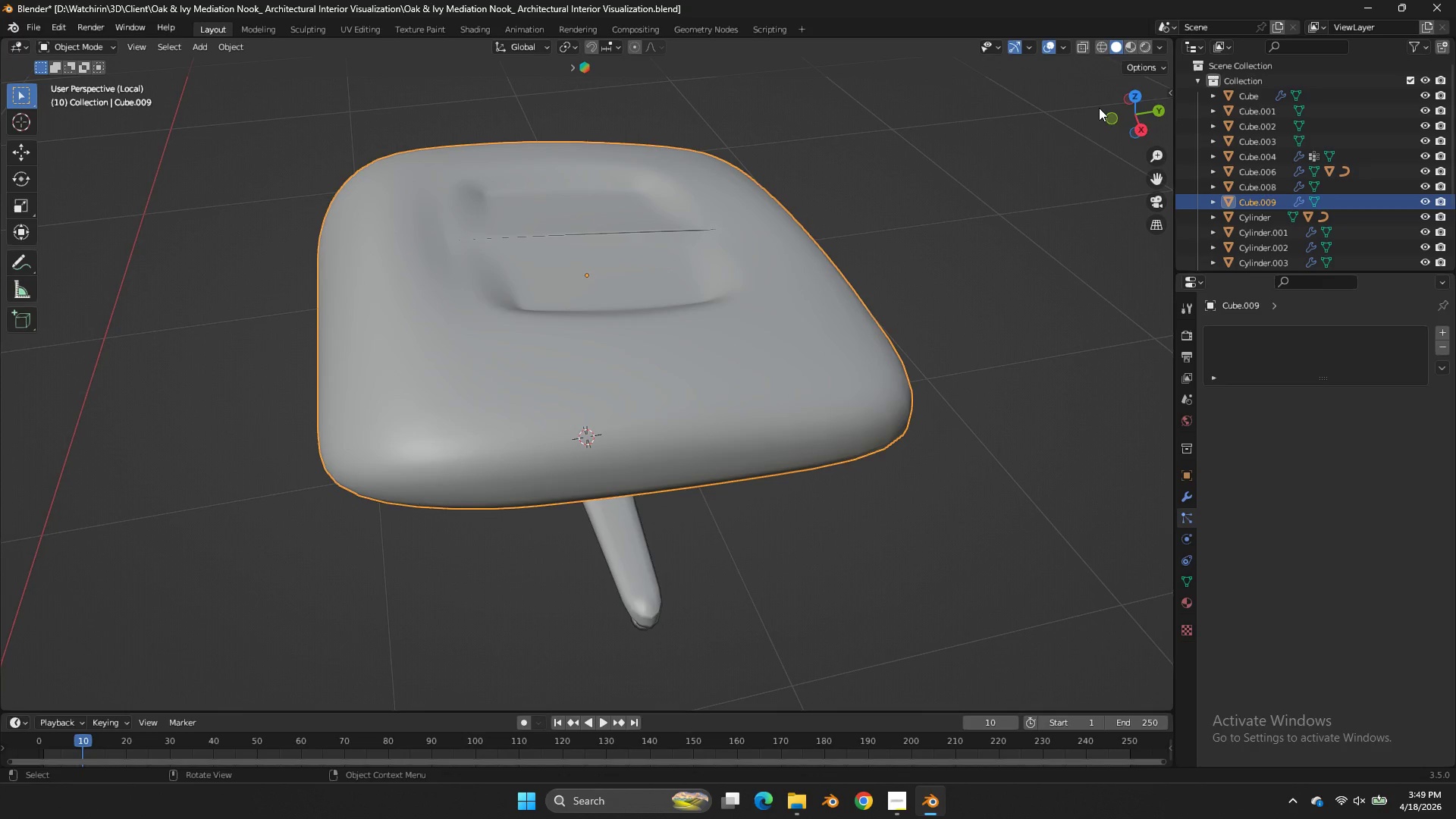 
left_click_drag(start_coordinate=[1109, 111], to_coordinate=[81, 129])
 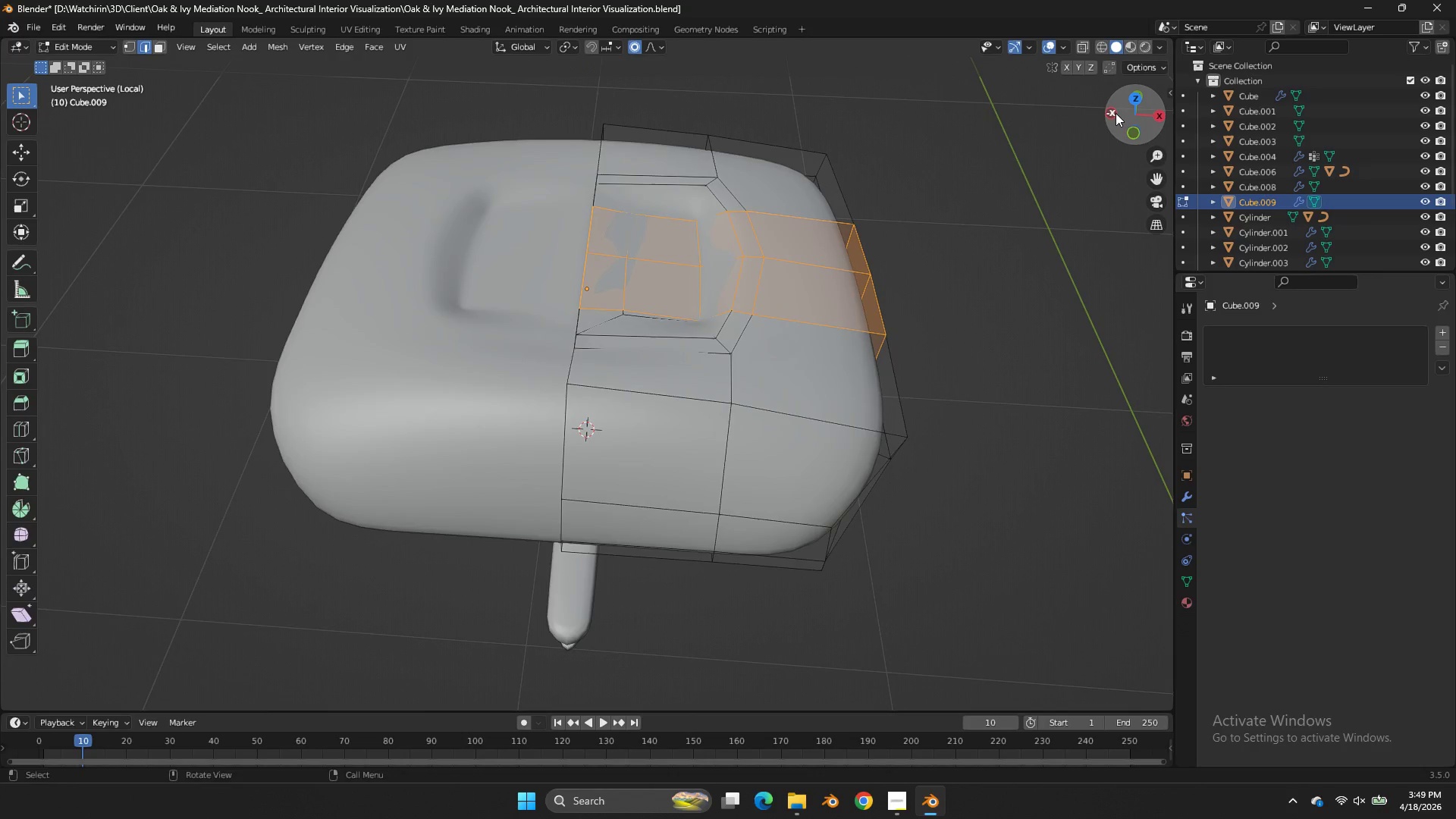 
key(Tab)
 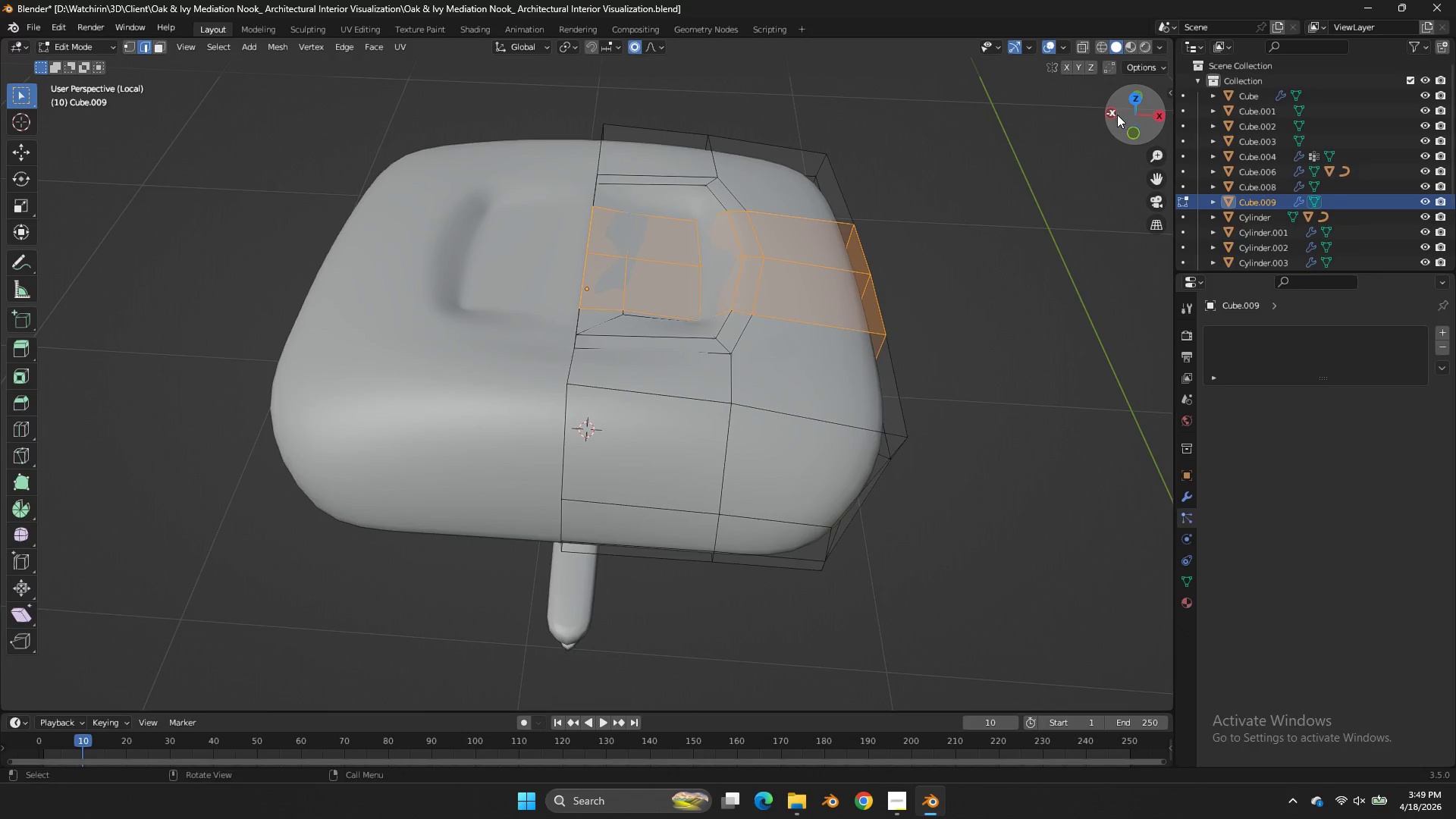 
left_click_drag(start_coordinate=[1116, 113], to_coordinate=[1070, 138])
 